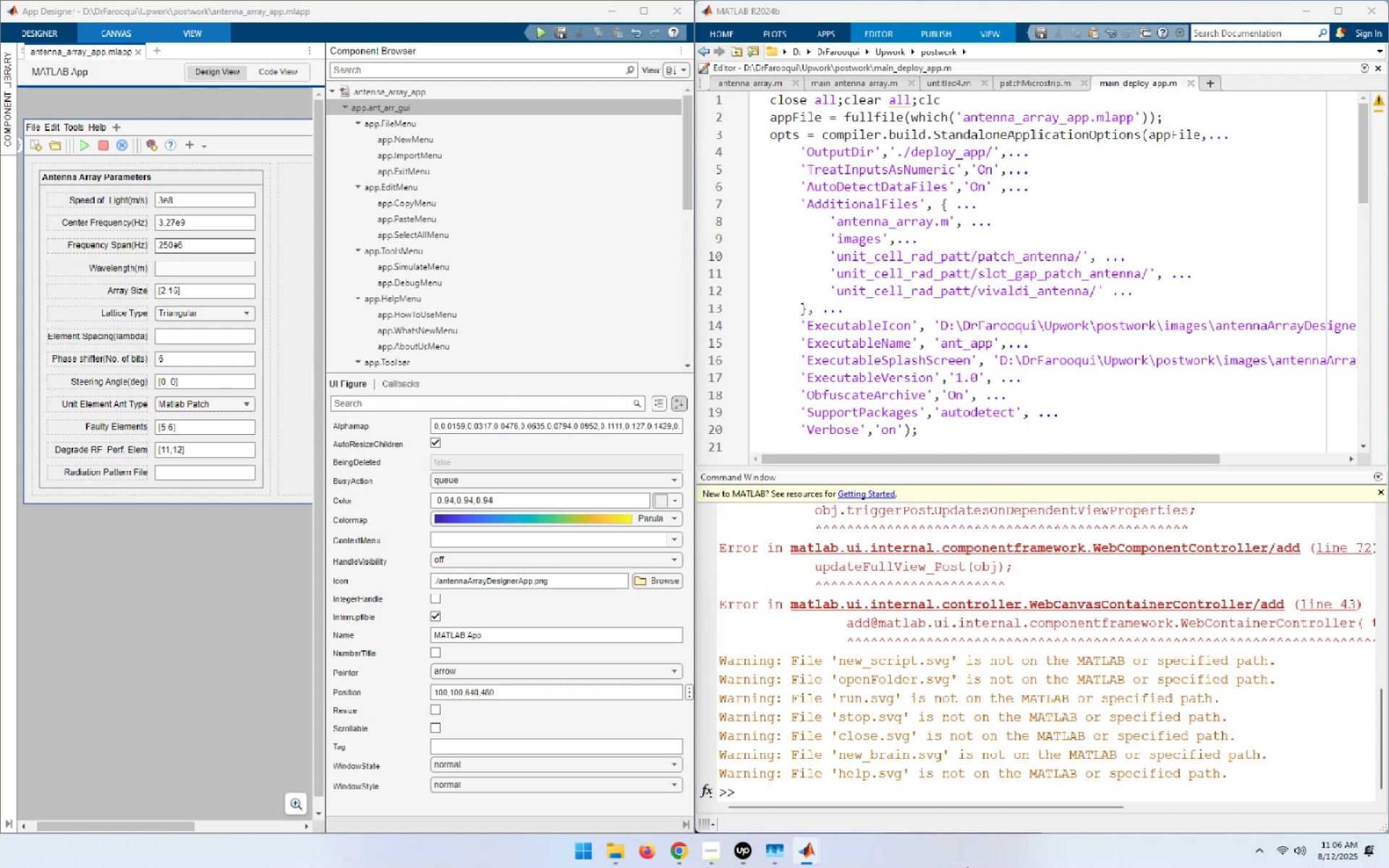 
left_click([645, 4])
 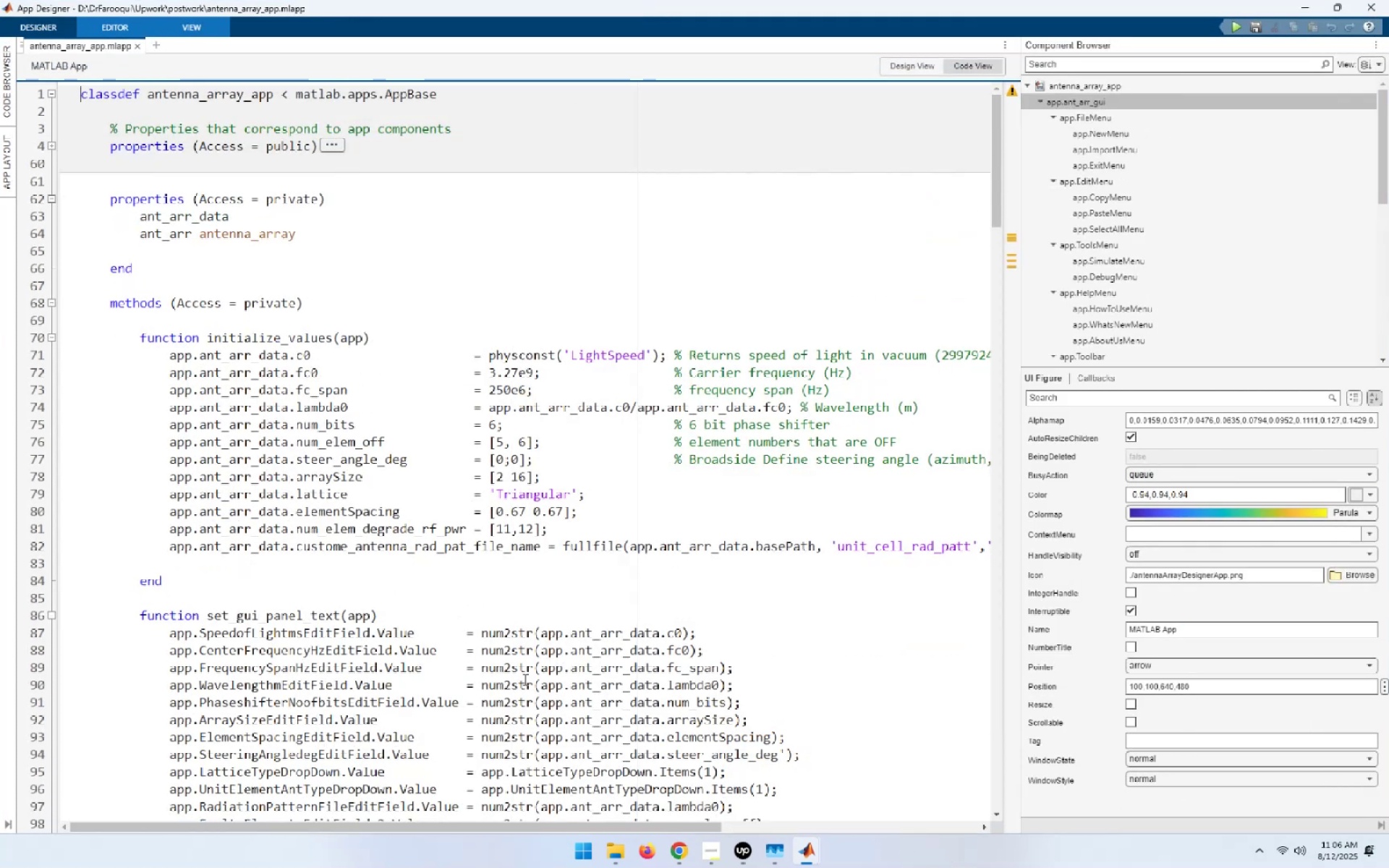 
scroll: coordinate [524, 679], scroll_direction: down, amount: 7.0
 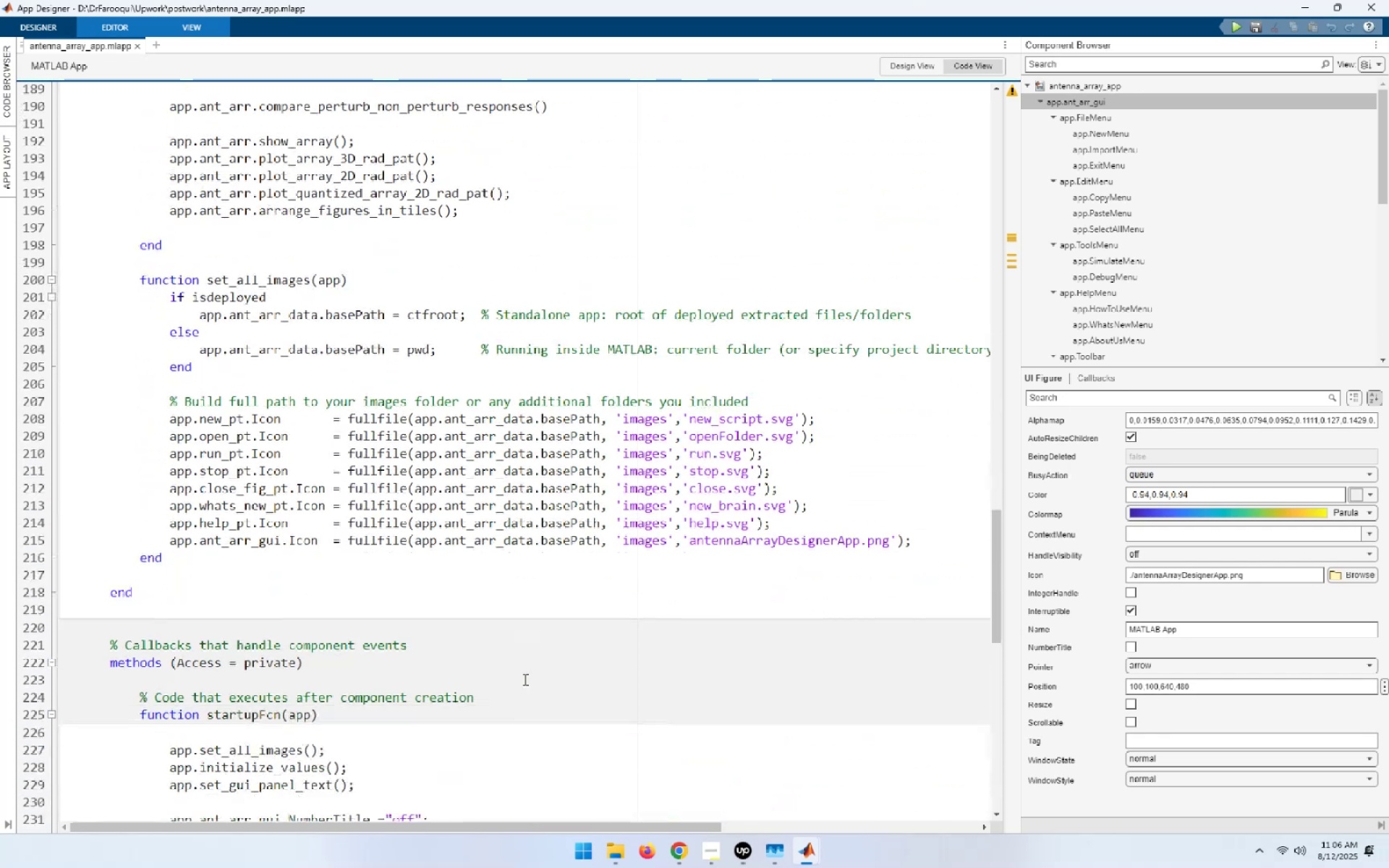 
left_click([429, 438])
 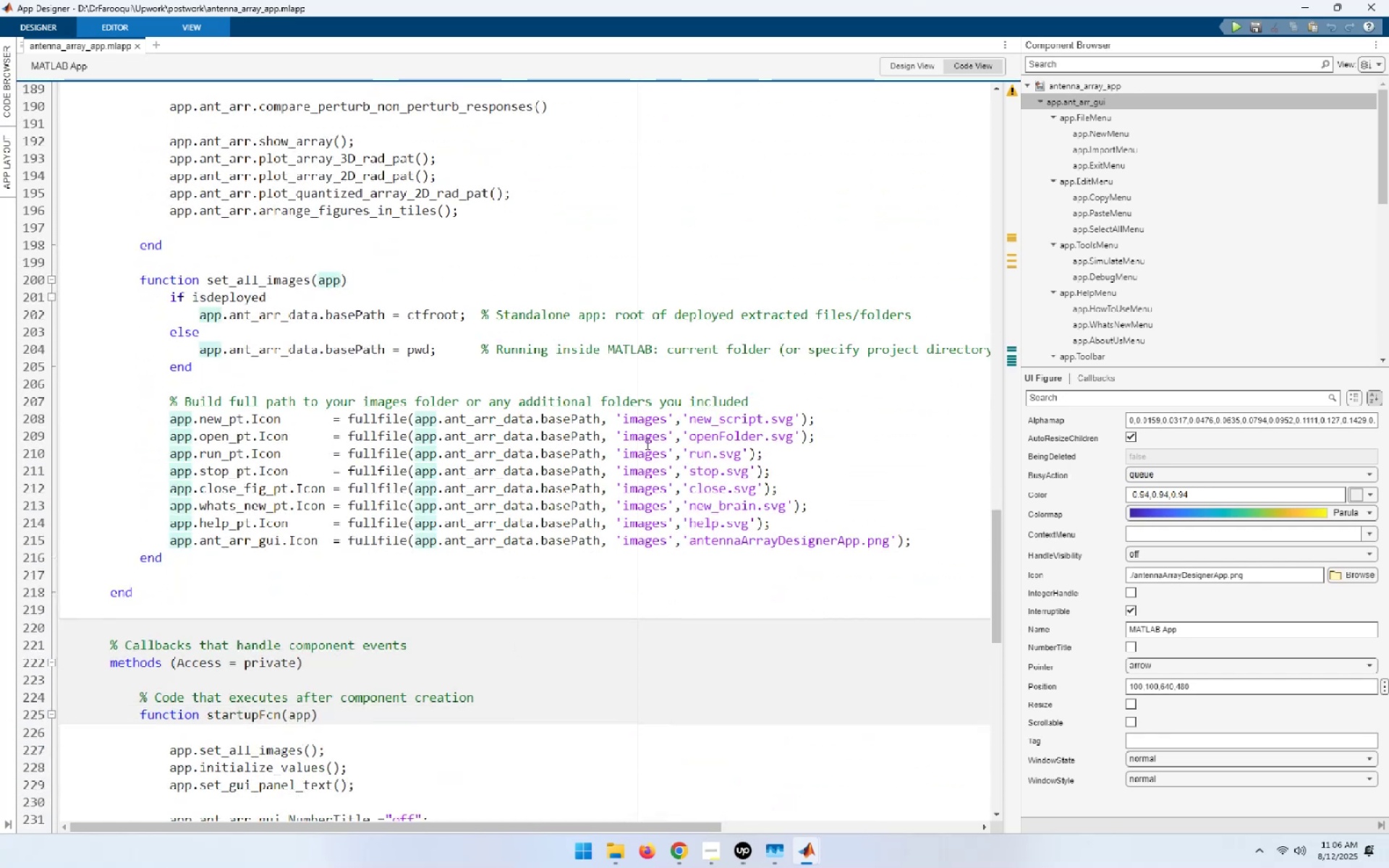 
key(ArrowUp)
 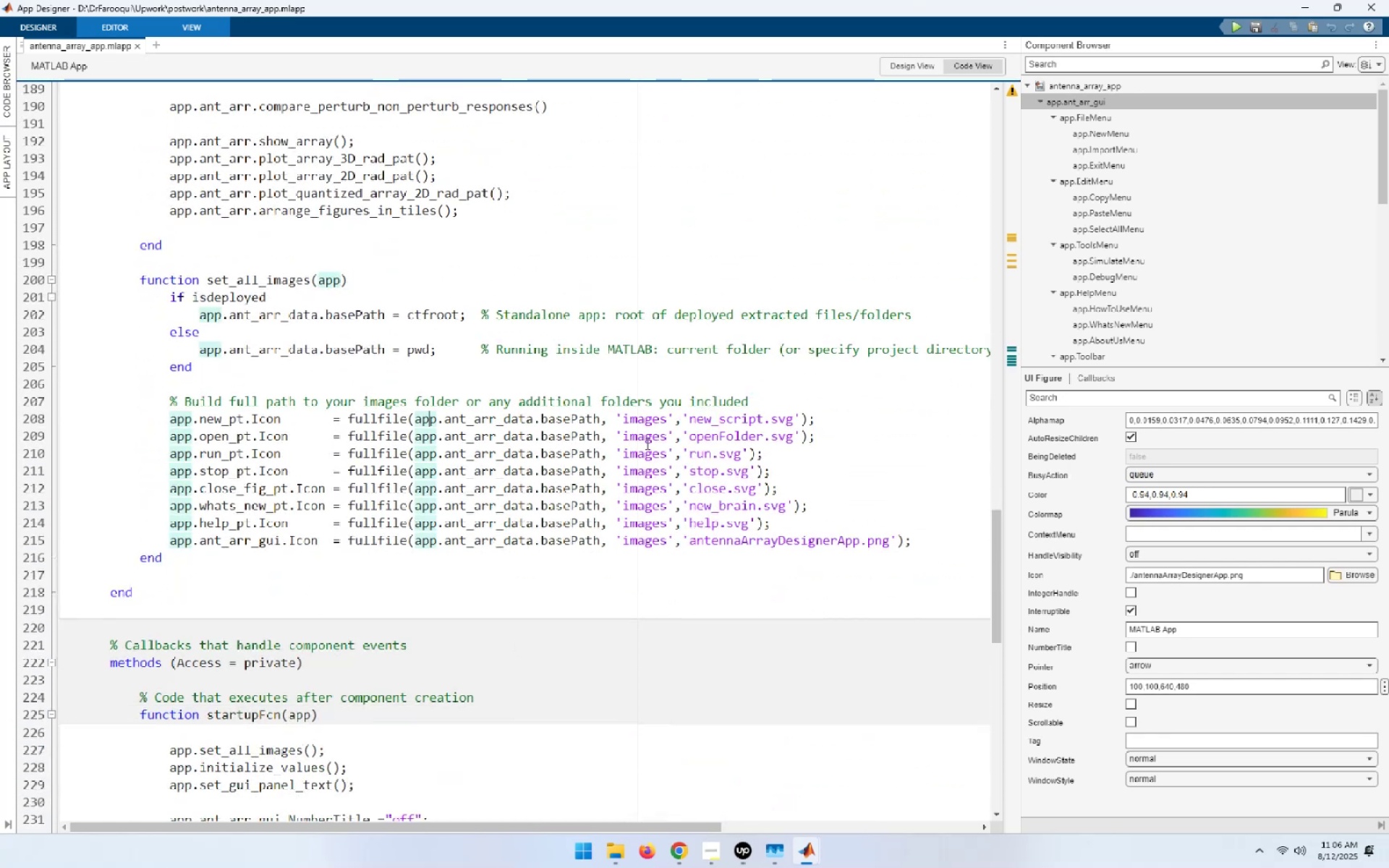 
key(ArrowUp)
 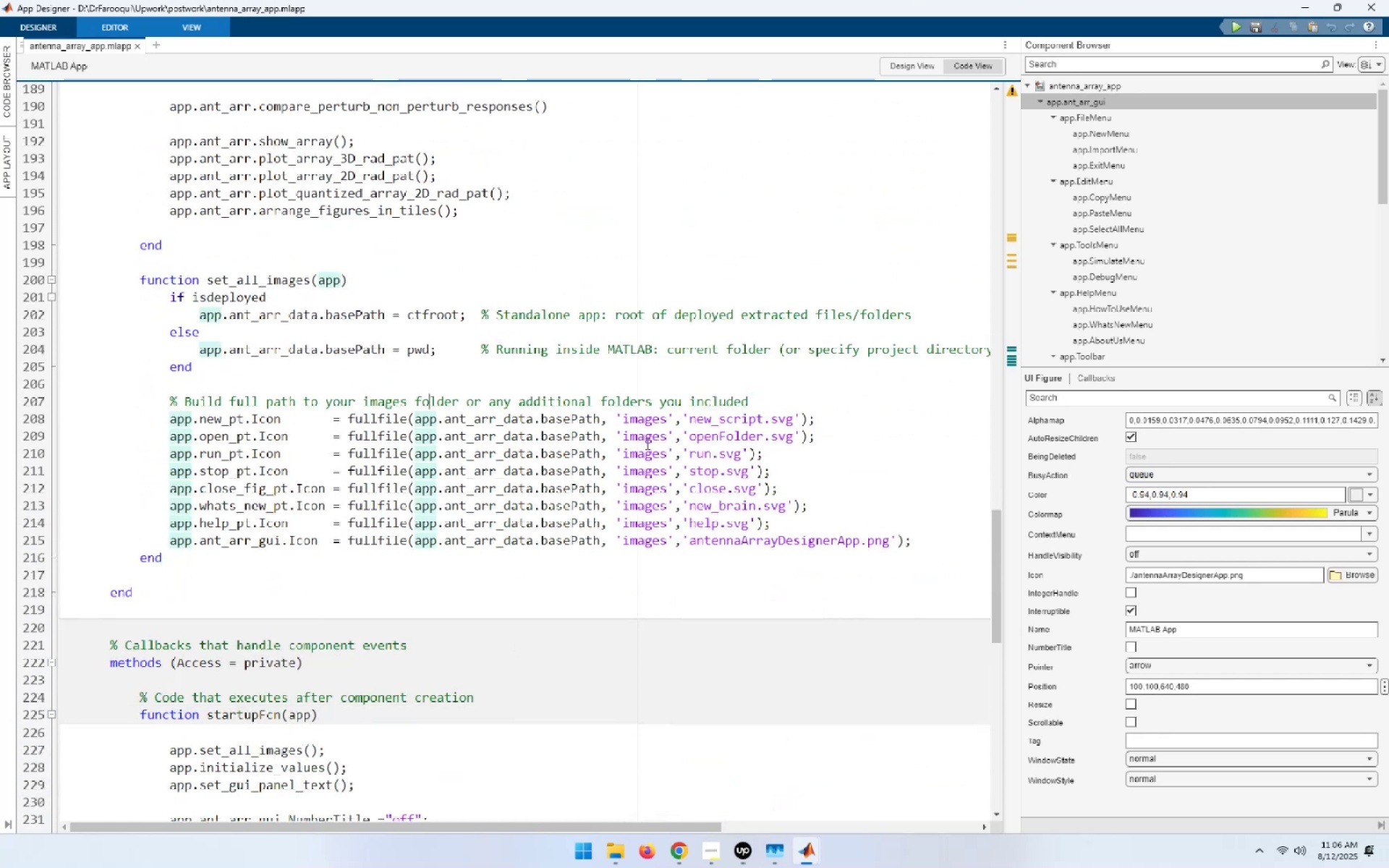 
key(ArrowDown)
 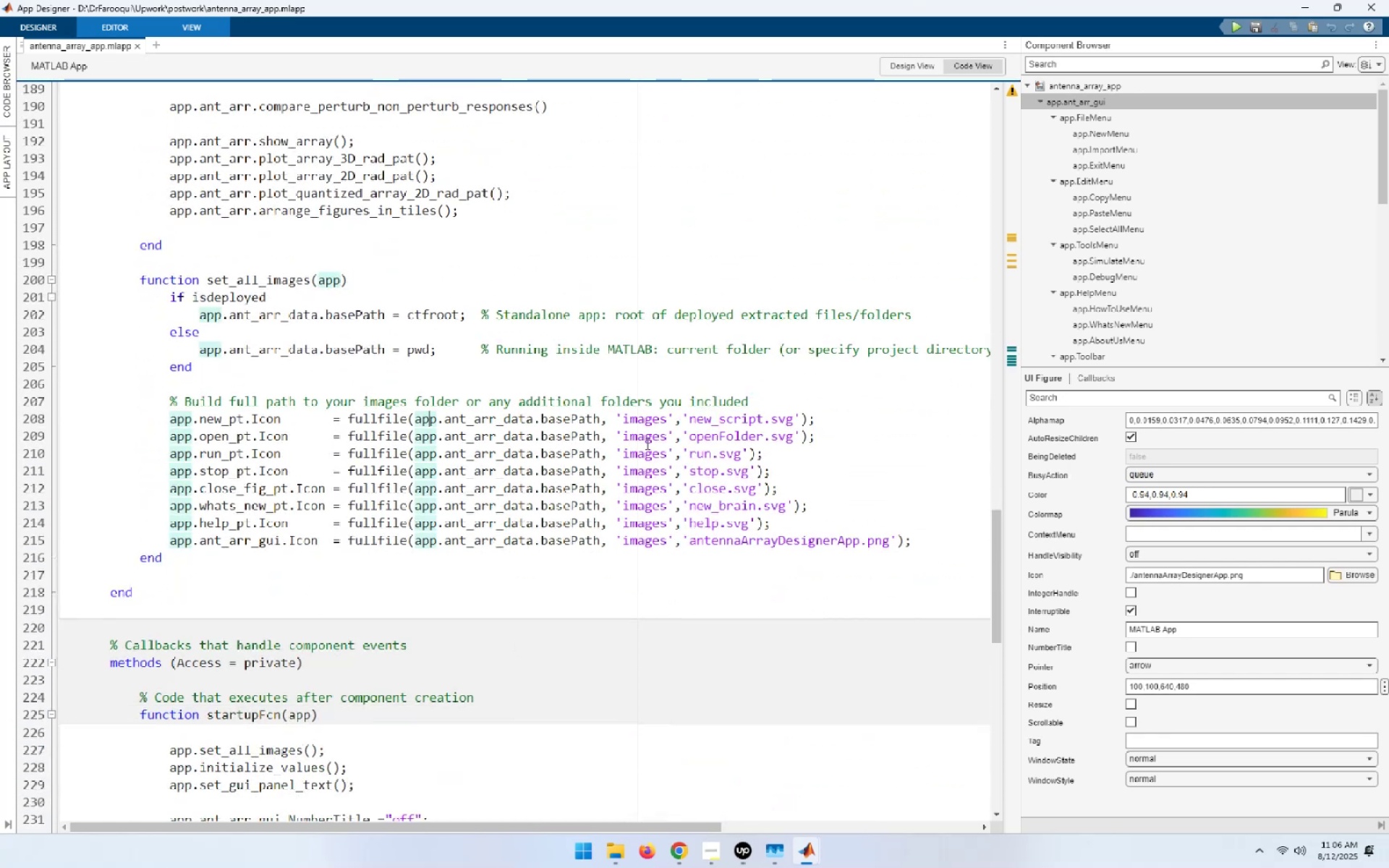 
key(Home)
 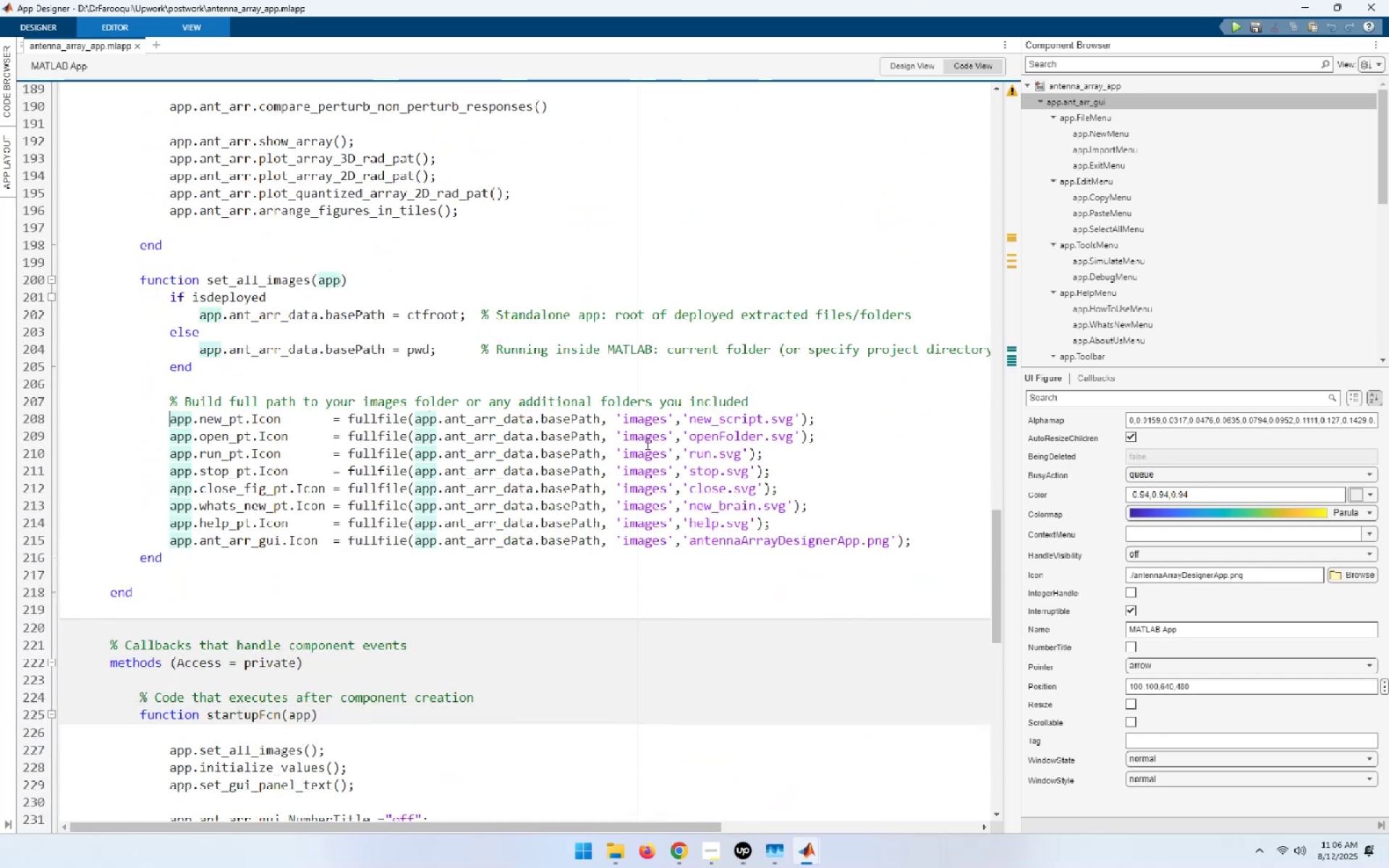 
key(Shift+End)
 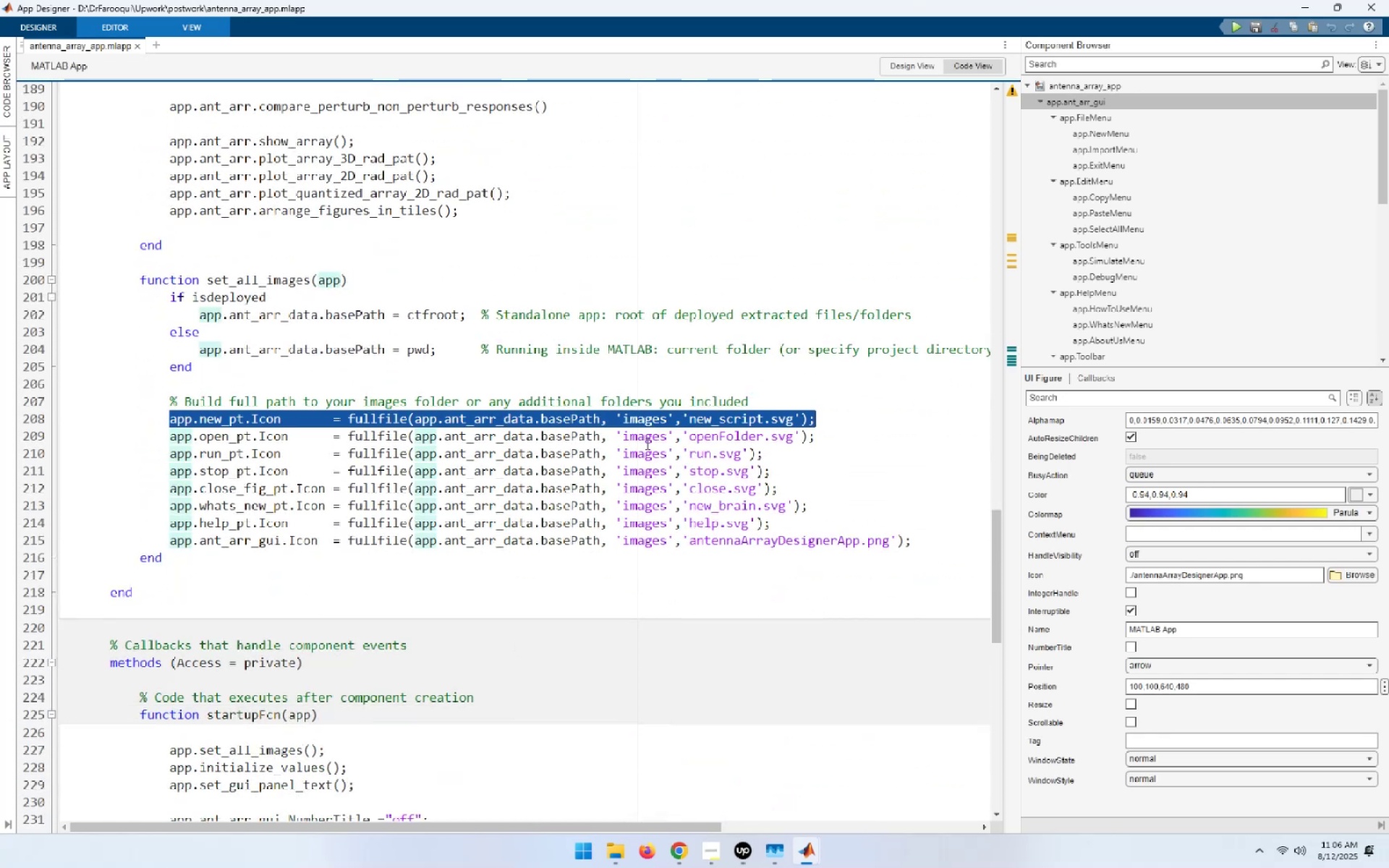 
key(ArrowUp)
 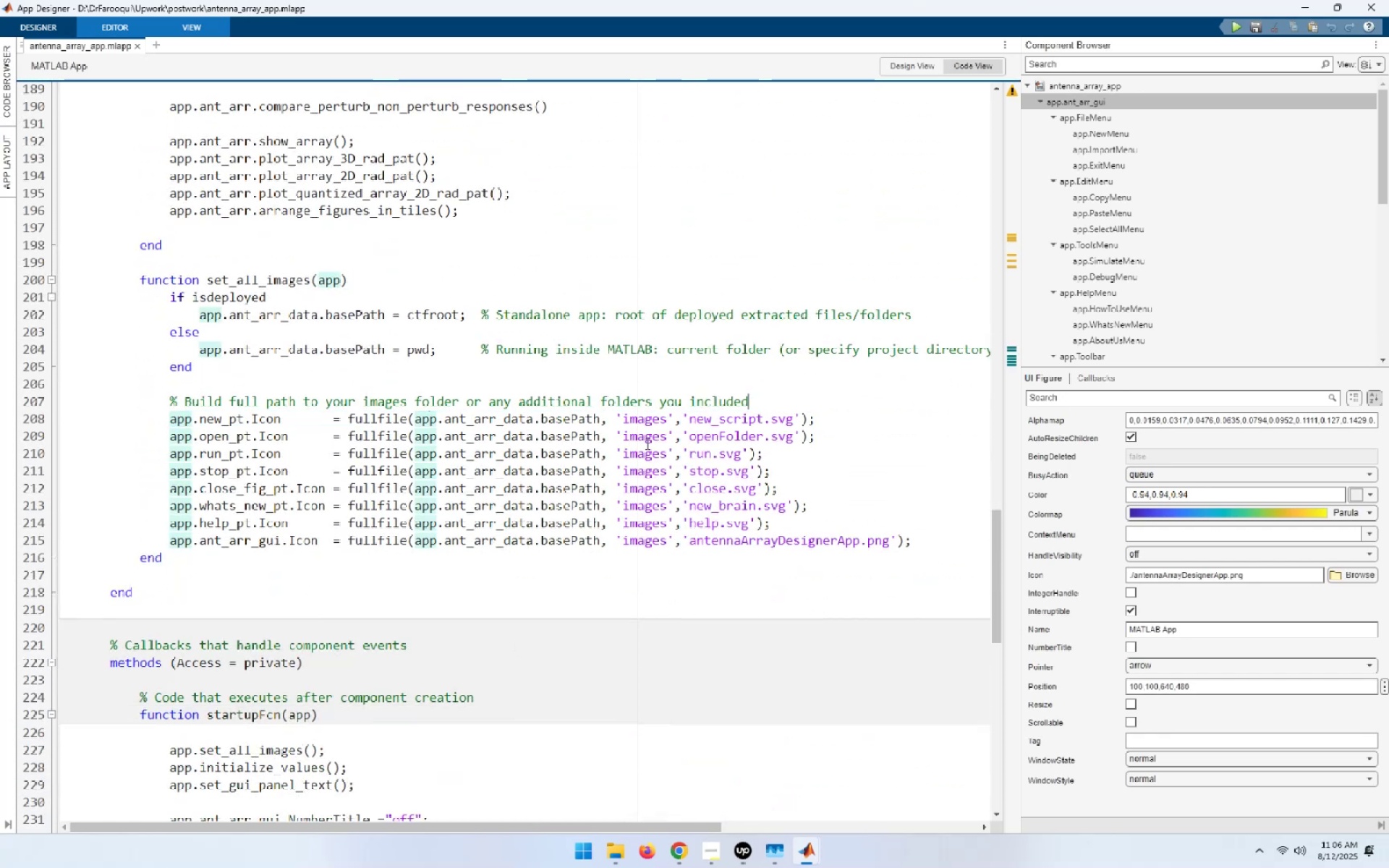 
key(Home)
 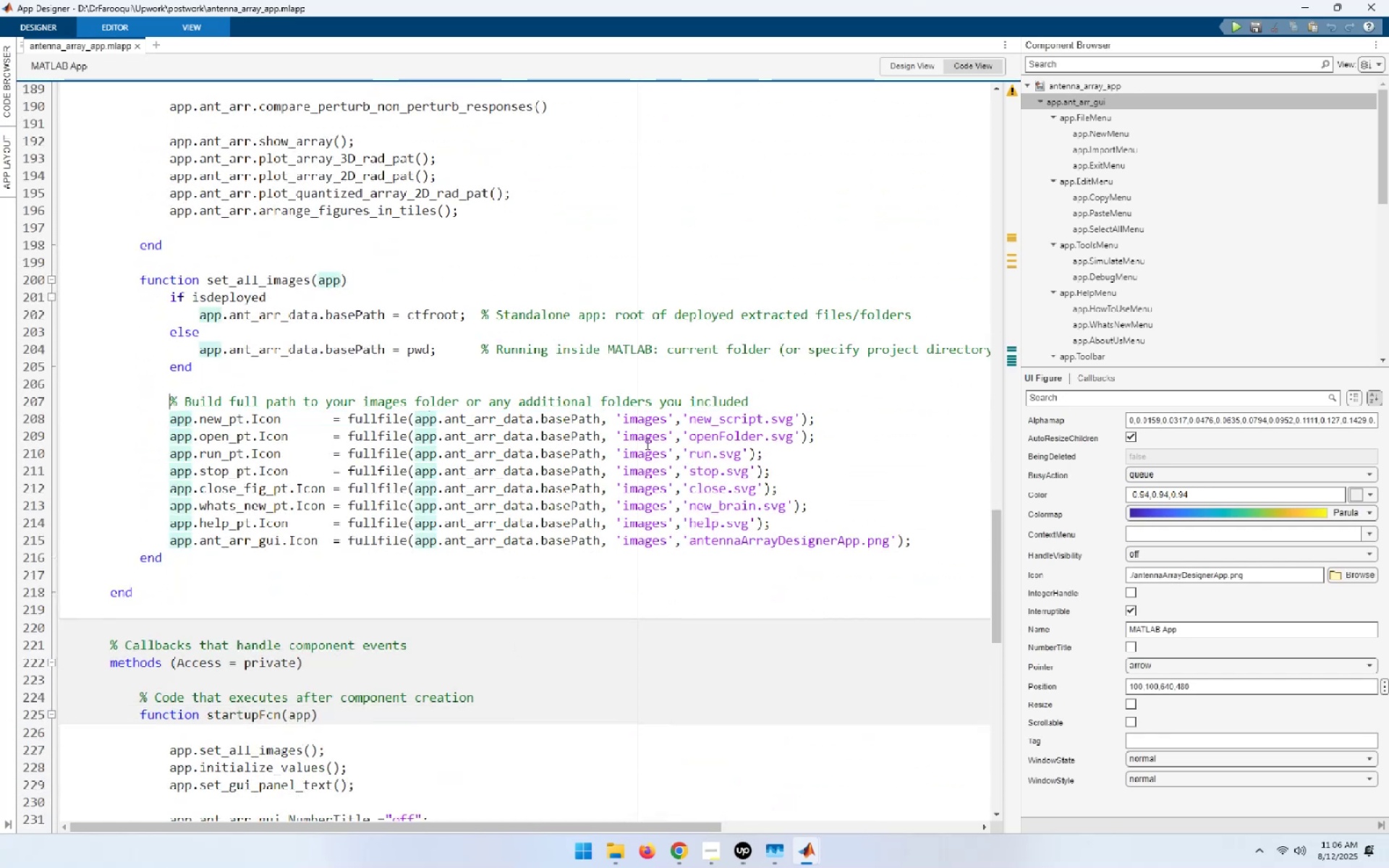 
key(Shift+End)
 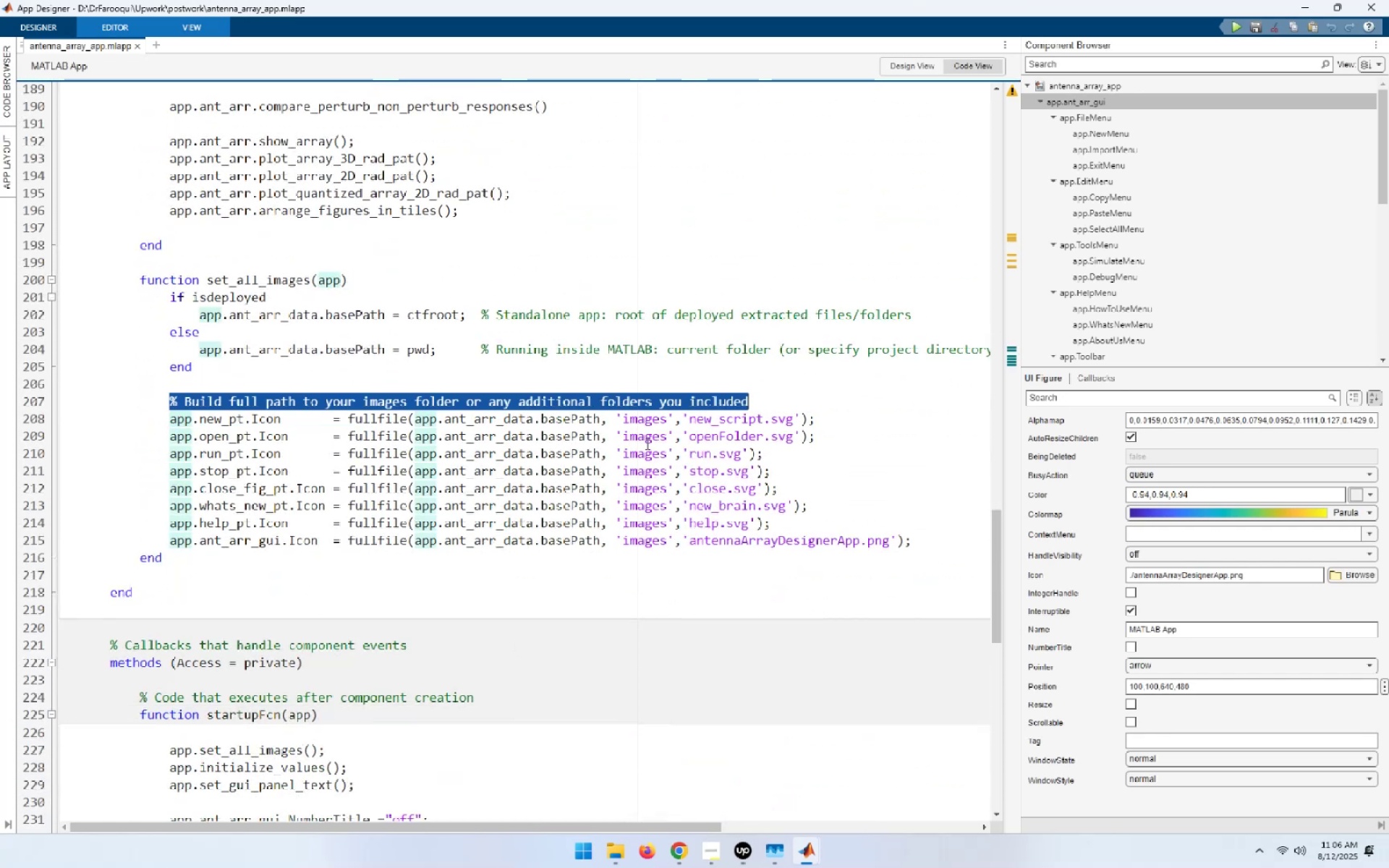 
hold_key(key=ArrowDown, duration=0.7)
 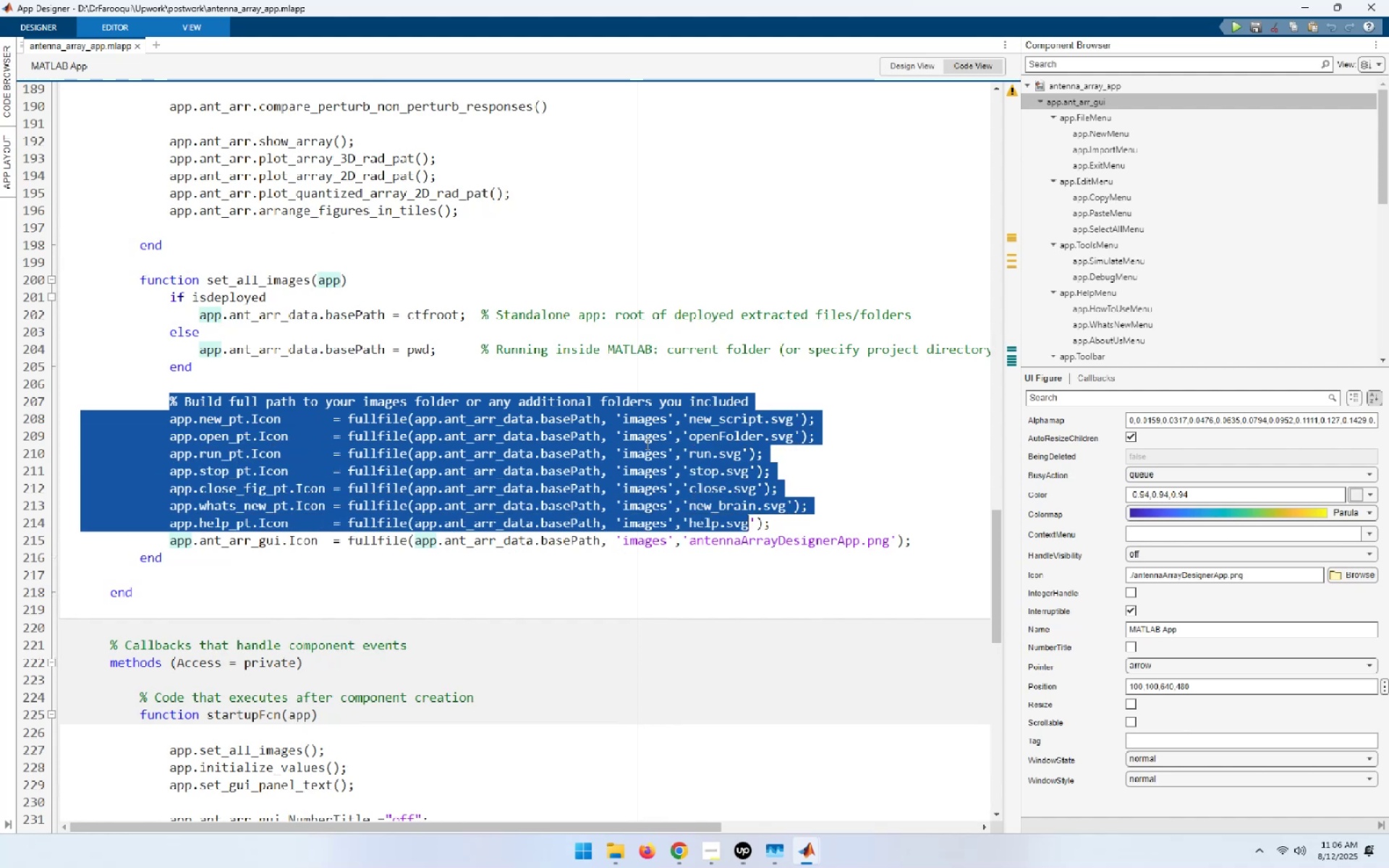 
key(Shift+ArrowDown)
 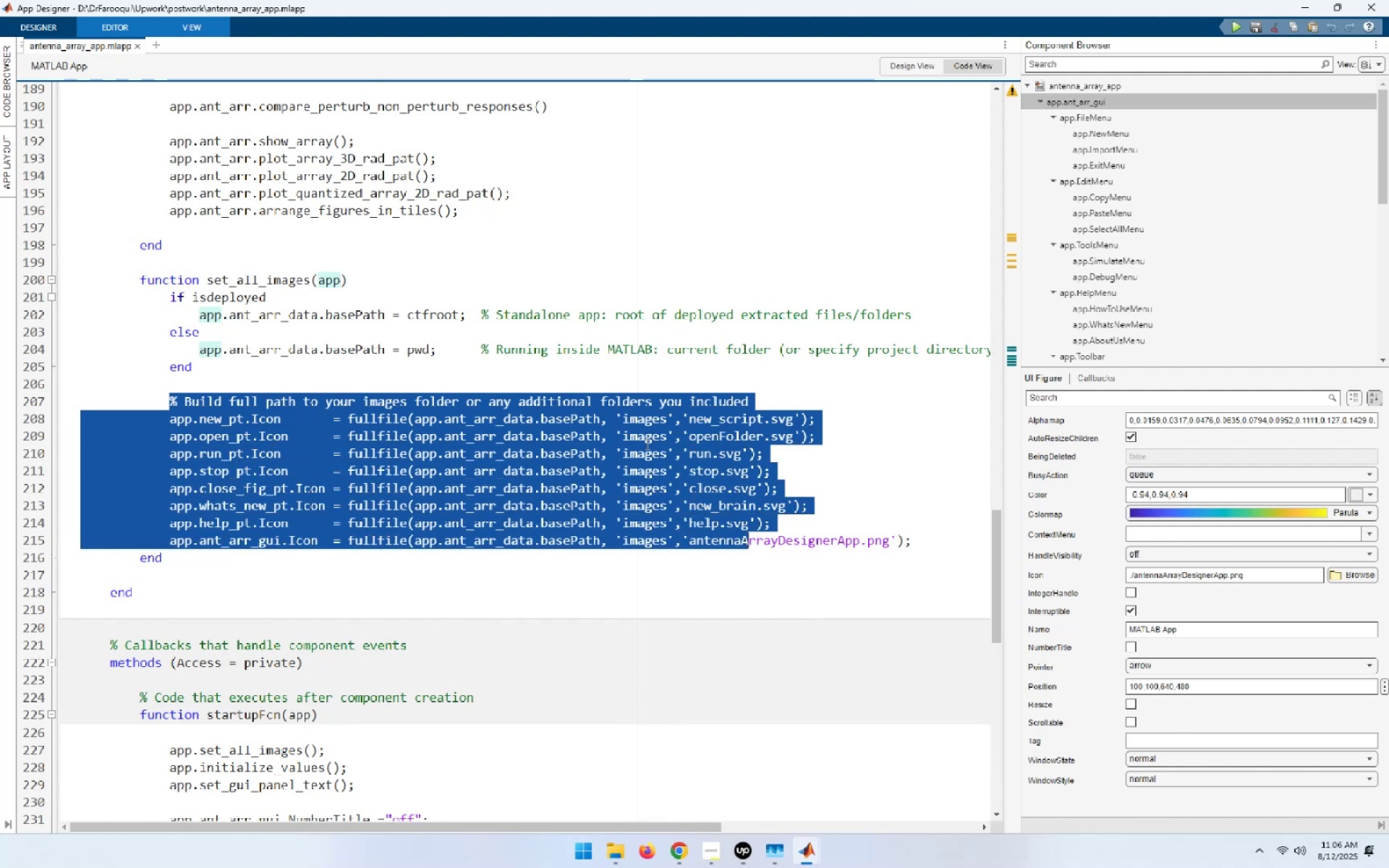 
key(Control+C)
 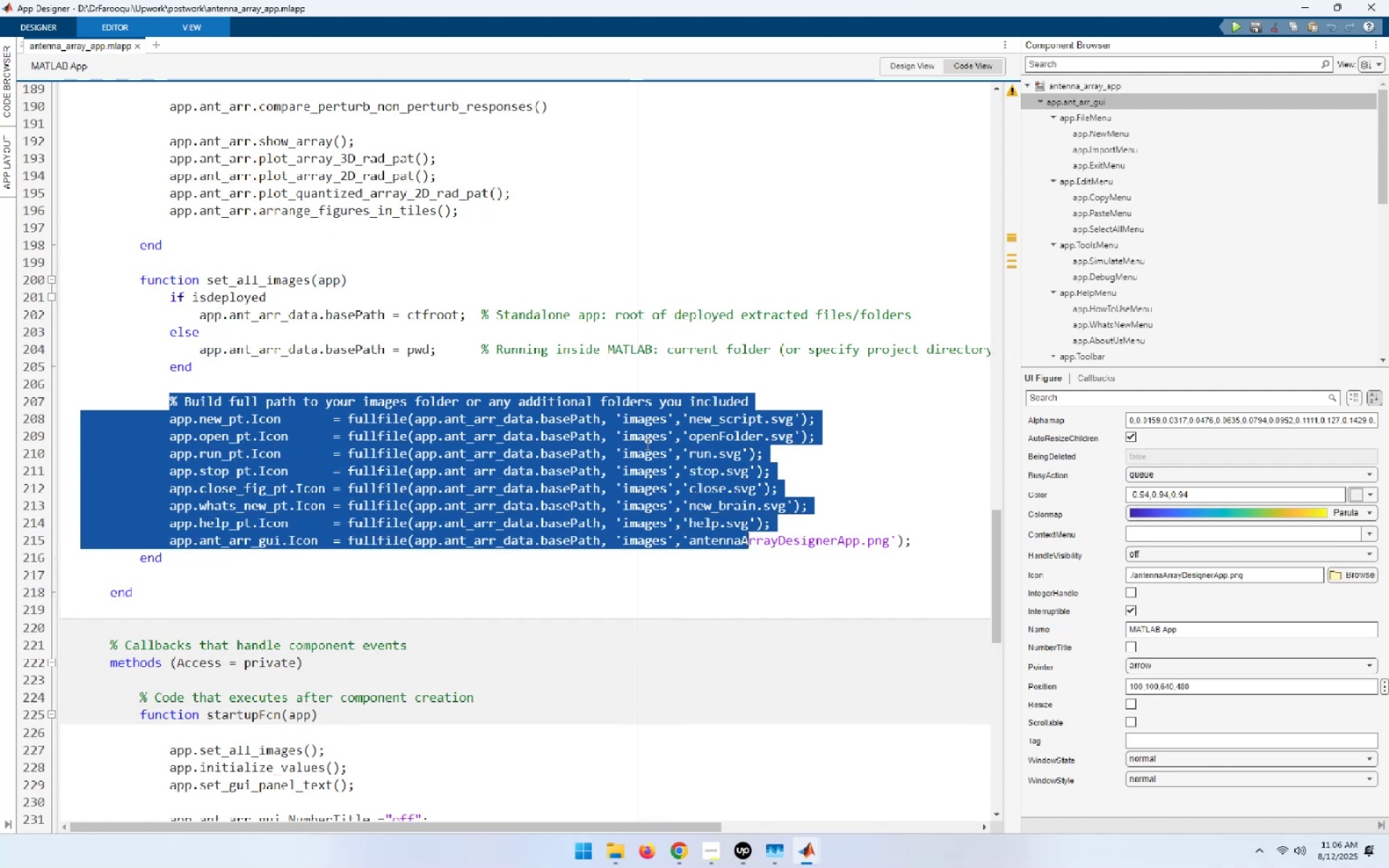 
key(Control+R)
 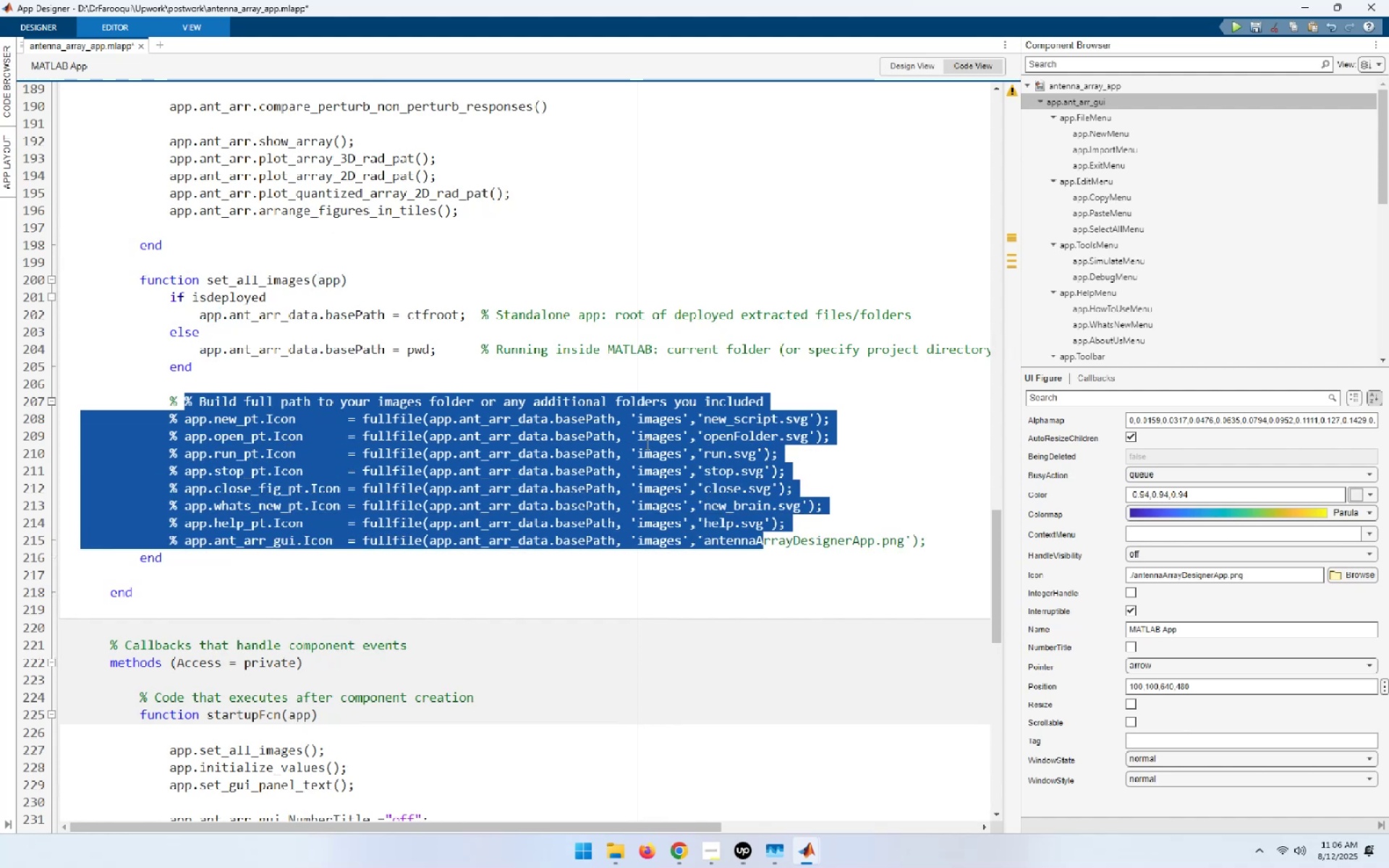 
key(ArrowDown)
 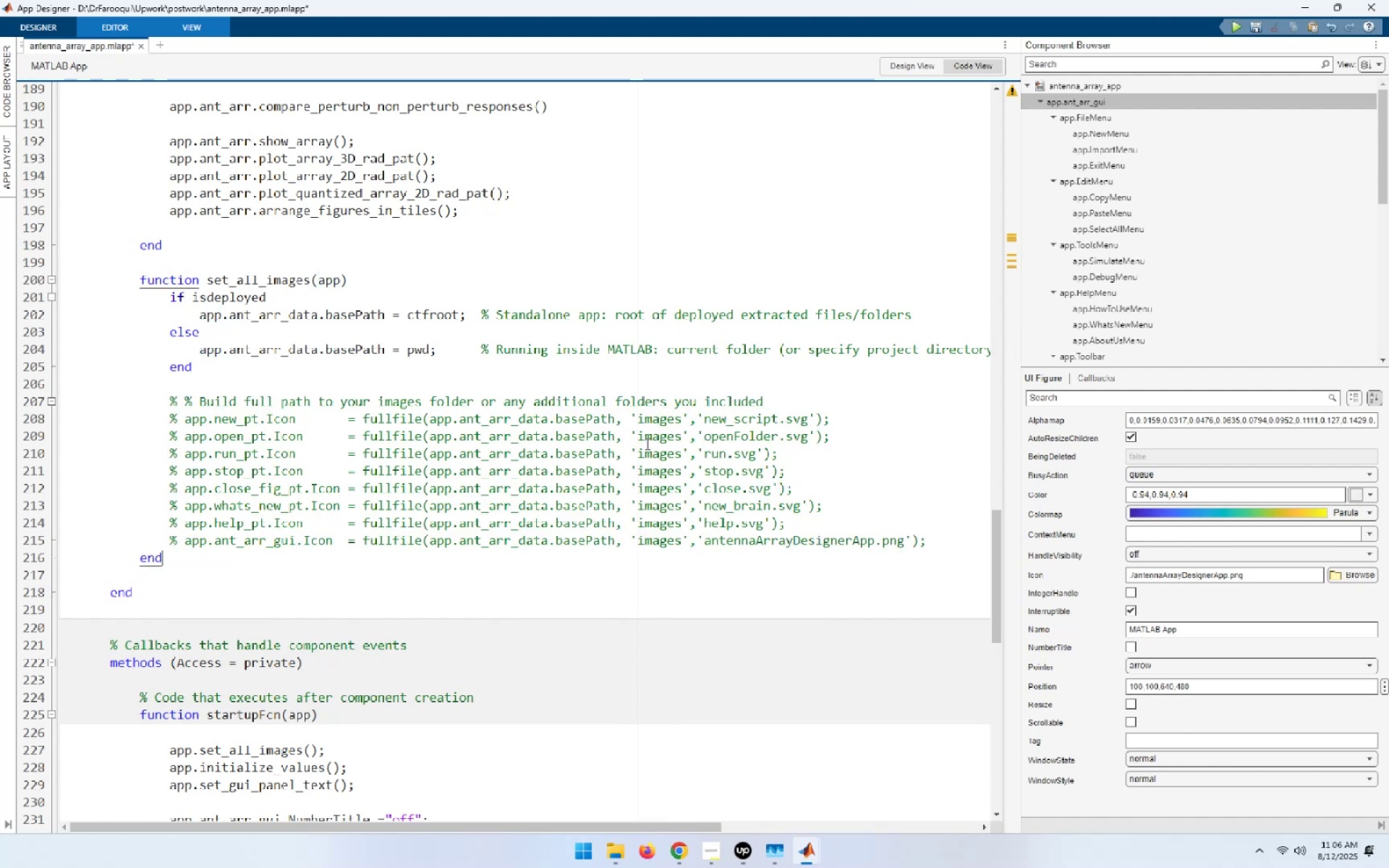 
key(ArrowUp)
 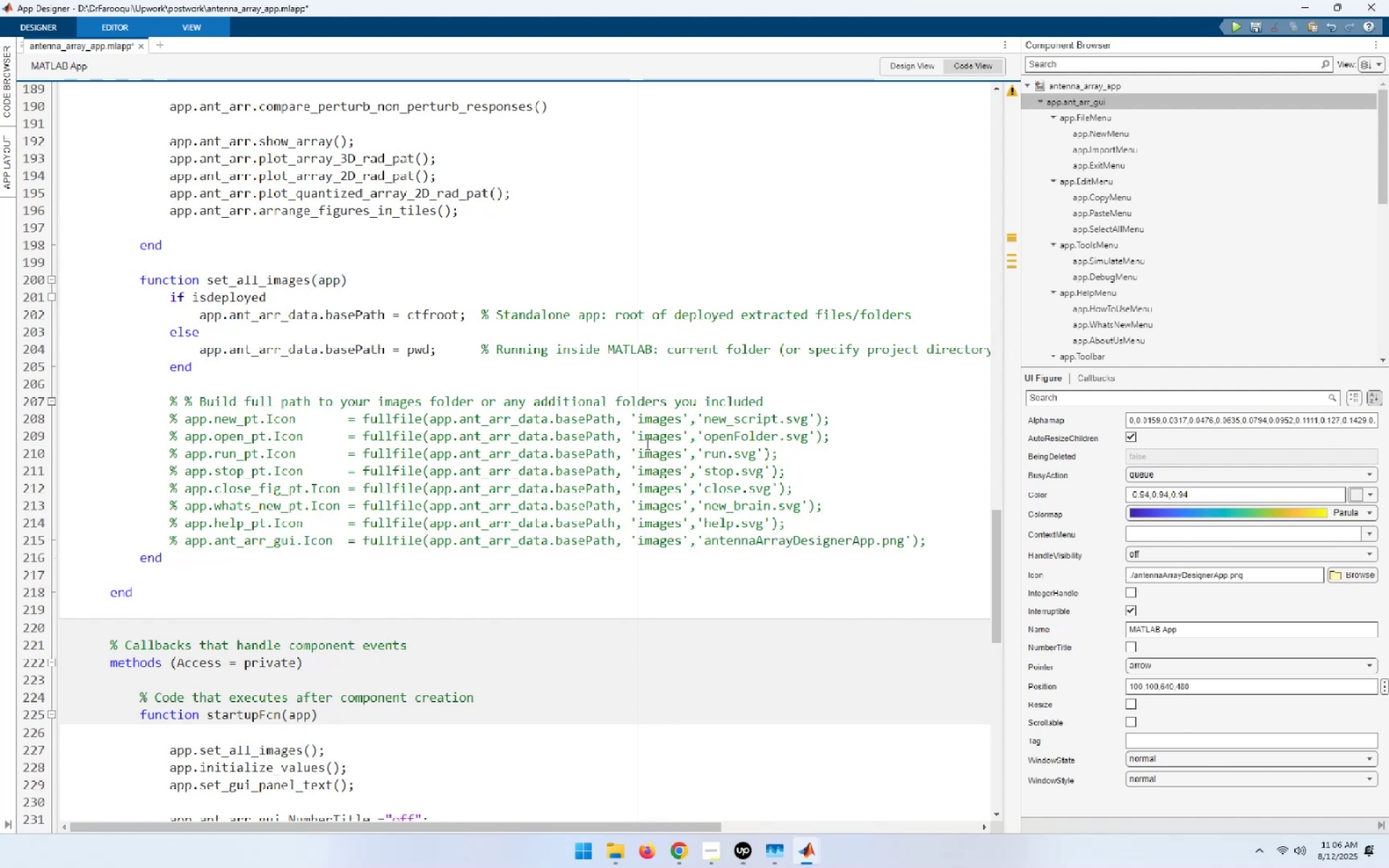 
key(End)
 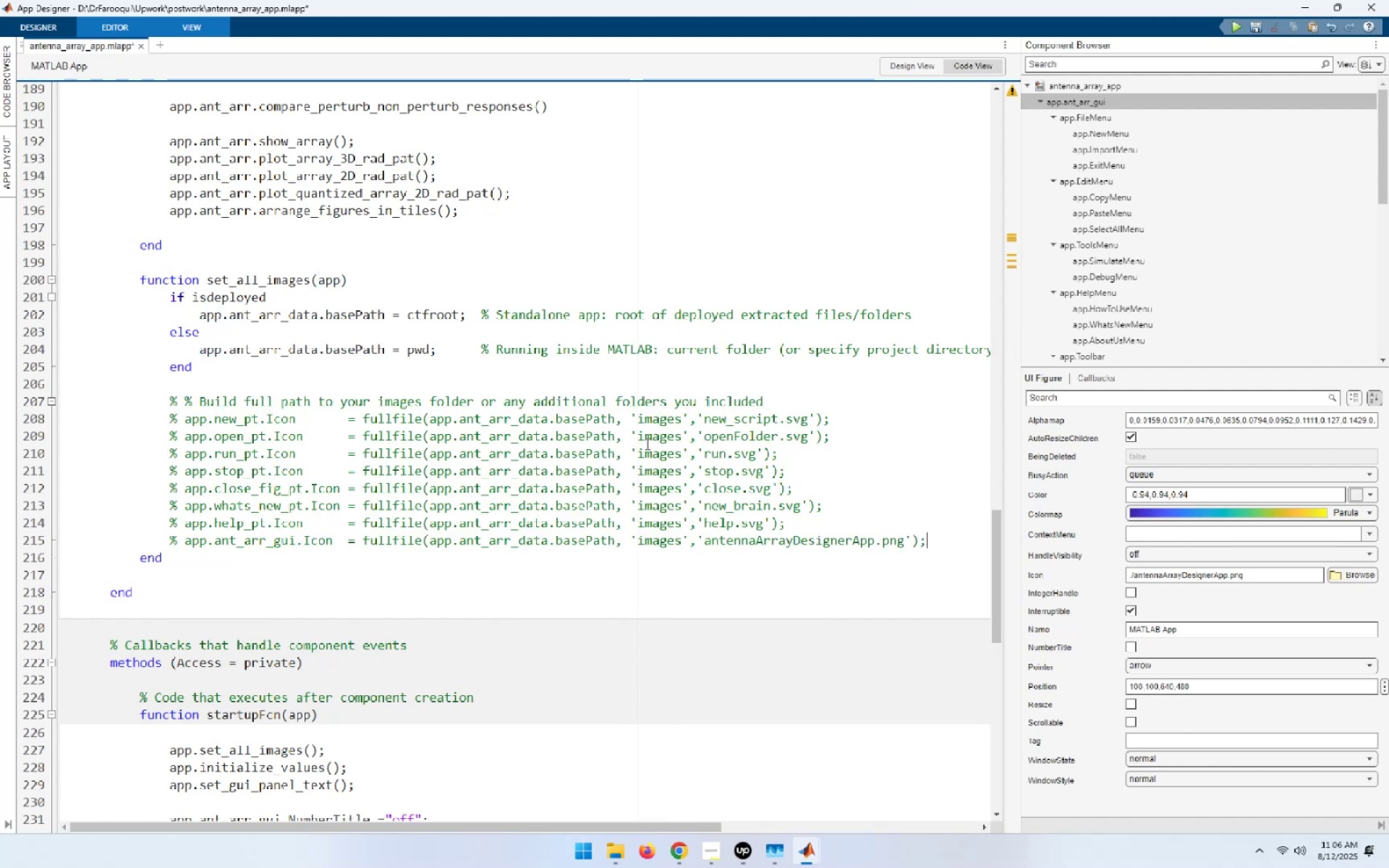 
key(NumpadEnter)
 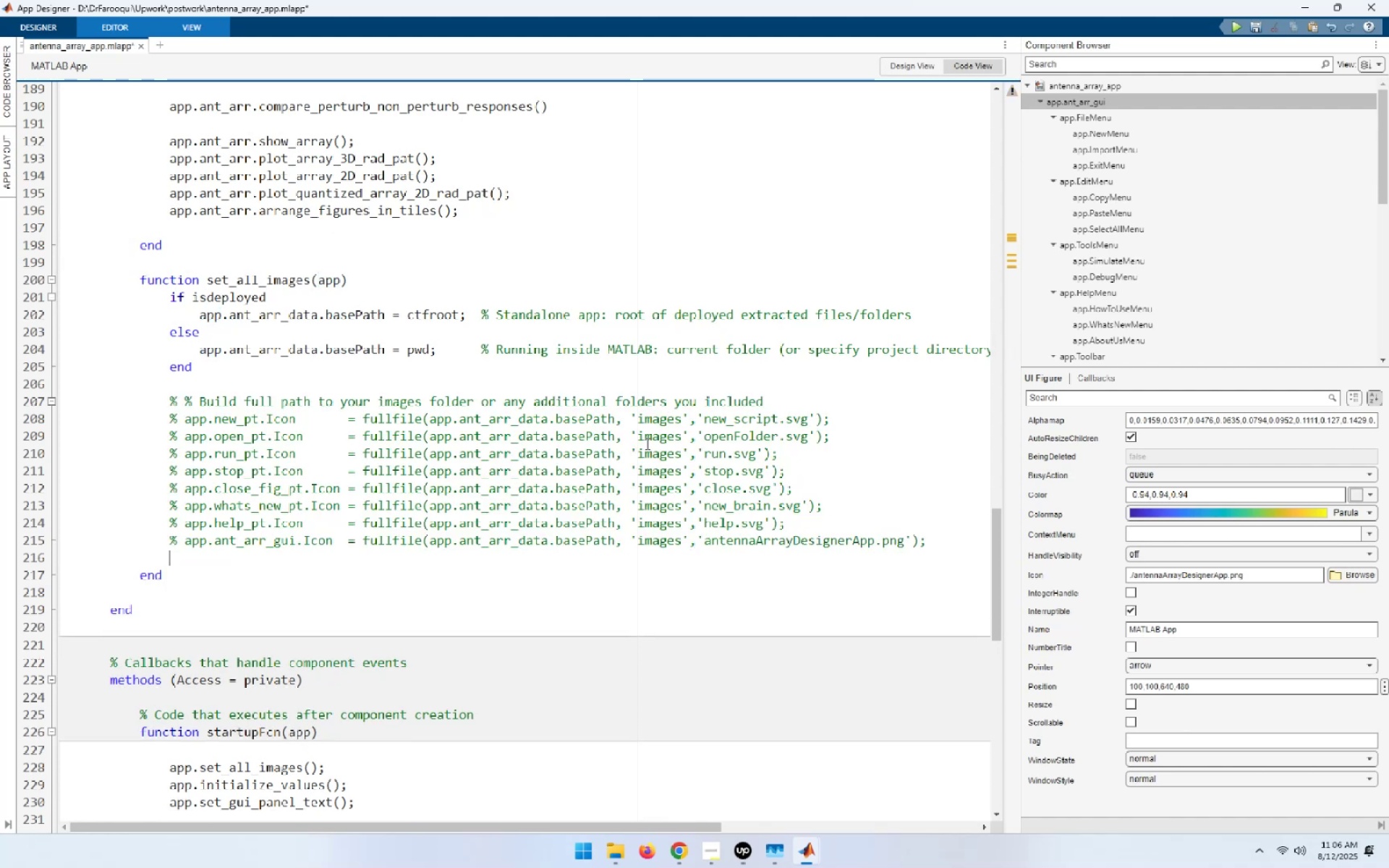 
key(NumpadEnter)
 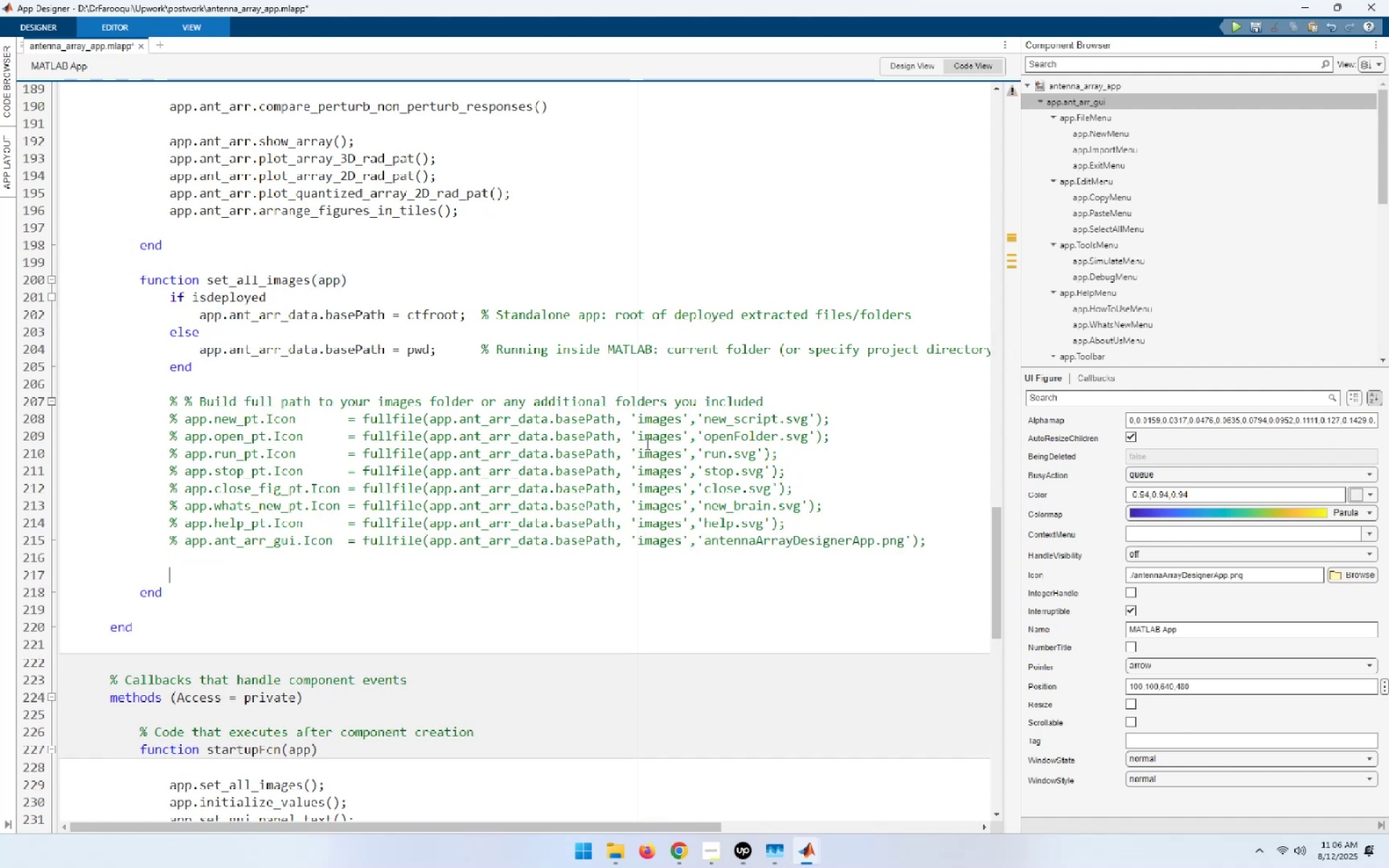 
key(Control+ControlLeft)
 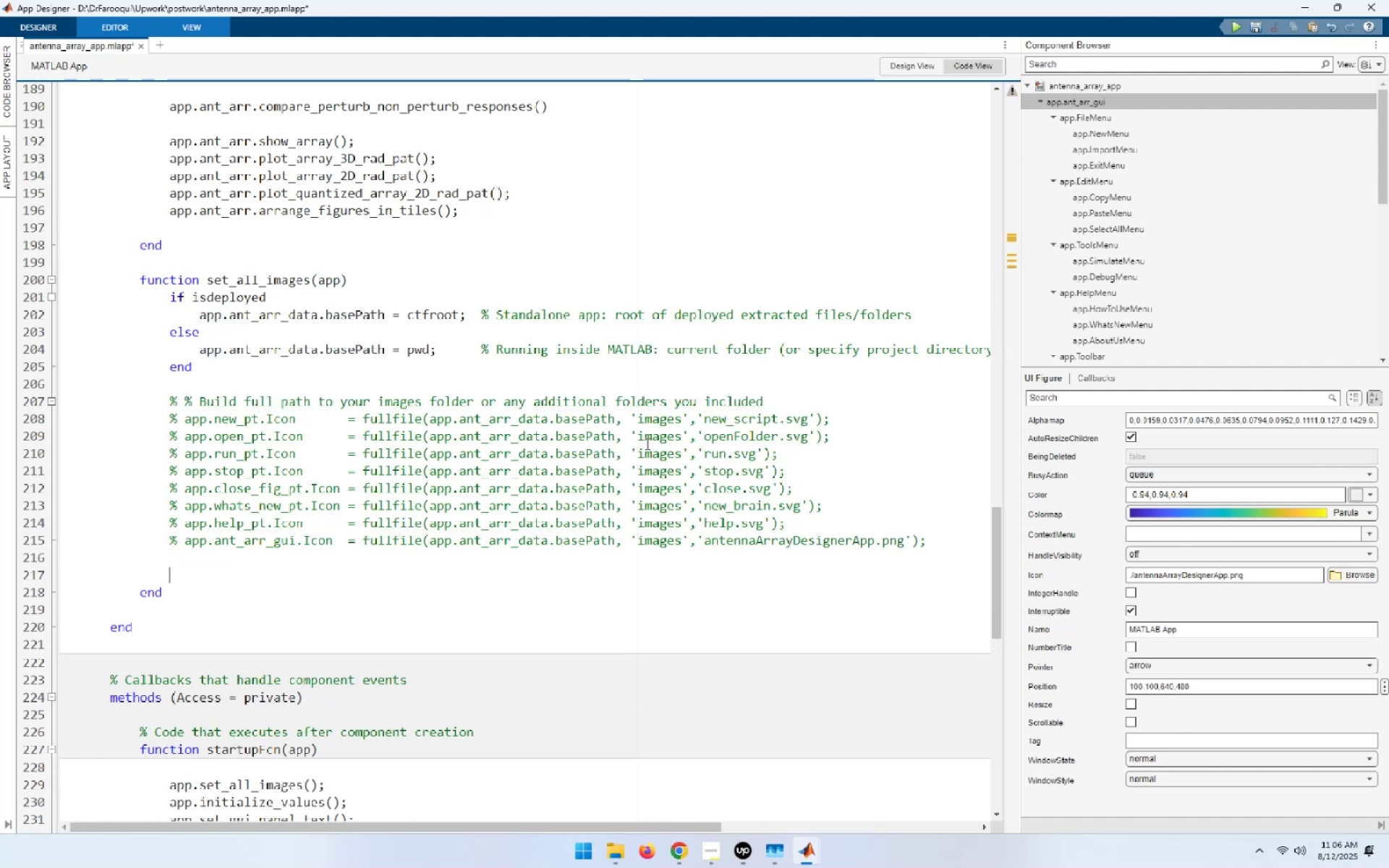 
key(Control+B)
 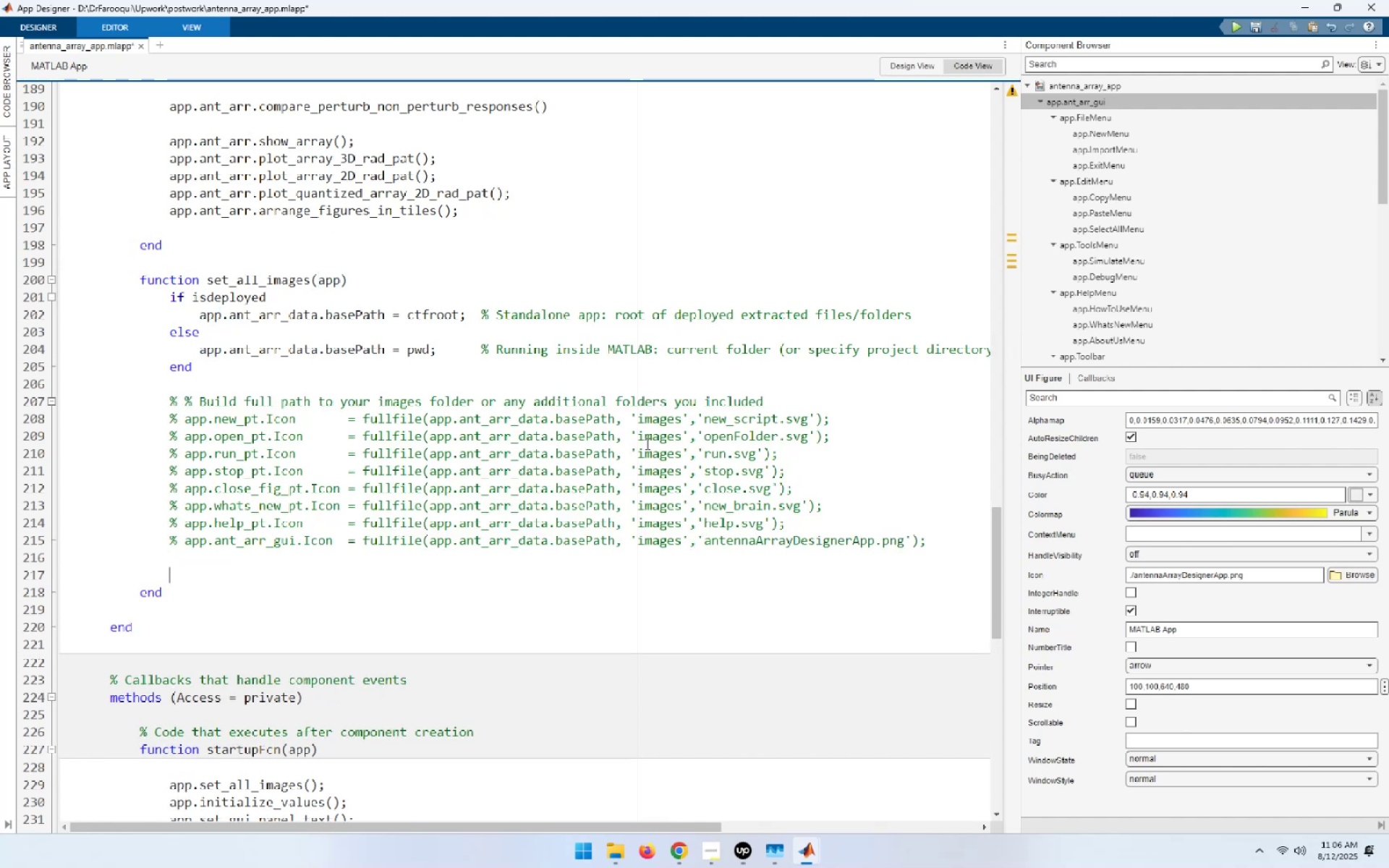 
key(Control+ControlLeft)
 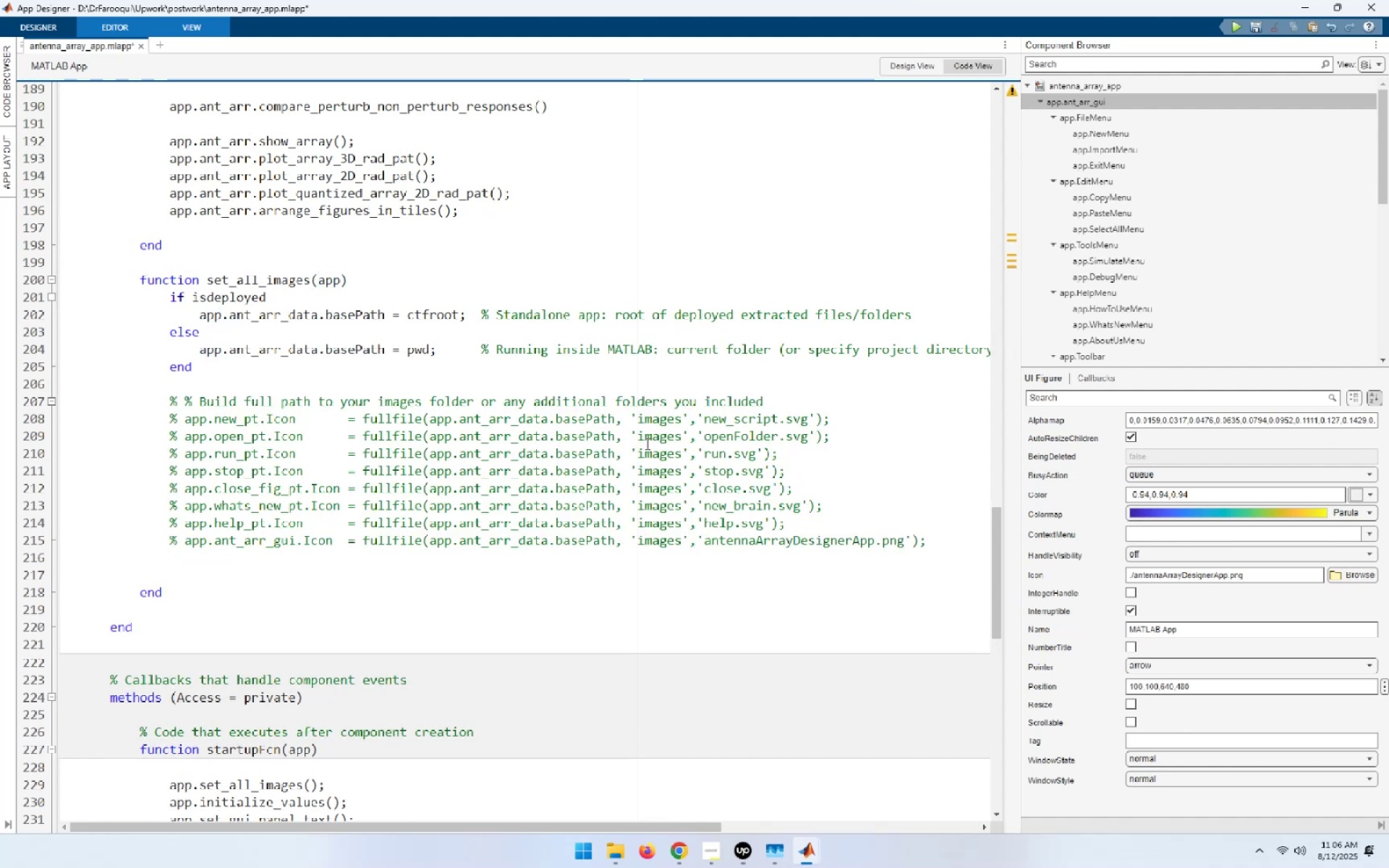 
key(Control+V)
 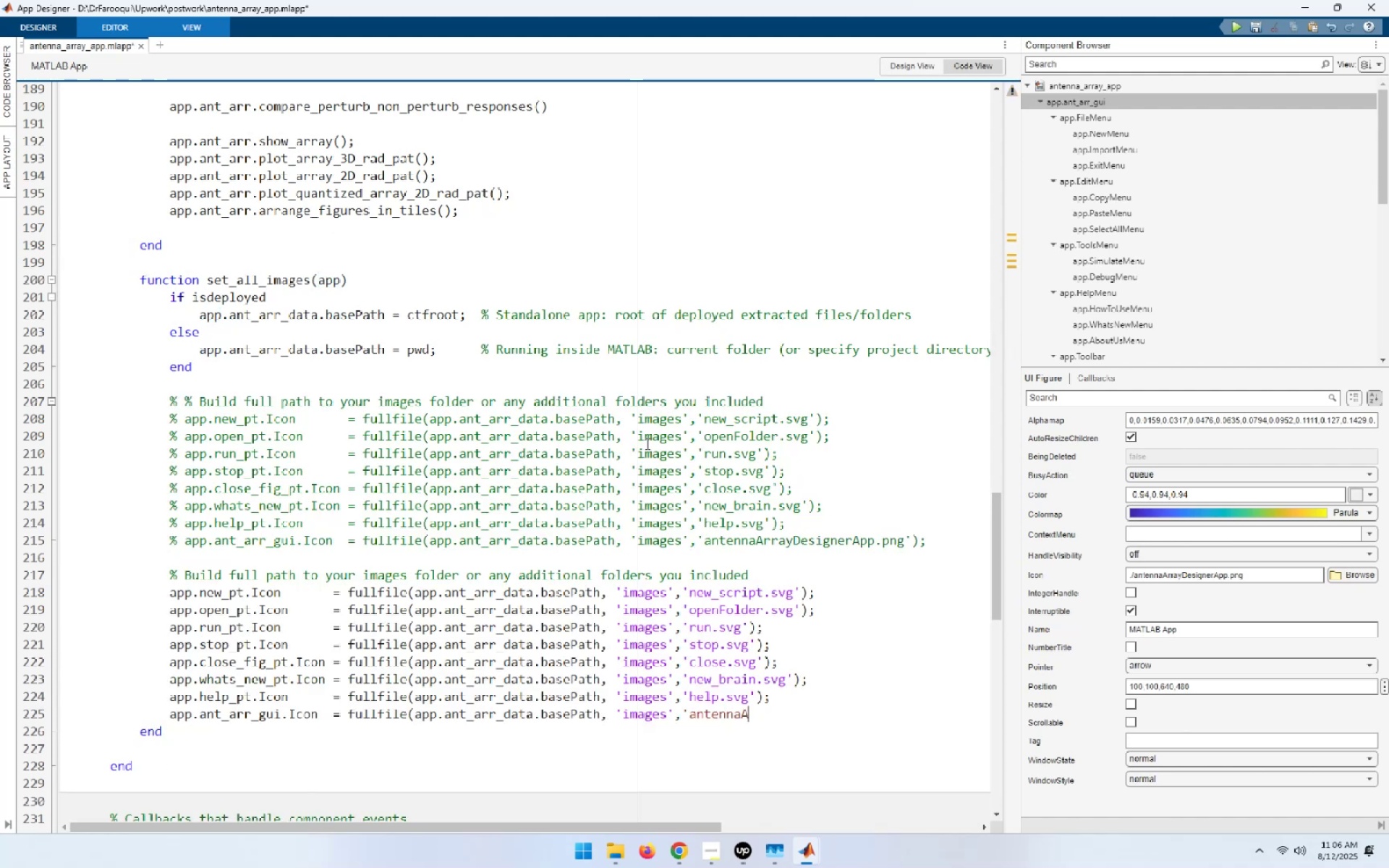 
key(ArrowUp)
 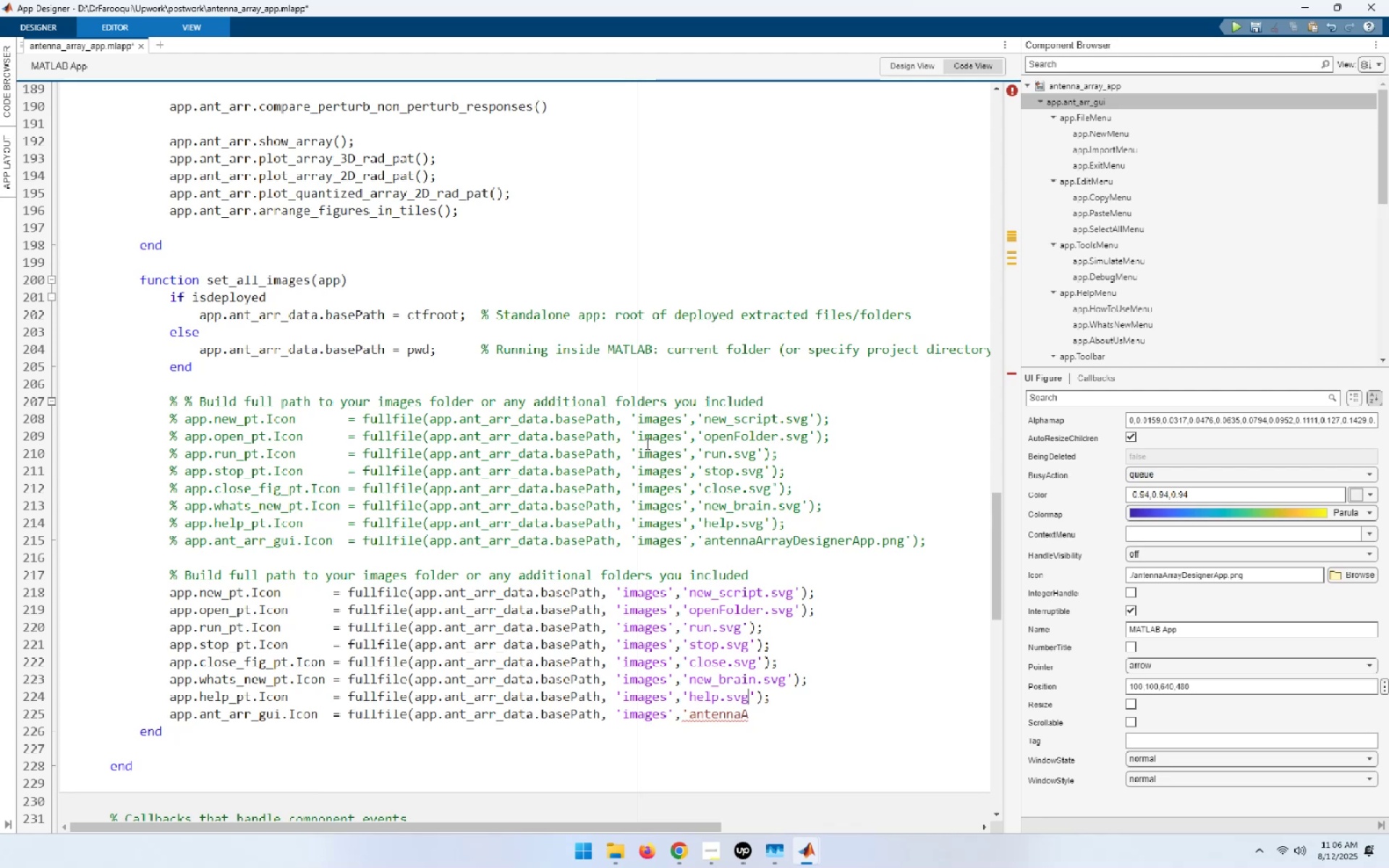 
key(ArrowUp)
 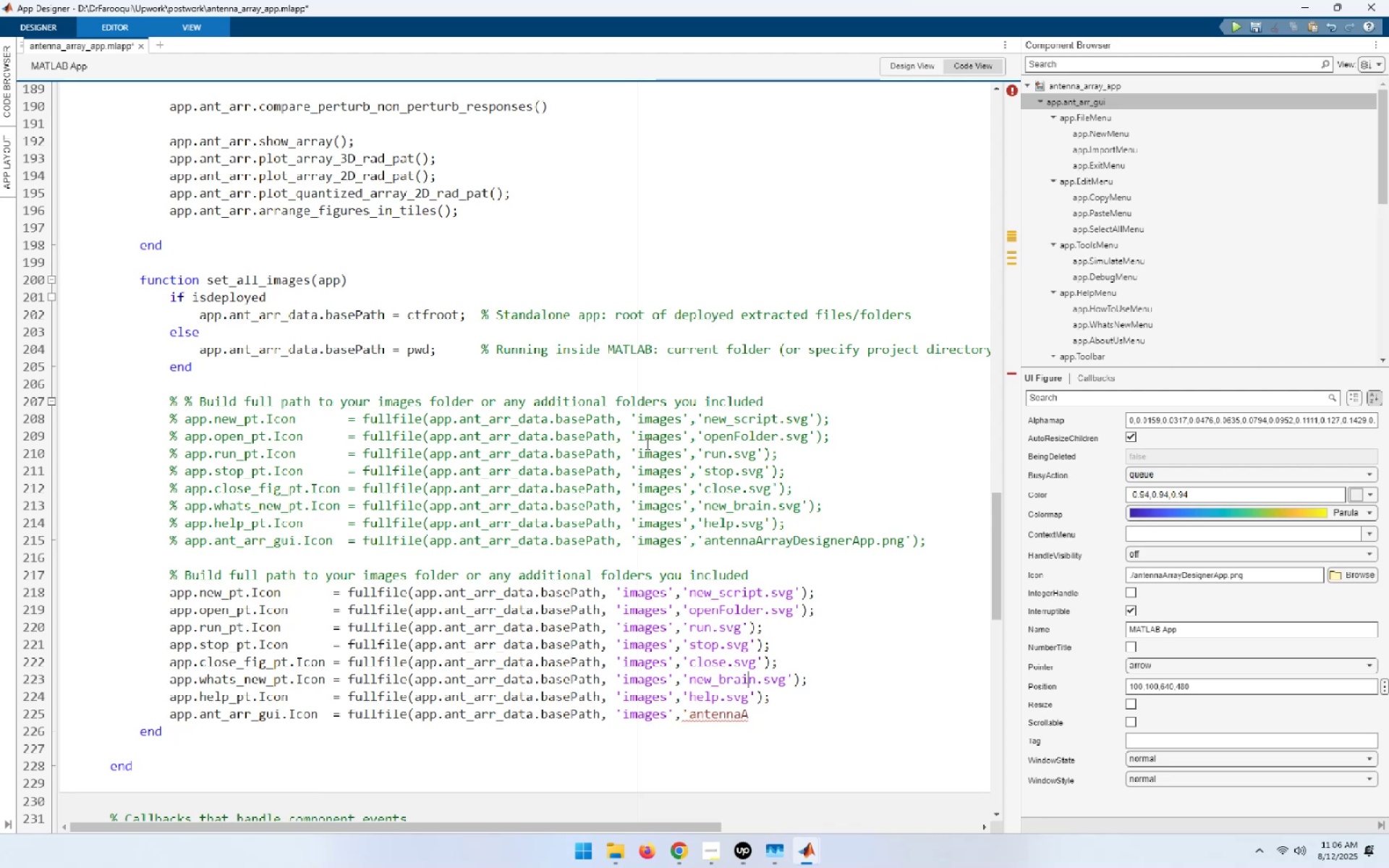 
key(ArrowUp)
 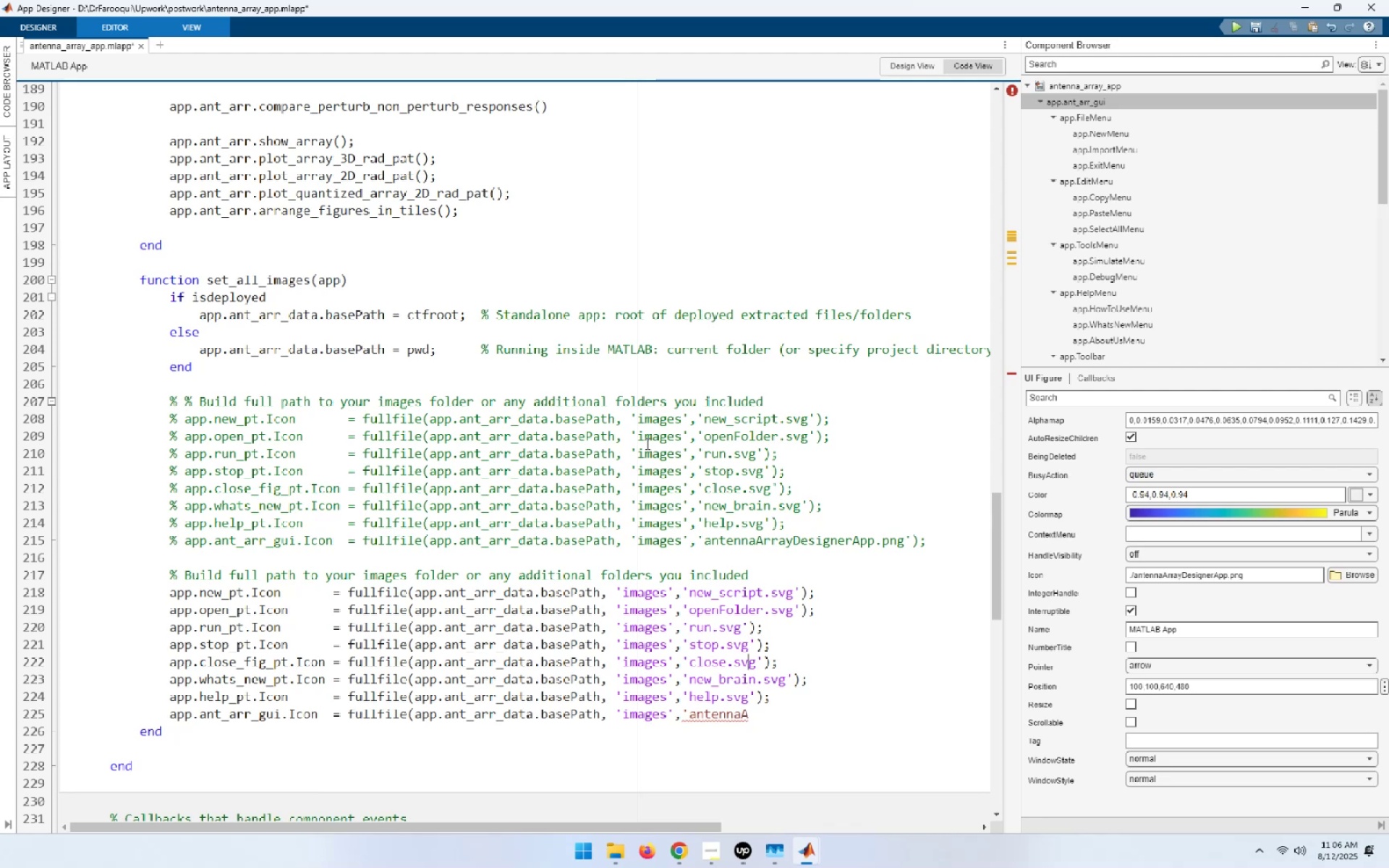 
key(ArrowUp)
 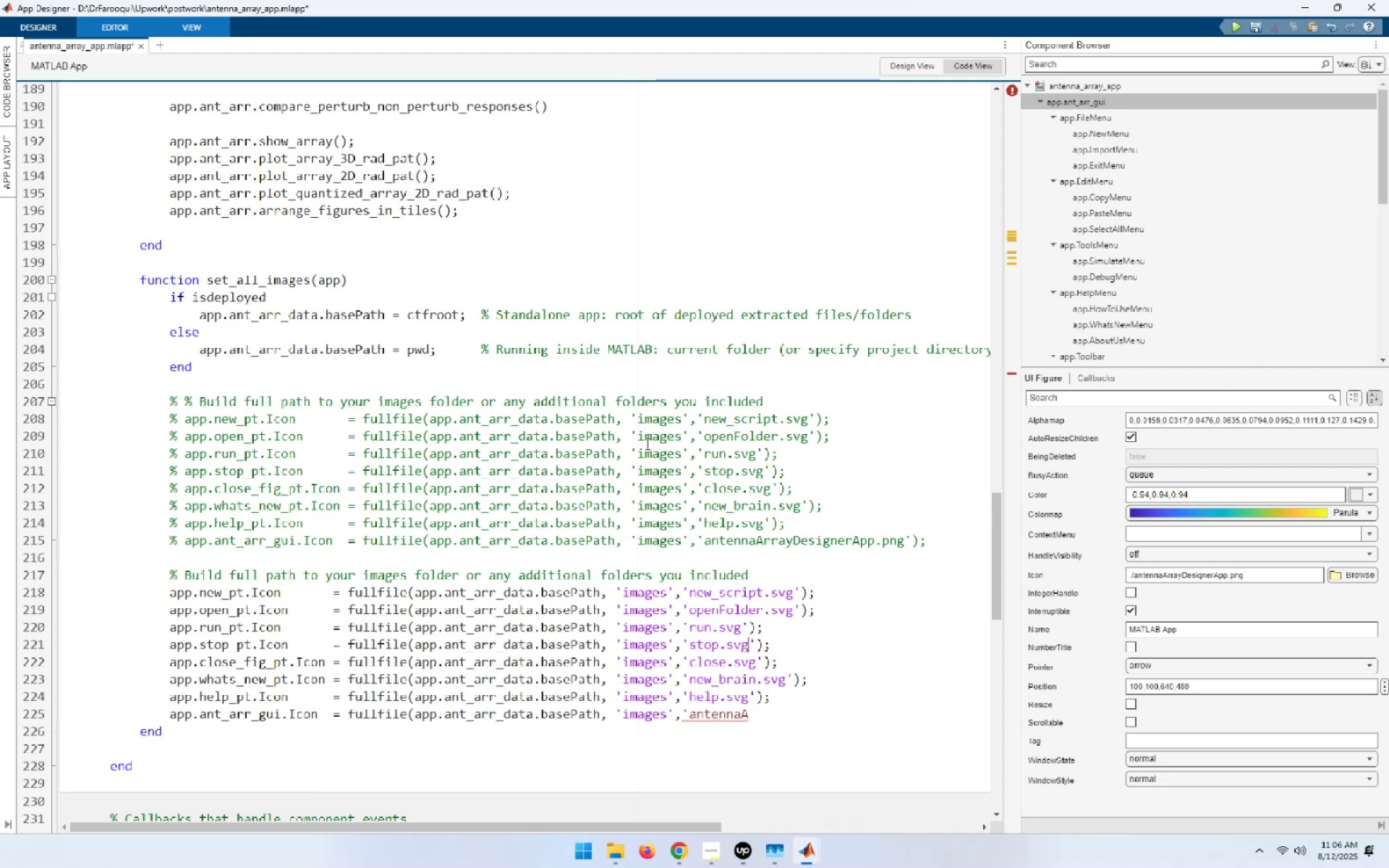 
key(ArrowUp)
 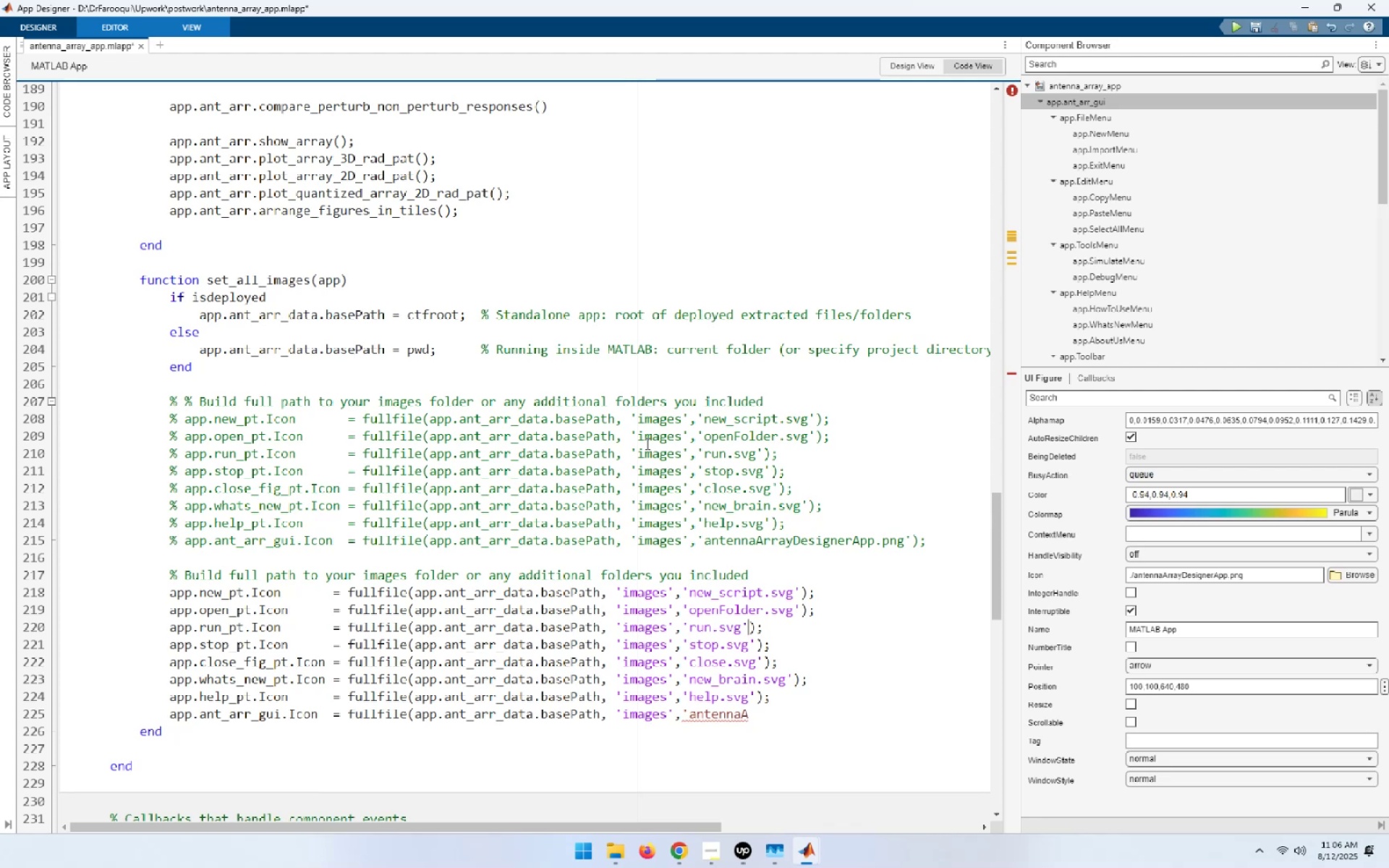 
key(ArrowUp)
 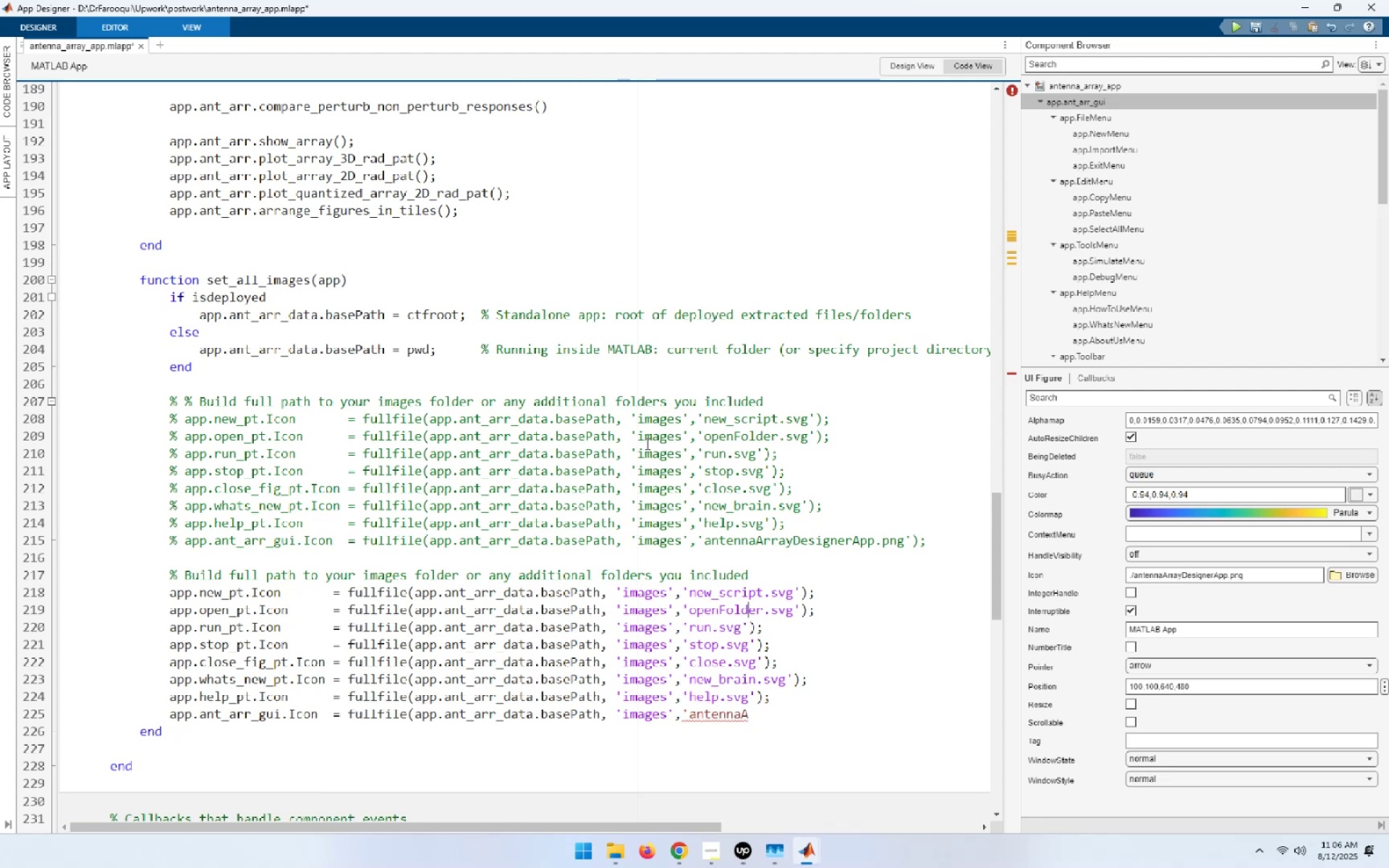 
hold_key(key=ArrowLeft, duration=0.78)
 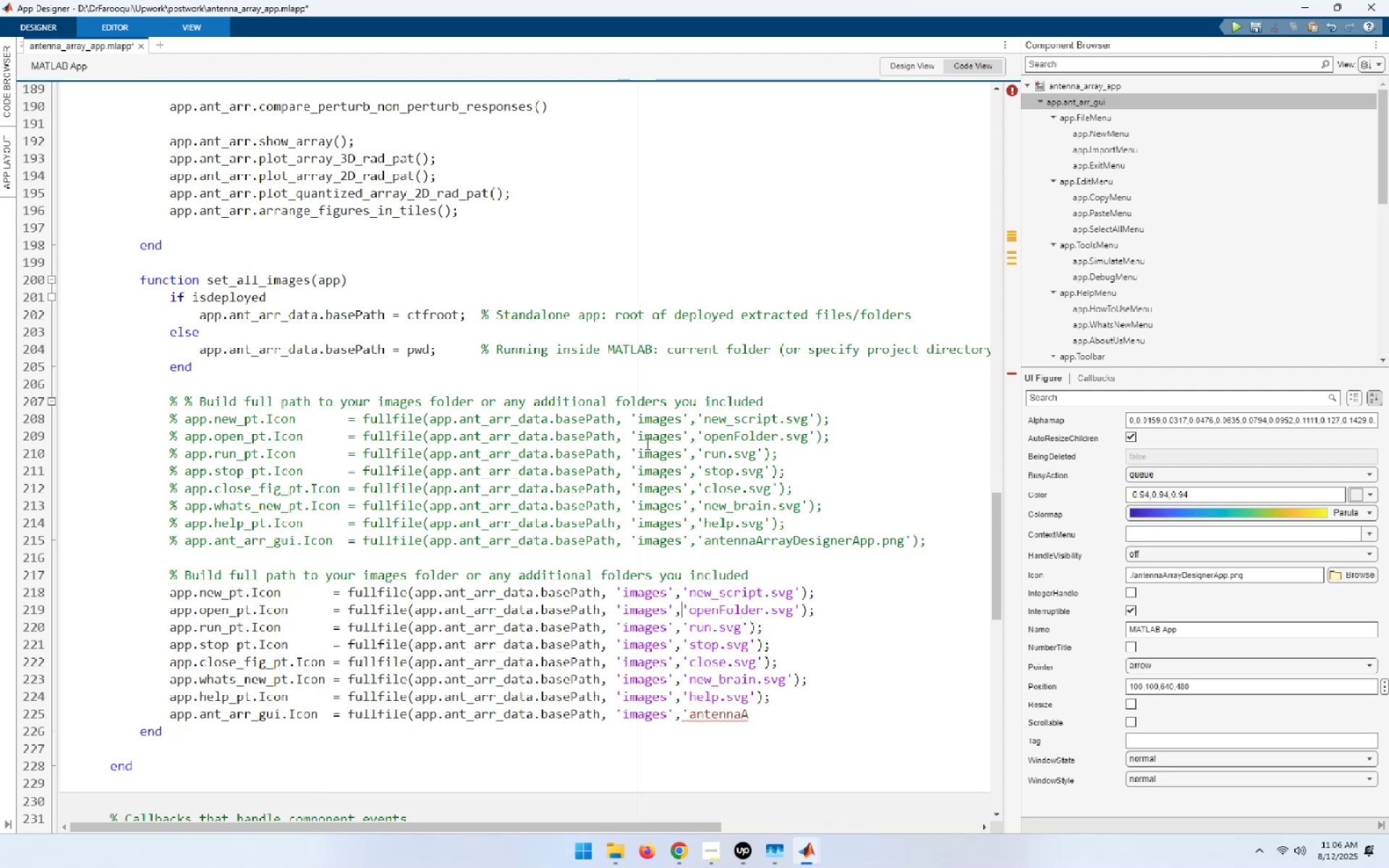 
key(ArrowUp)
 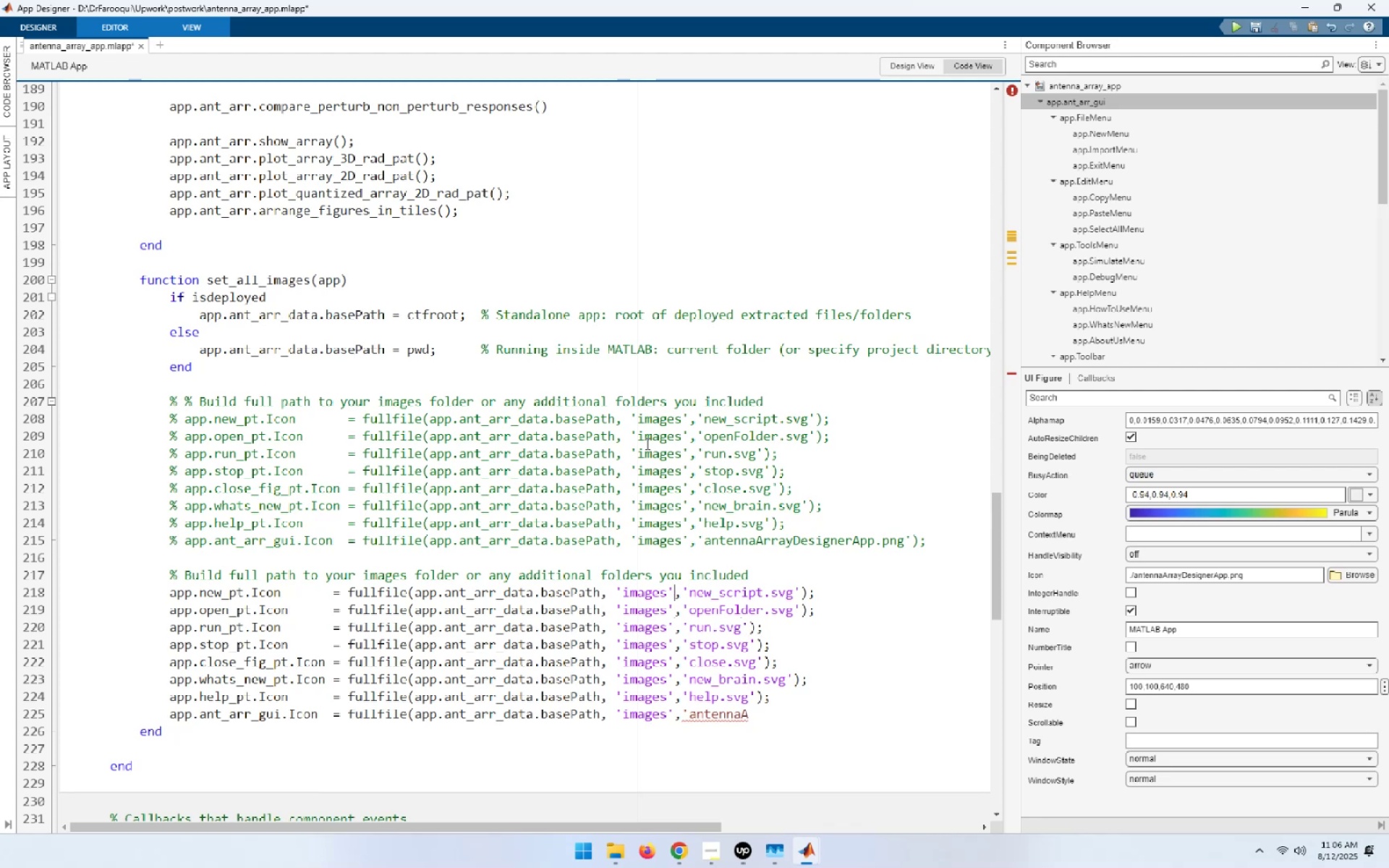 
hold_key(key=ArrowLeft, duration=0.83)
 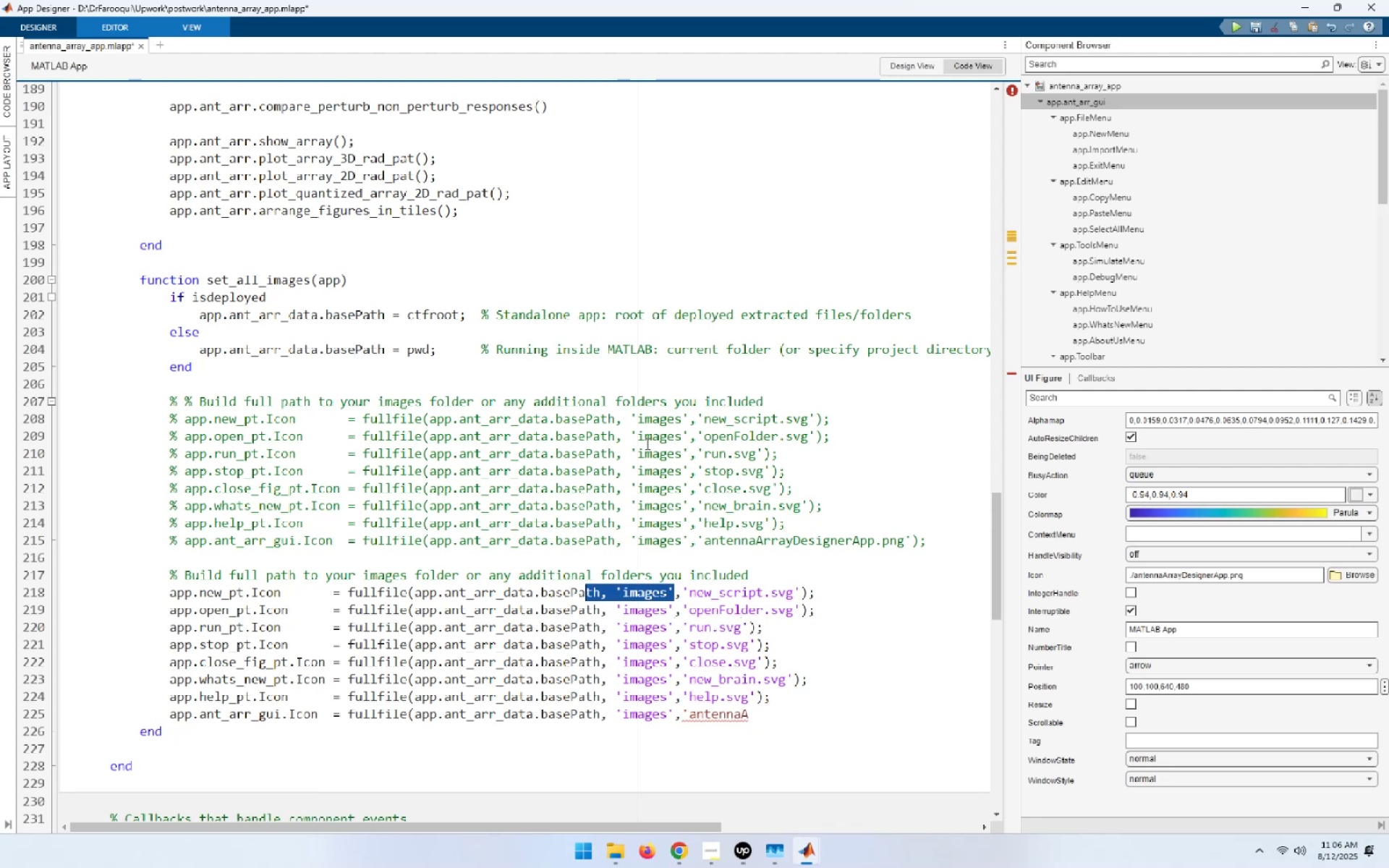 
key(Shift+ArrowRight)
 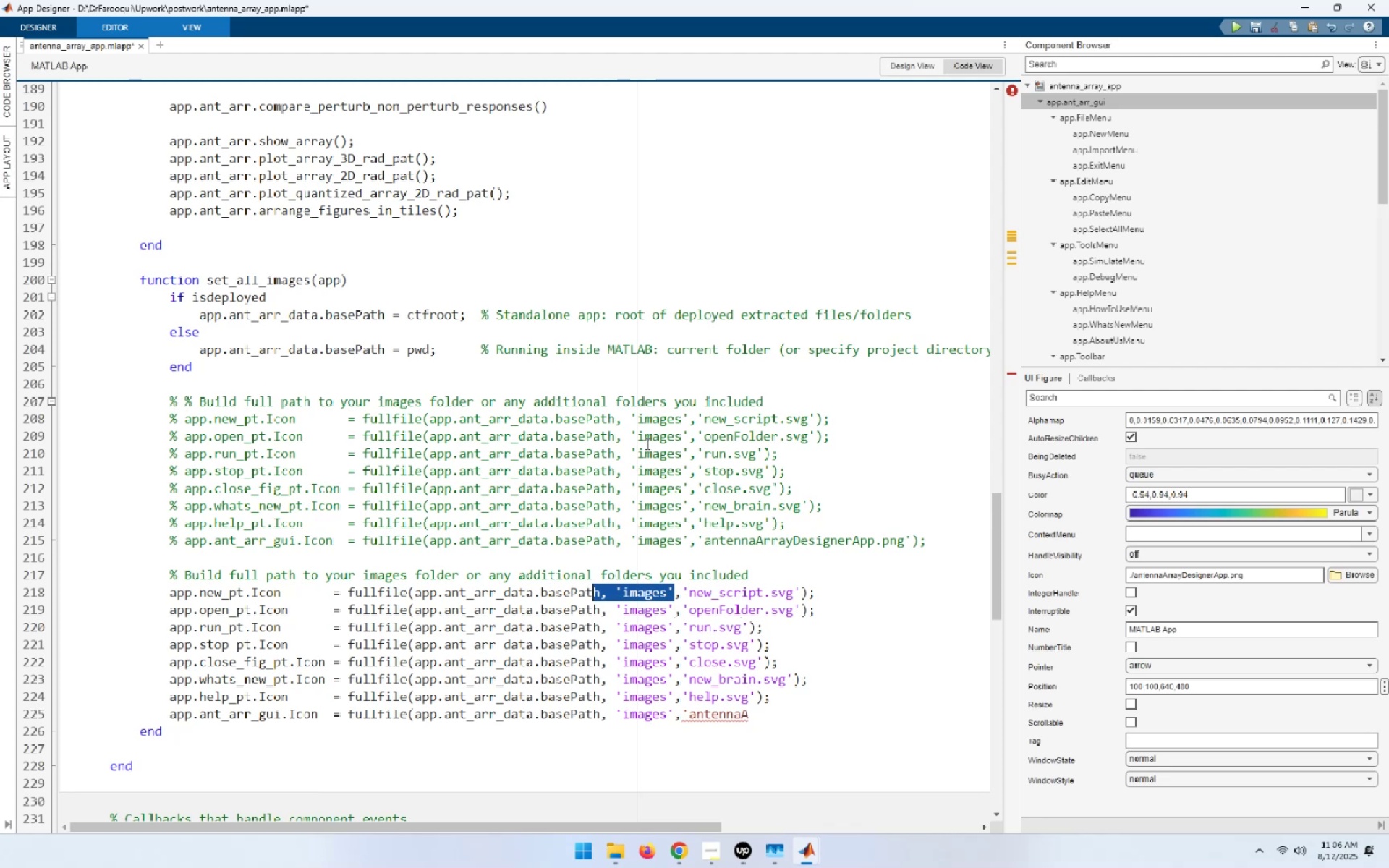 
key(Shift+ArrowRight)
 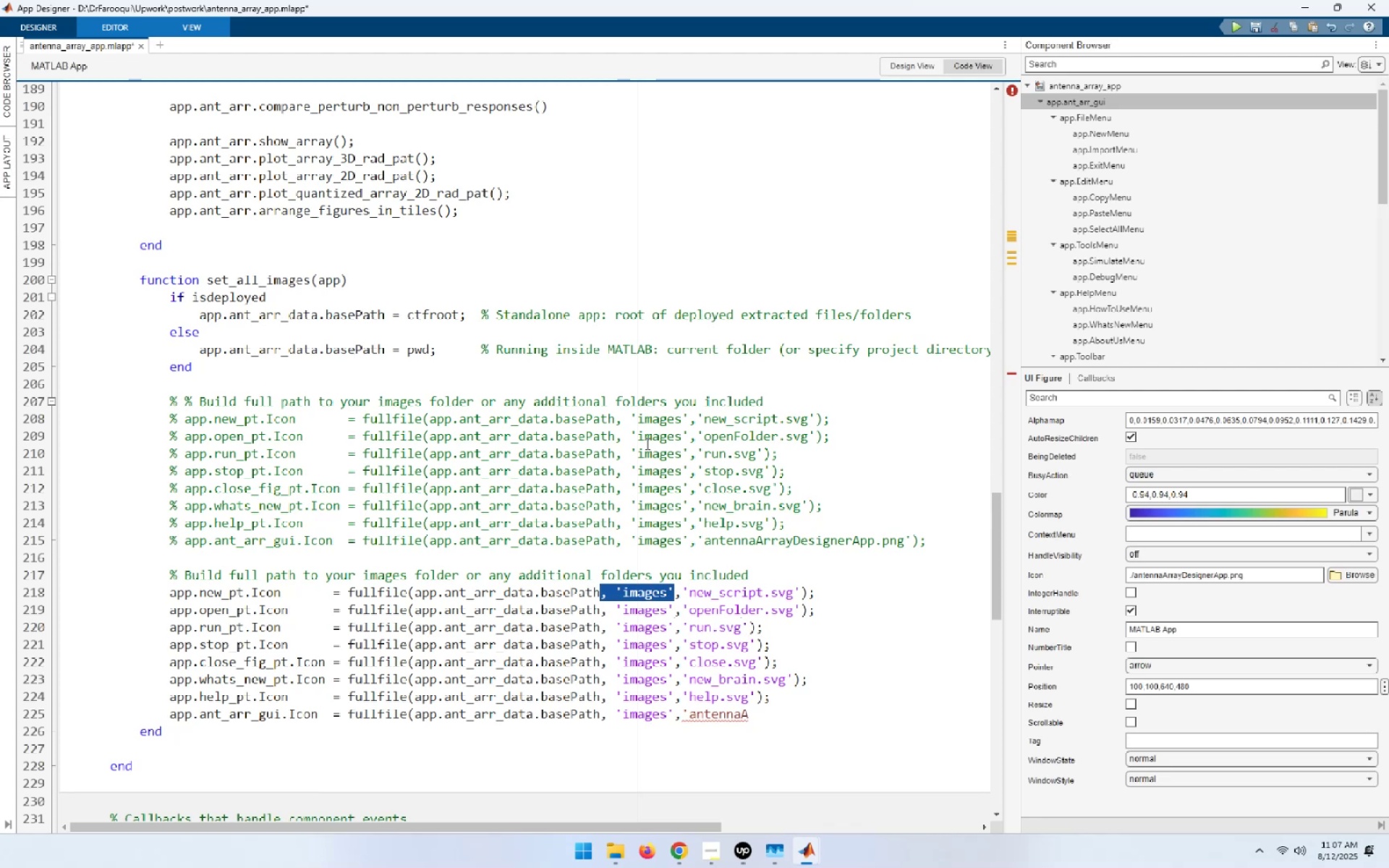 
key(Control+C)
 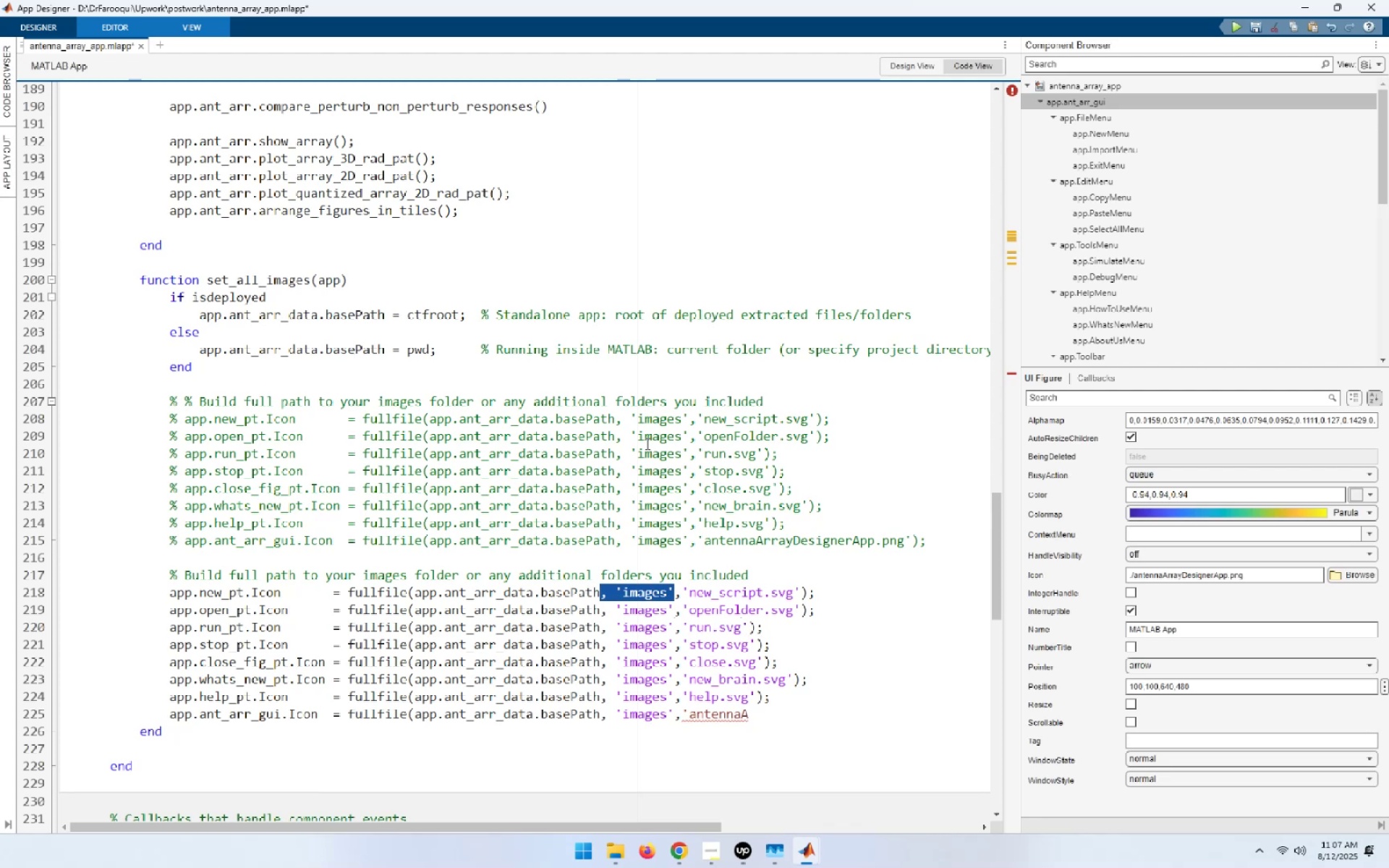 
key(Control+H)
 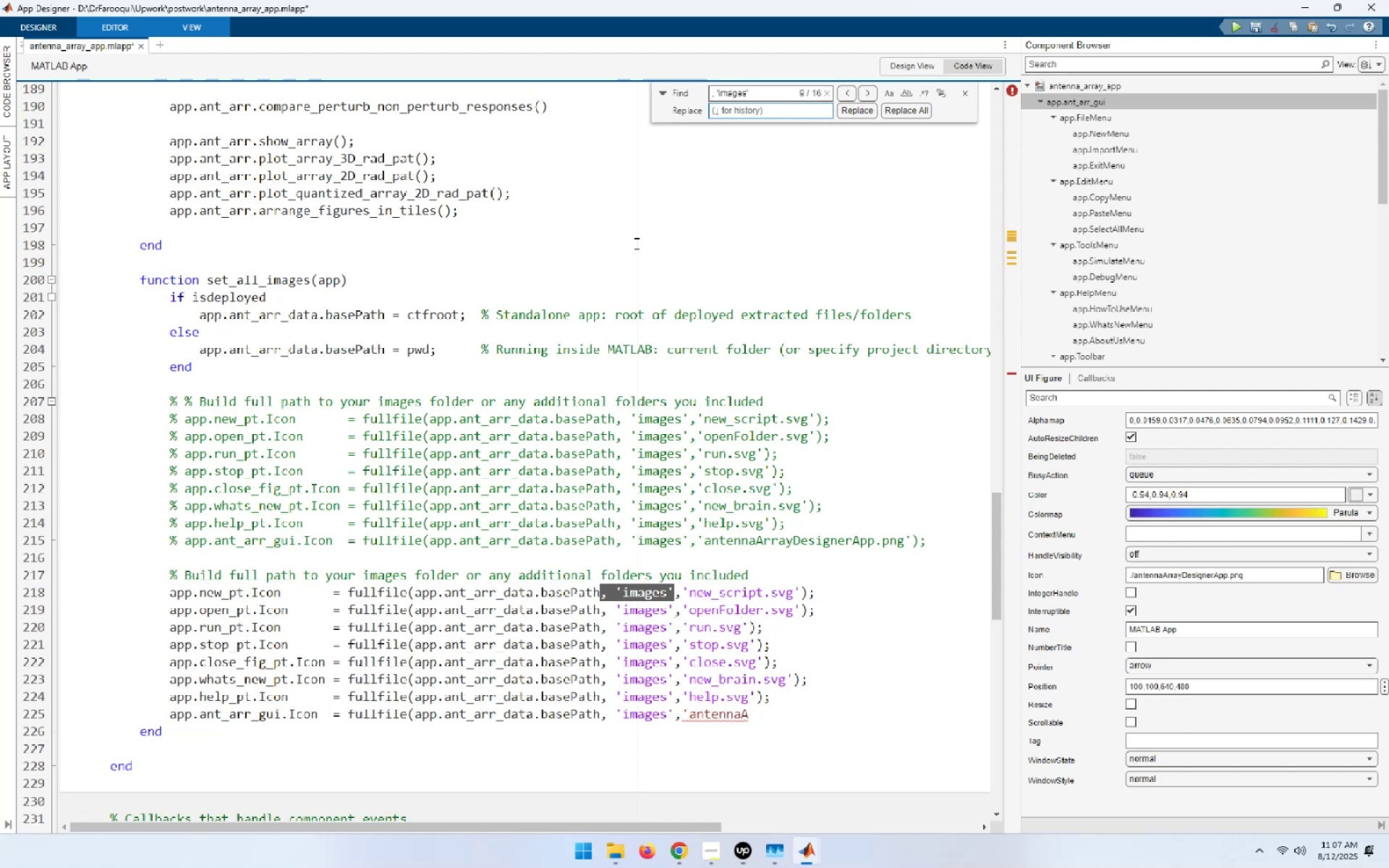 
left_click([867, 109])
 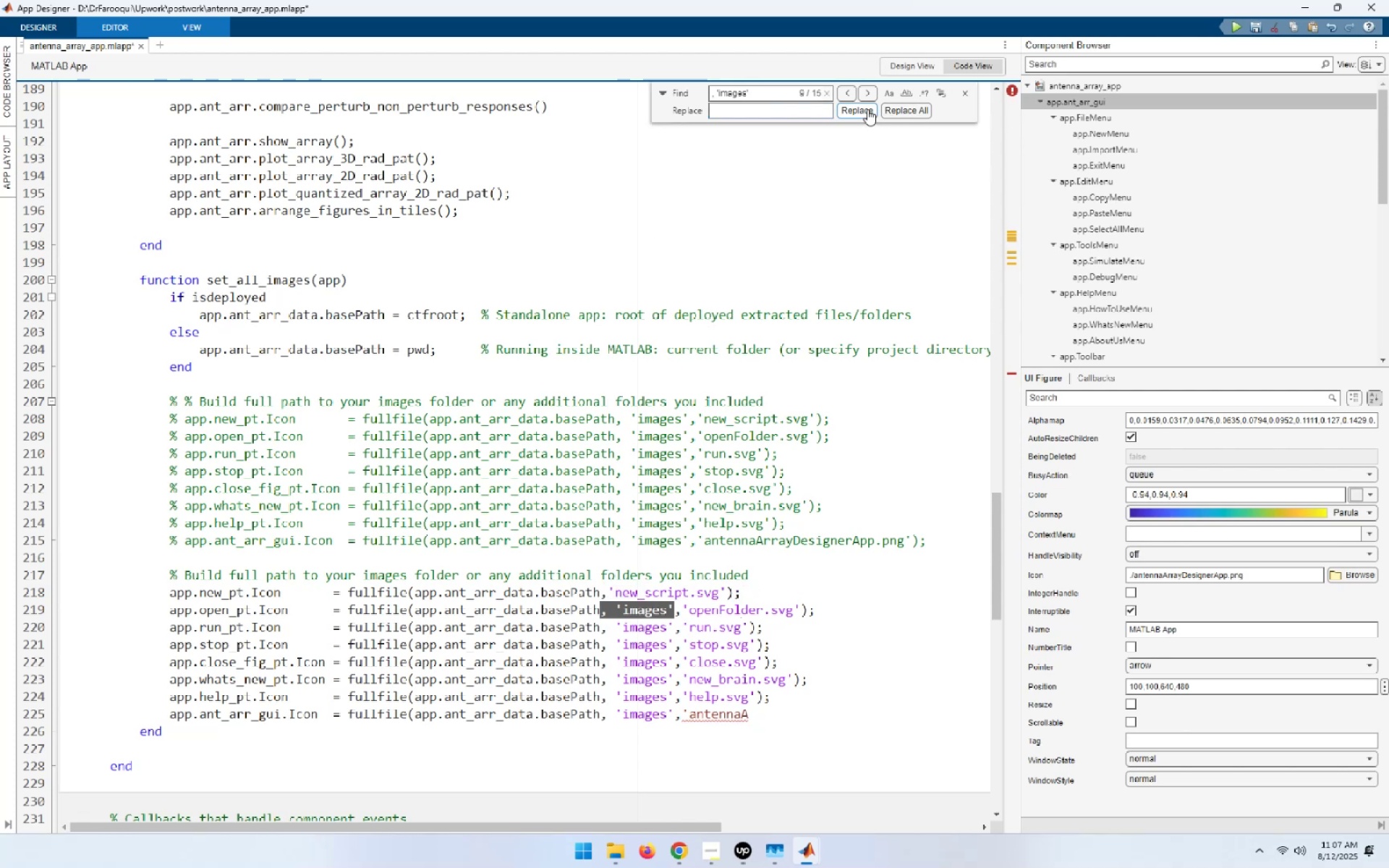 
double_click([867, 109])
 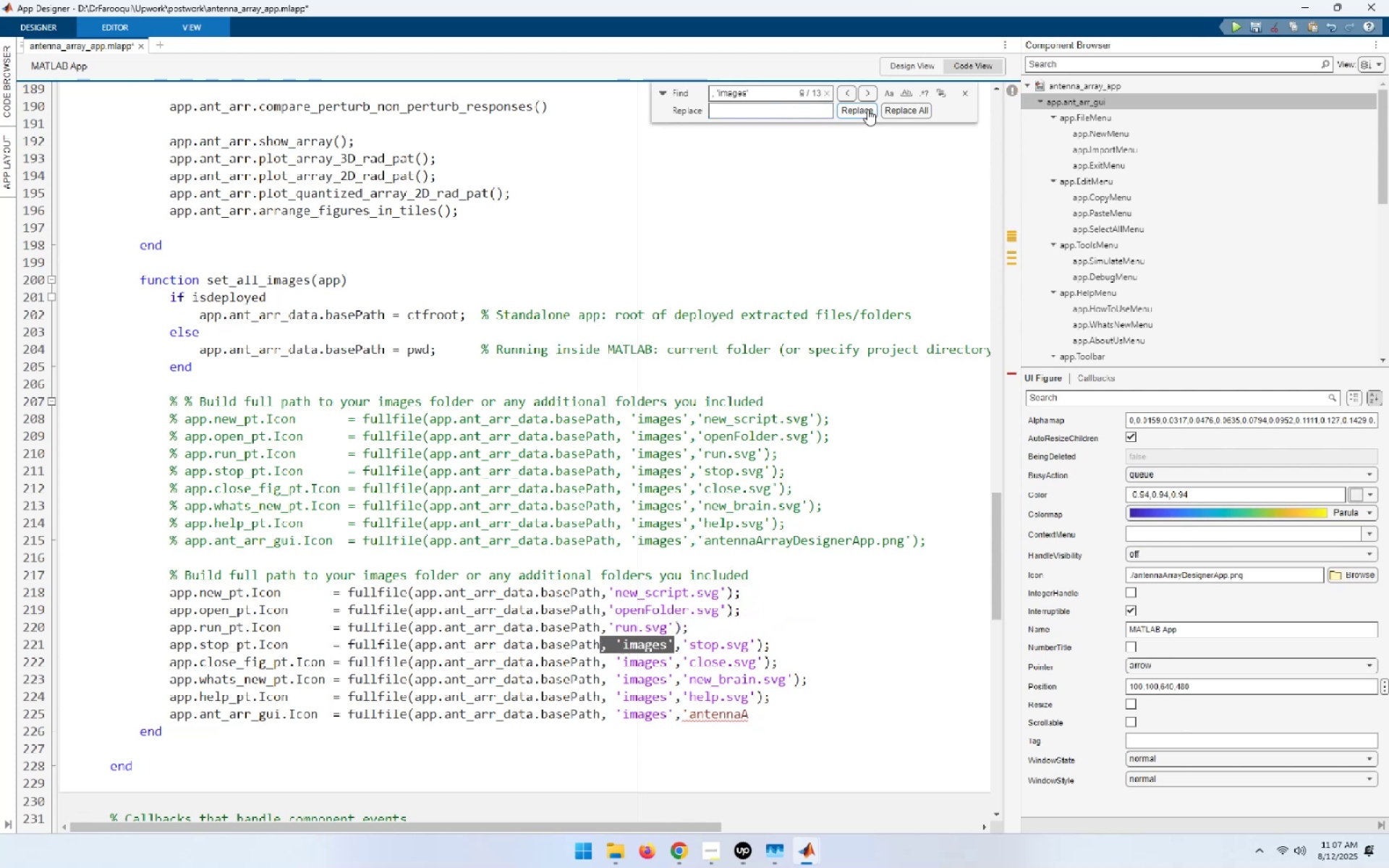 
triple_click([867, 109])
 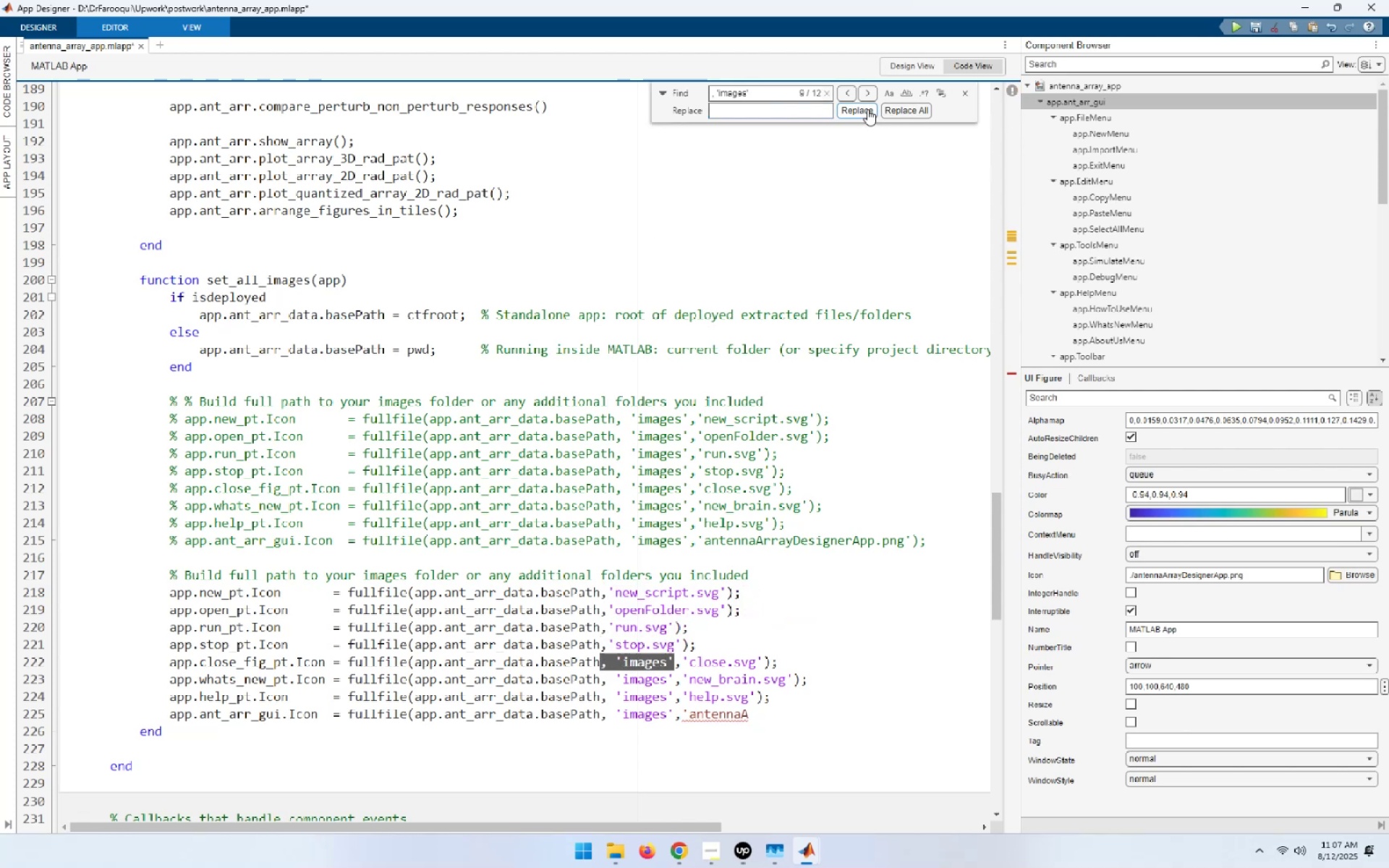 
triple_click([867, 109])
 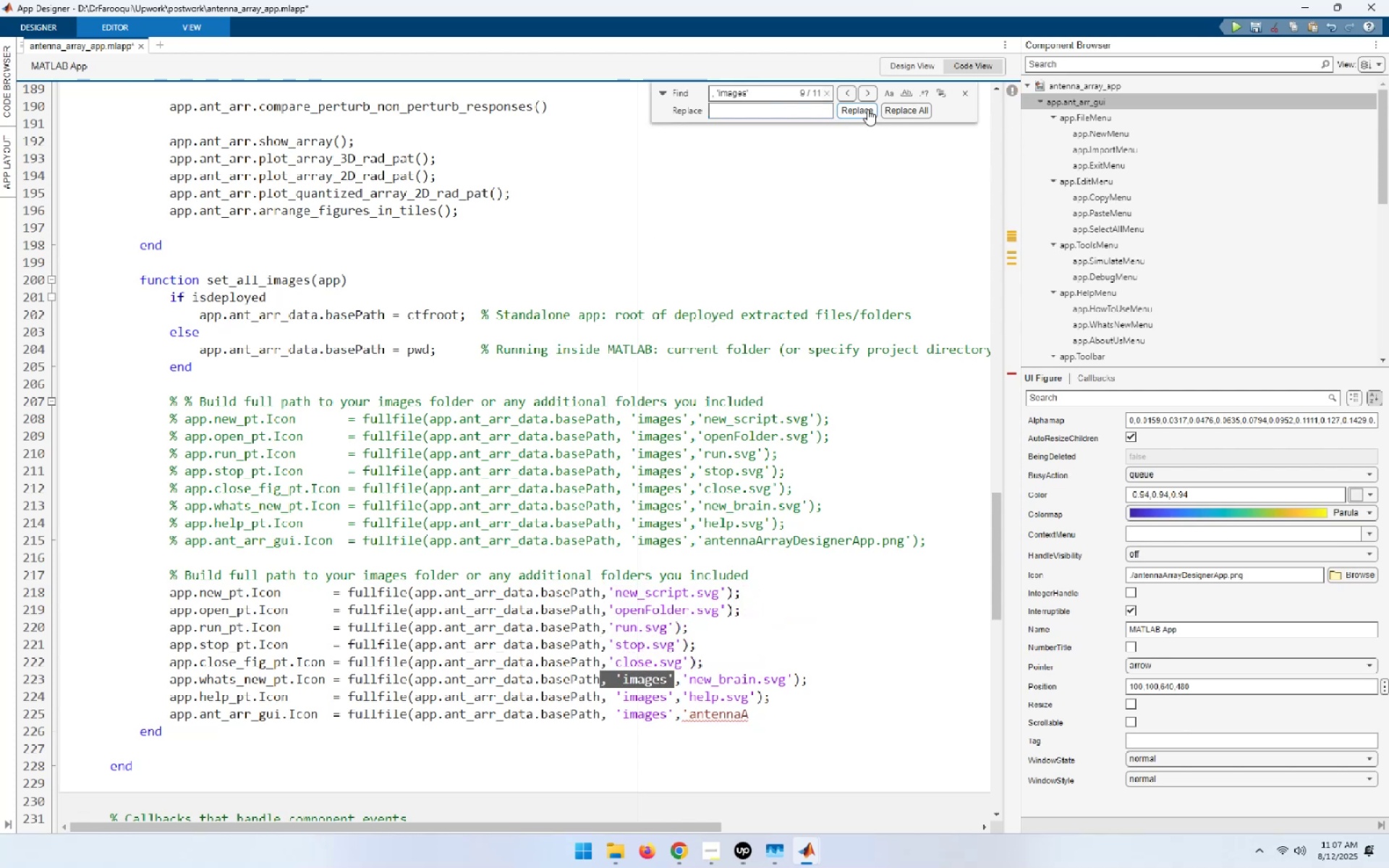 
triple_click([867, 109])
 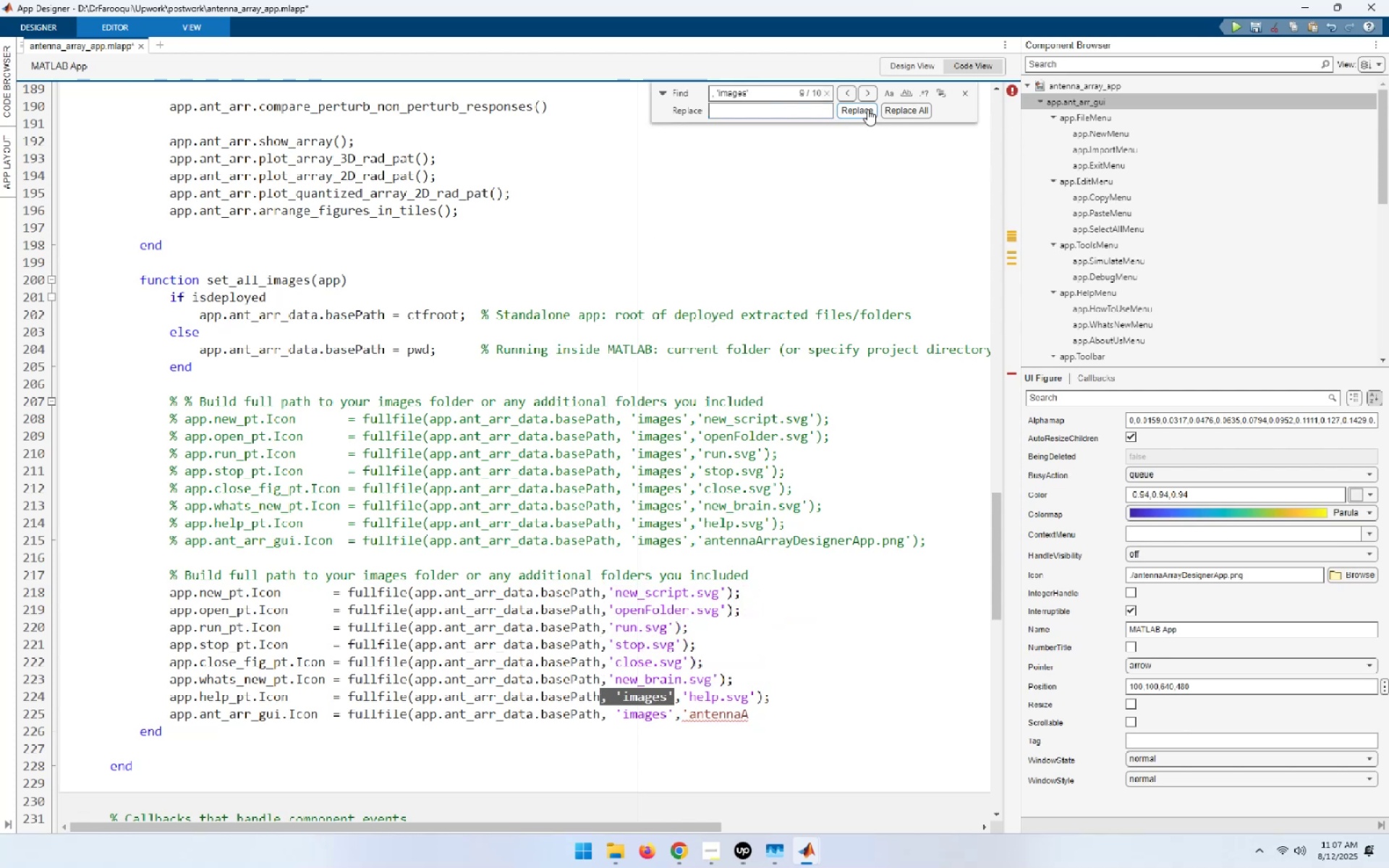 
left_click([867, 109])
 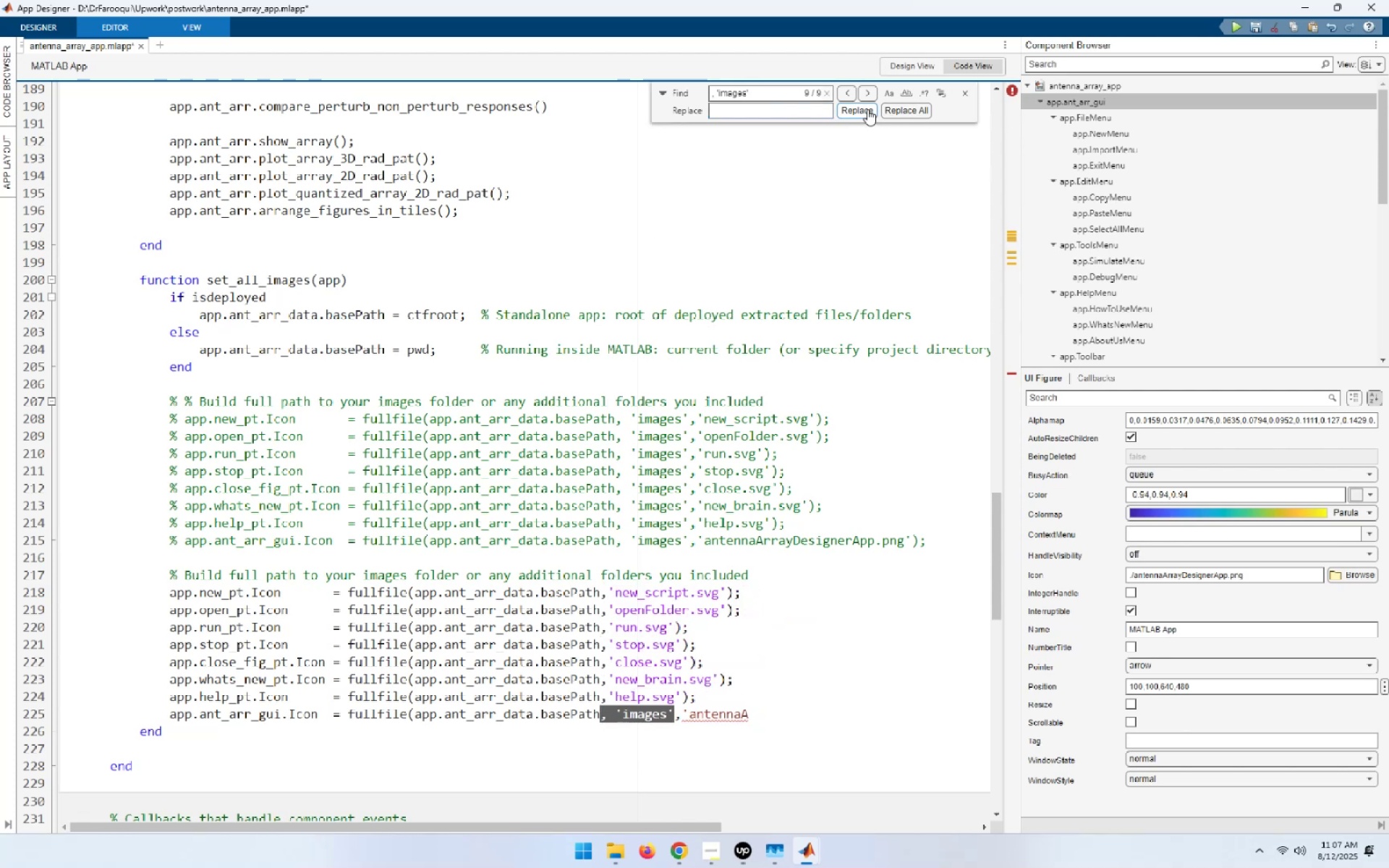 
left_click([867, 109])
 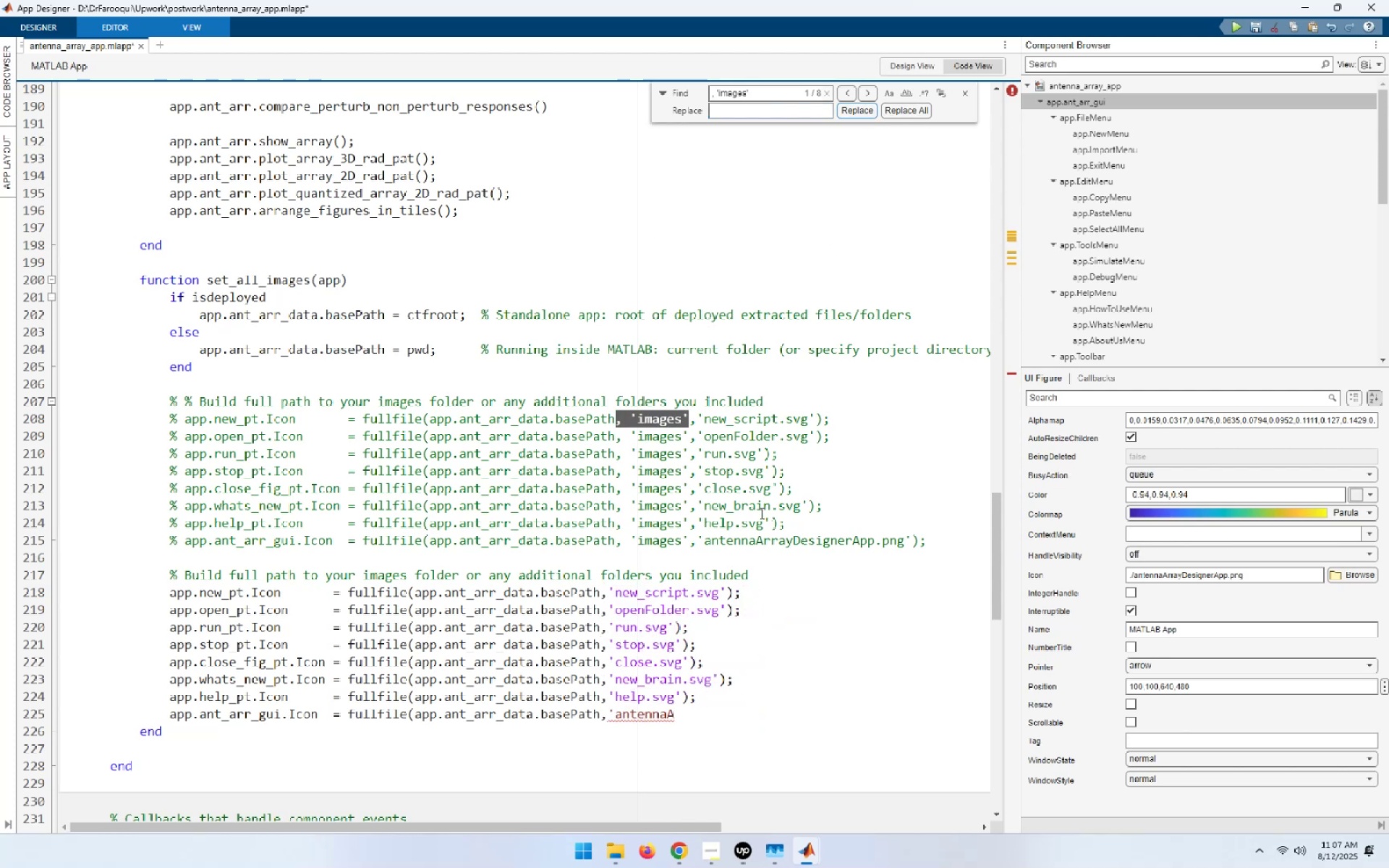 
left_click([692, 537])
 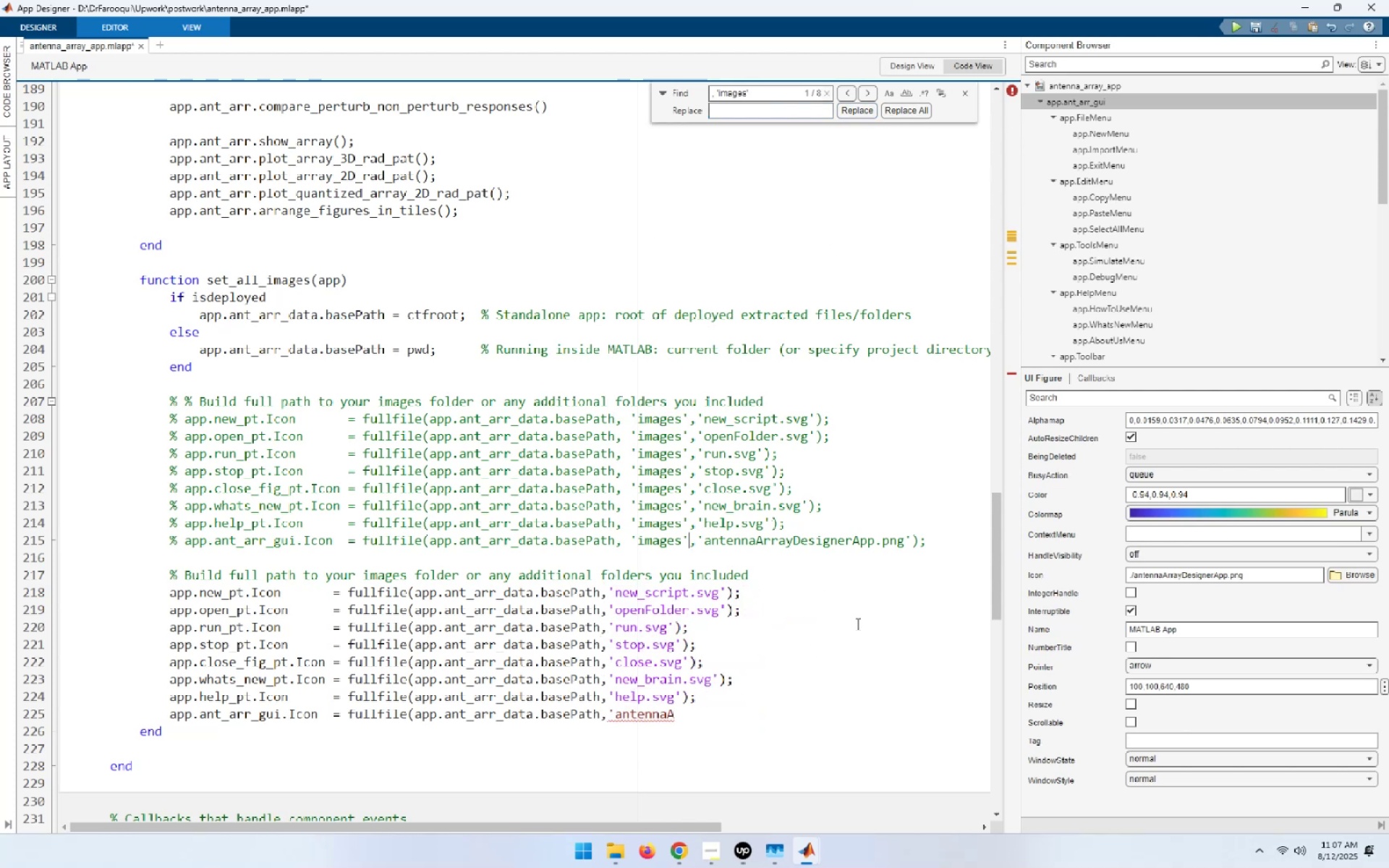 
key(ArrowRight)
 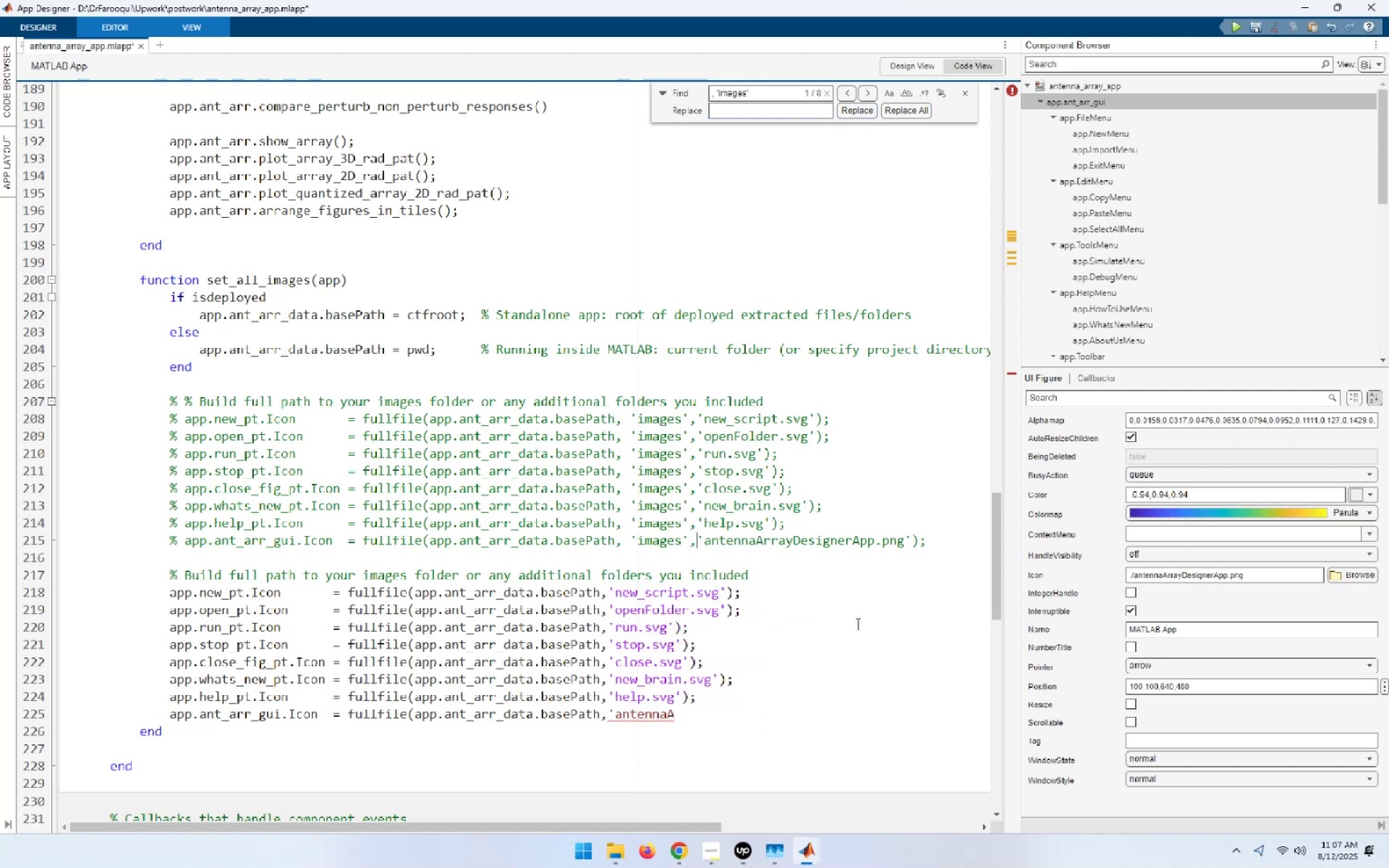 
key(ArrowRight)
 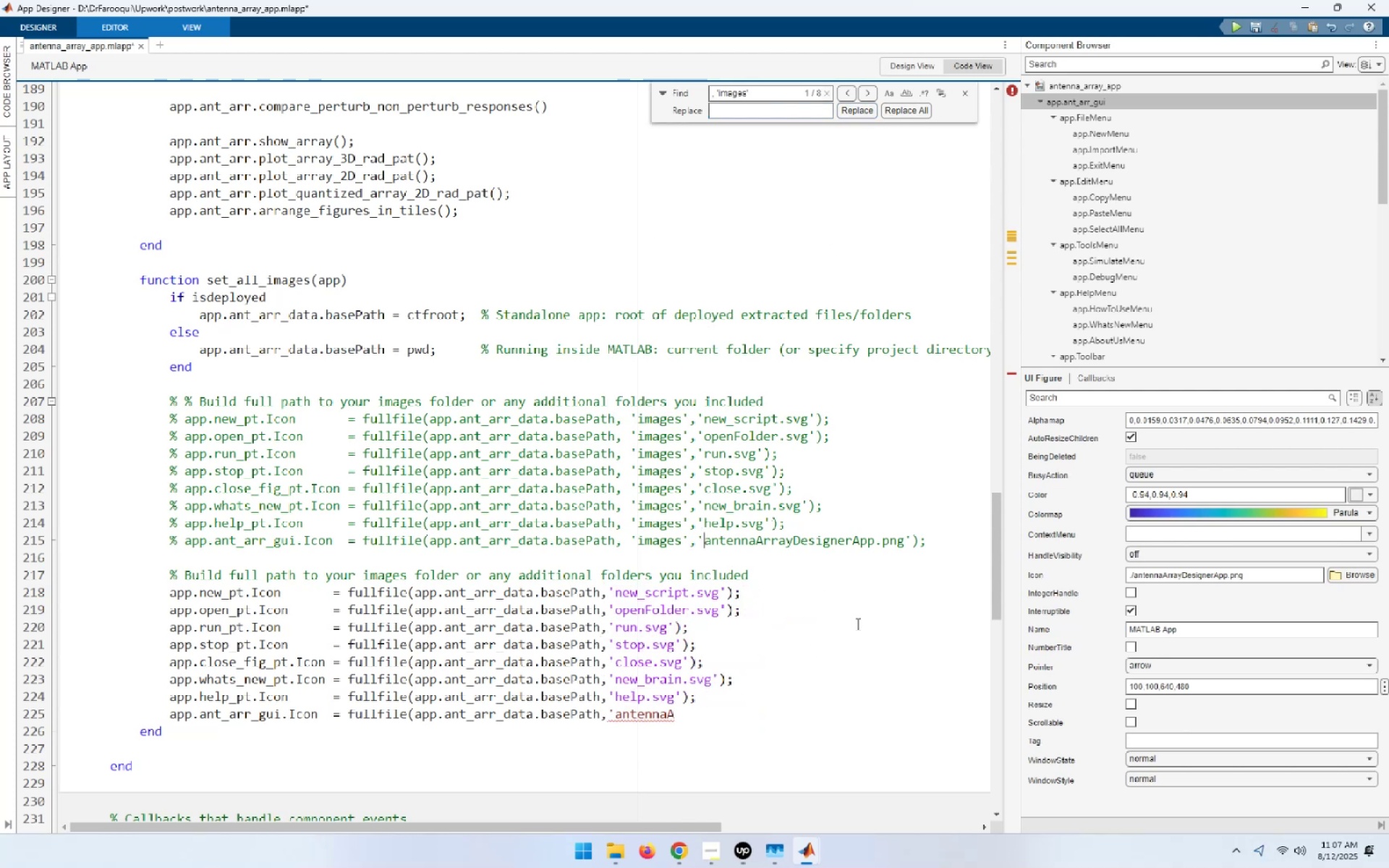 
key(Shift+End)
 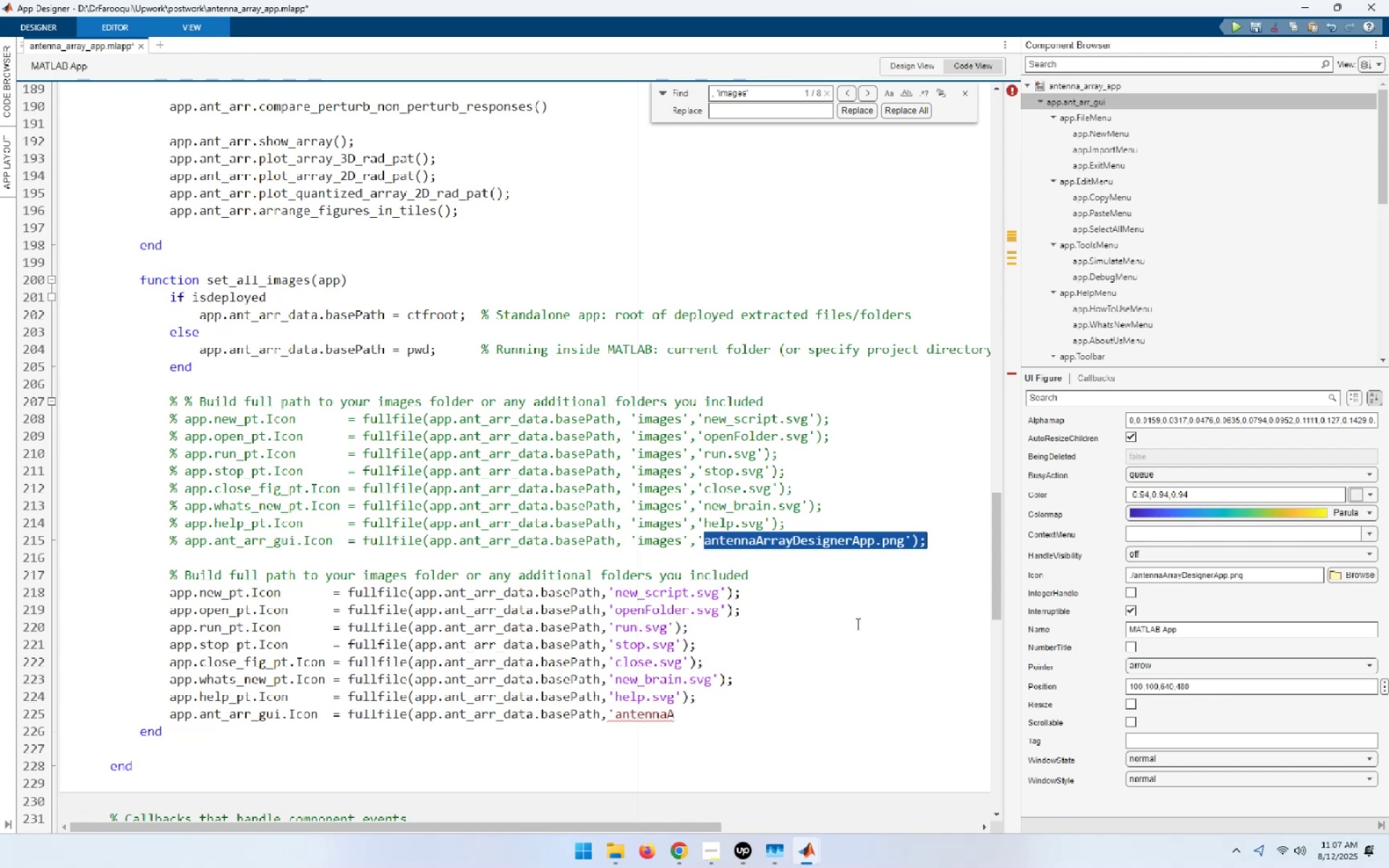 
key(Control+C)
 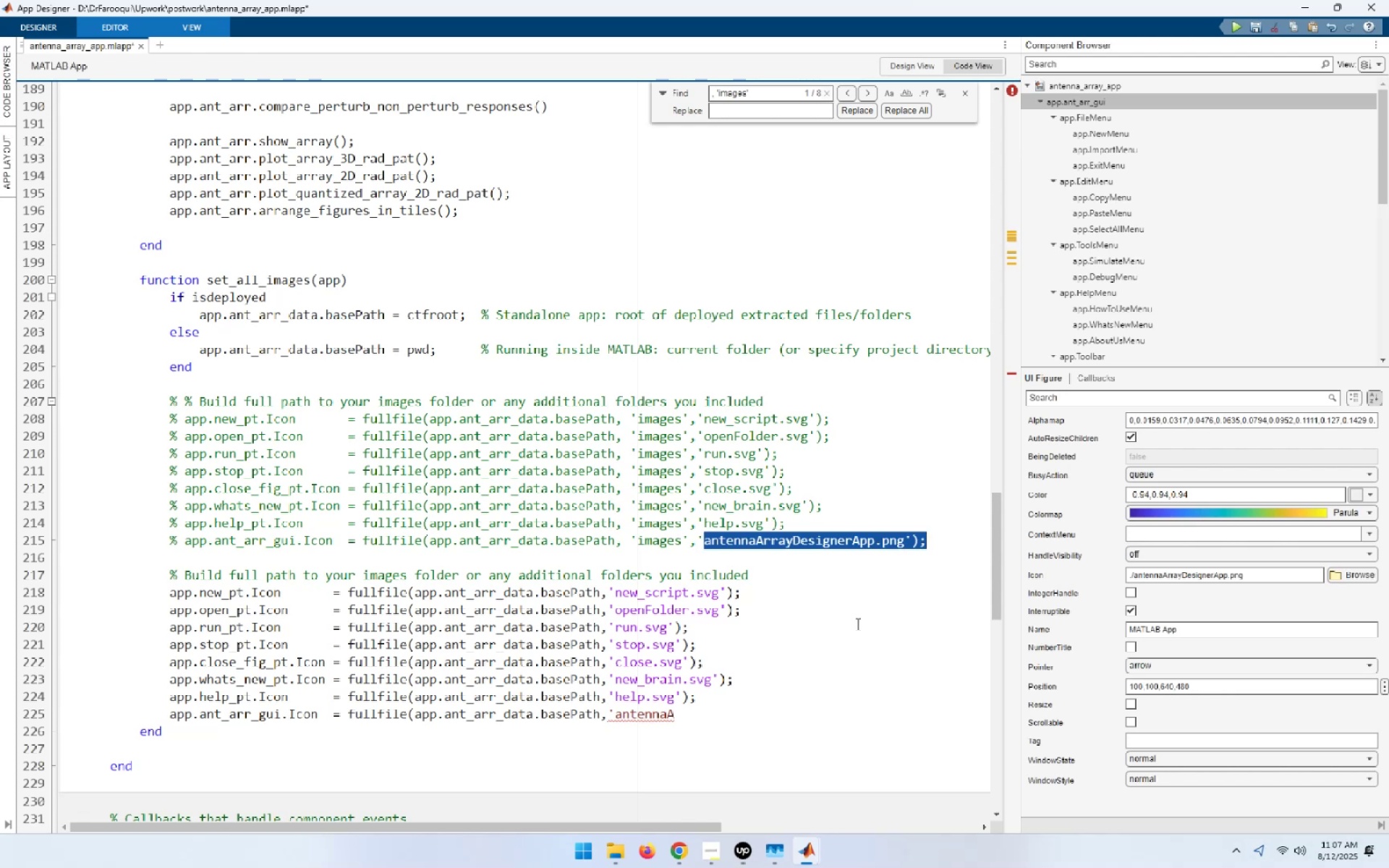 
key(ArrowDown)
 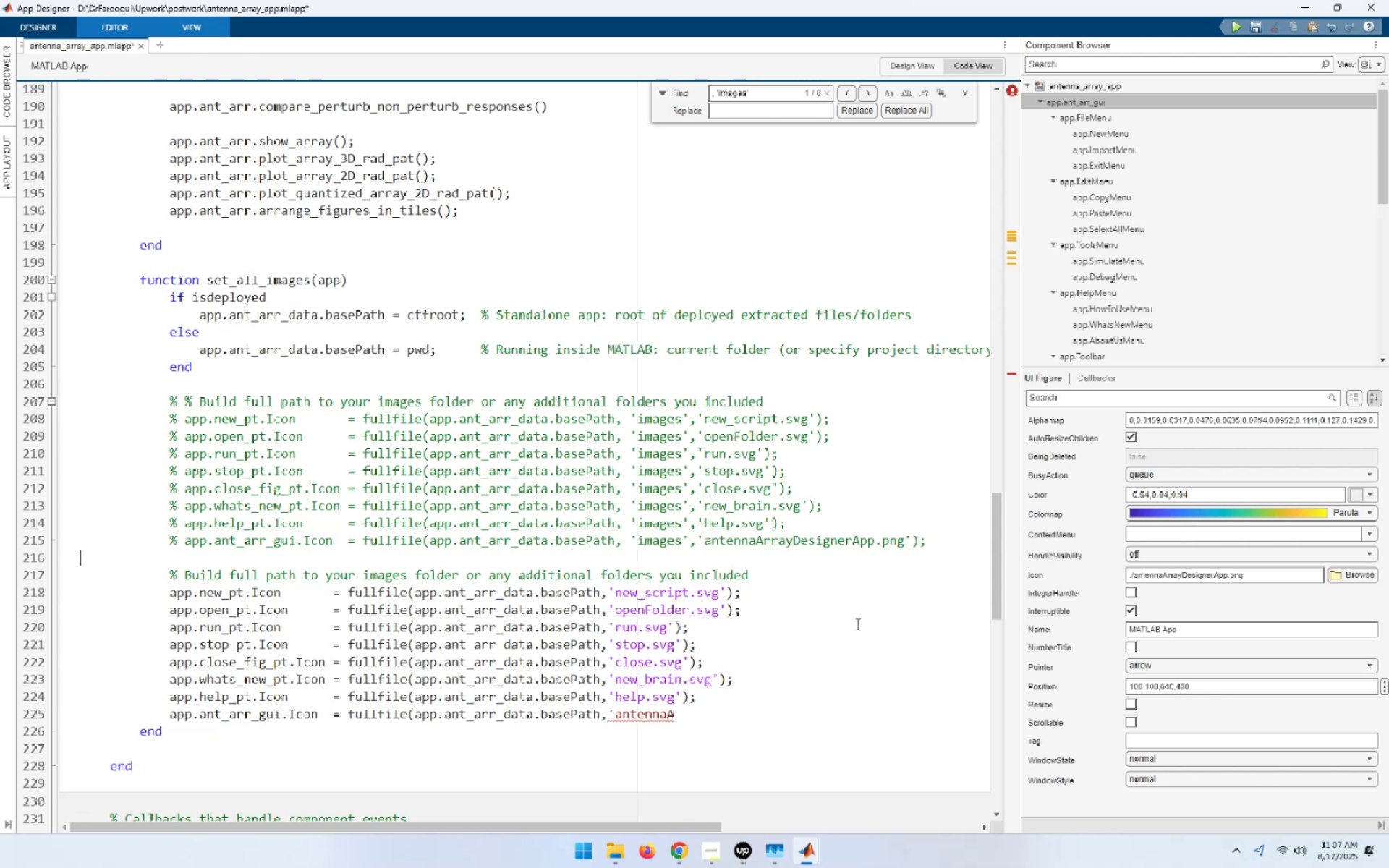 
key(ArrowDown)
 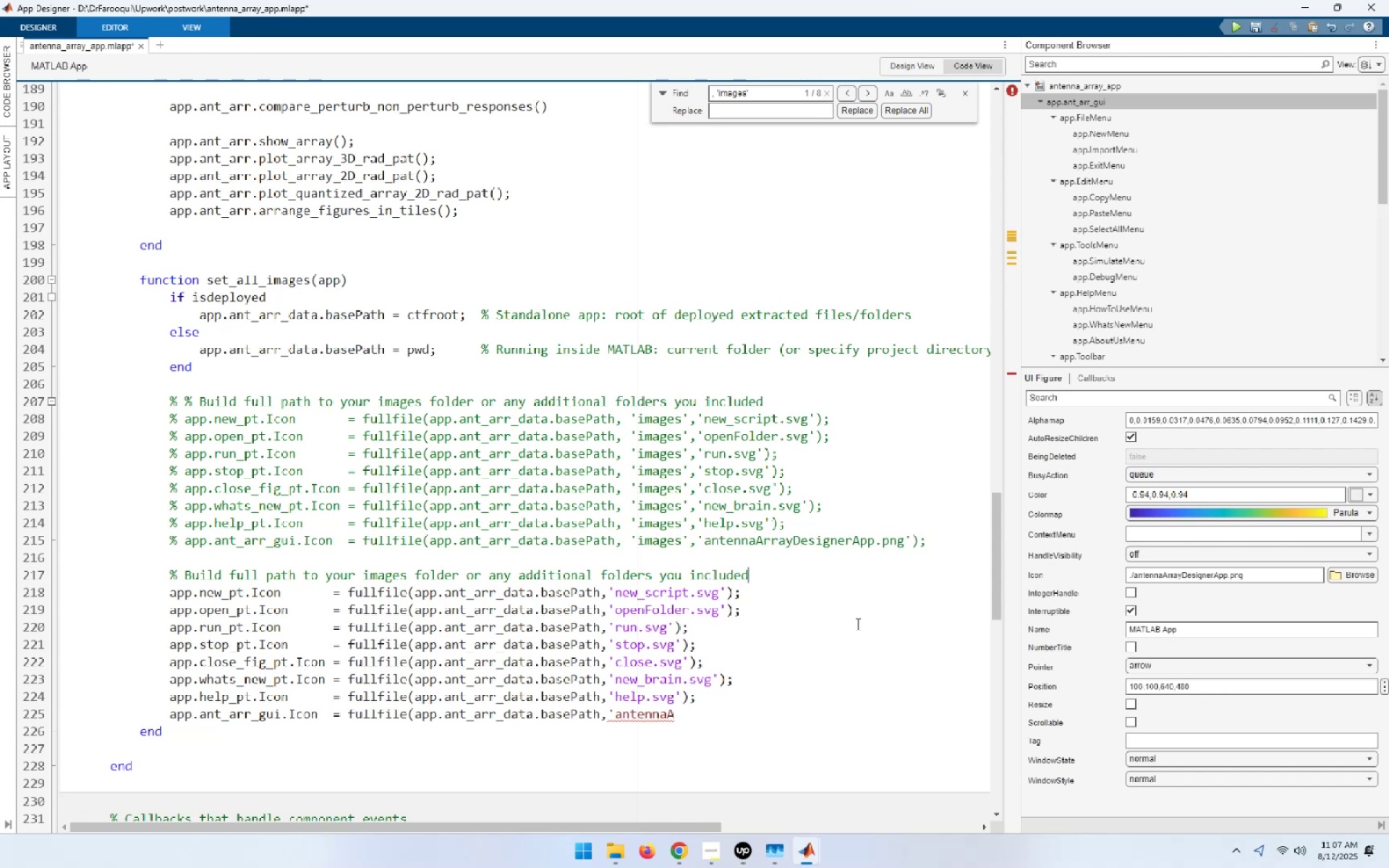 
key(ArrowDown)
 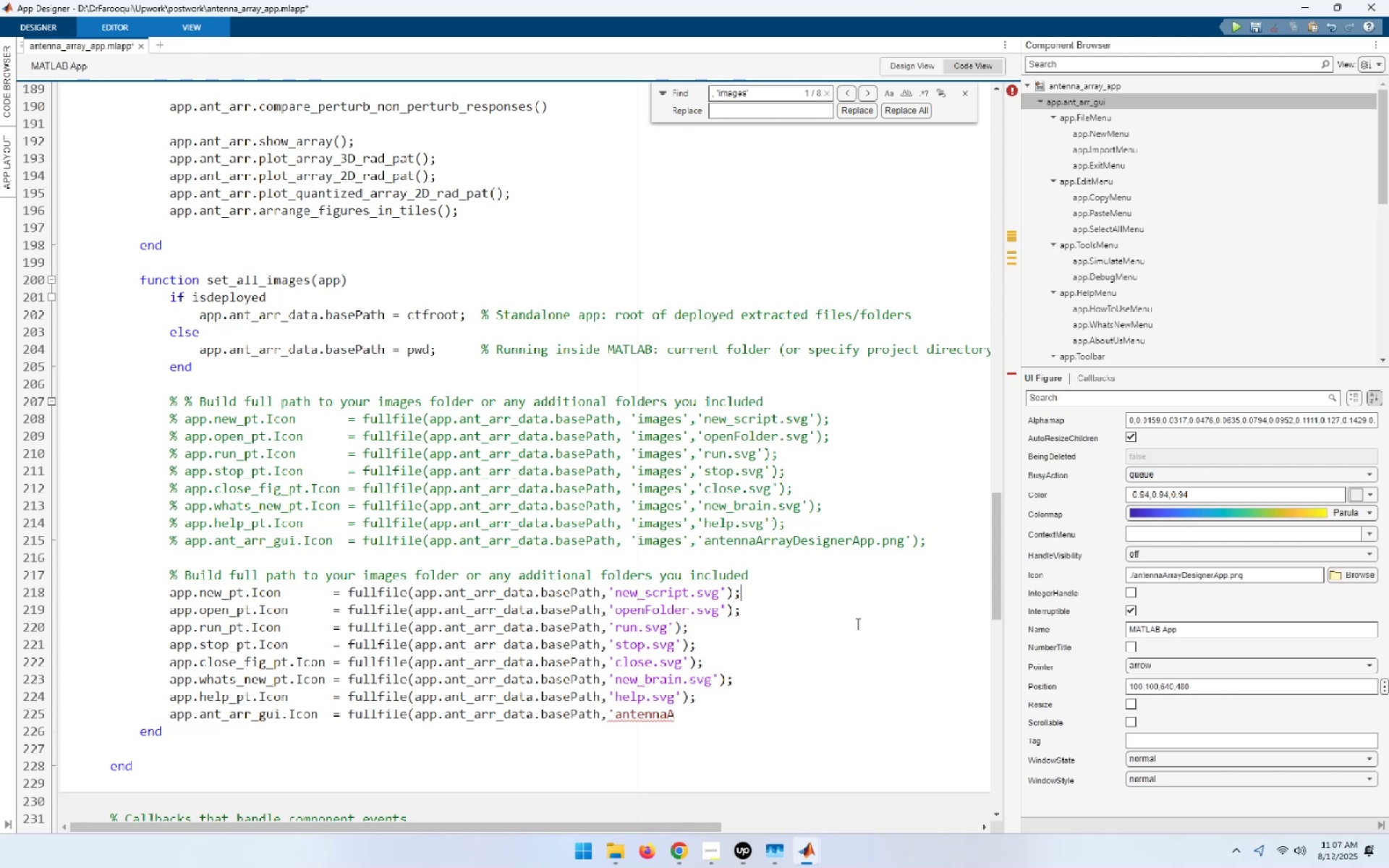 
key(ArrowDown)
 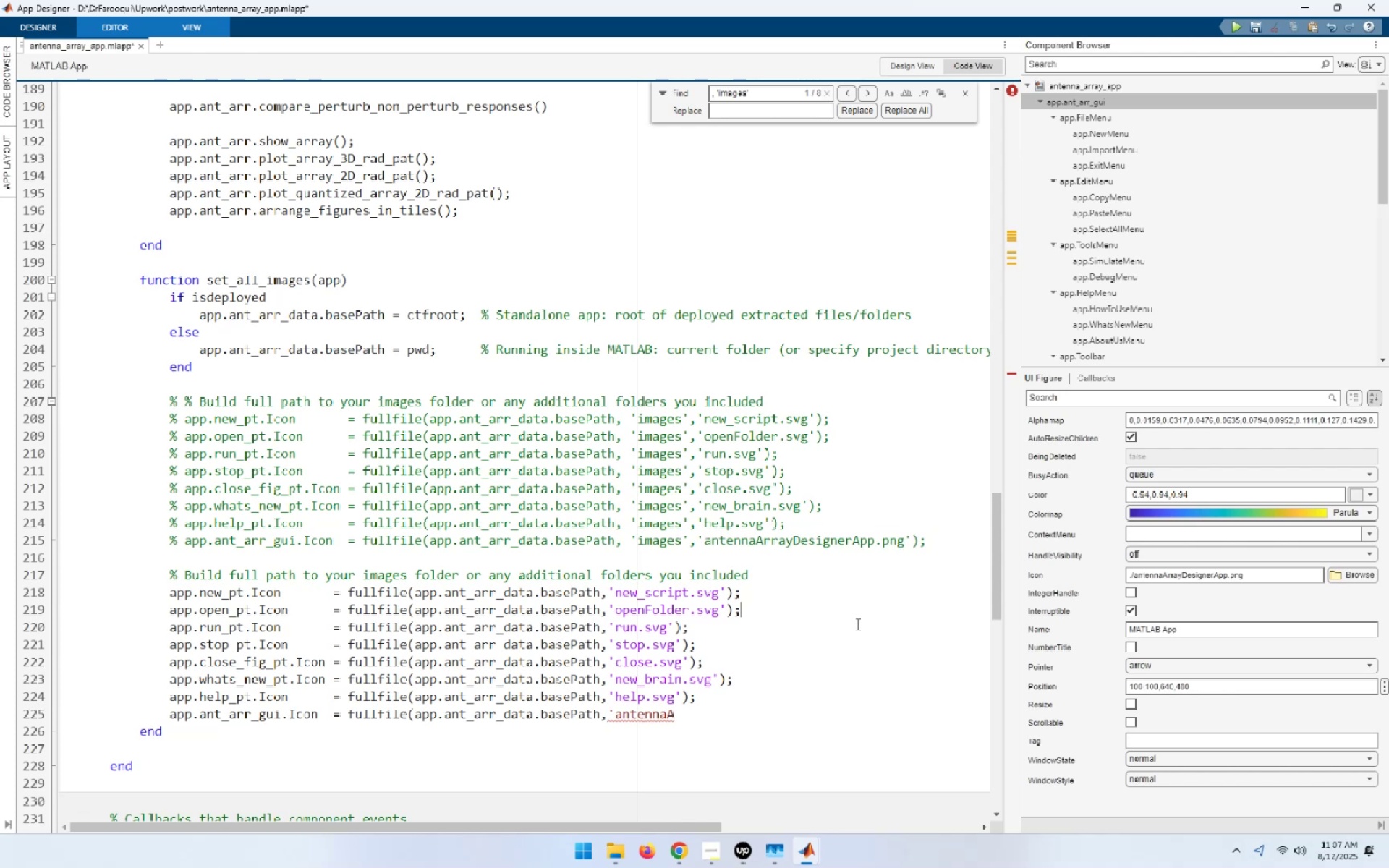 
key(ArrowDown)
 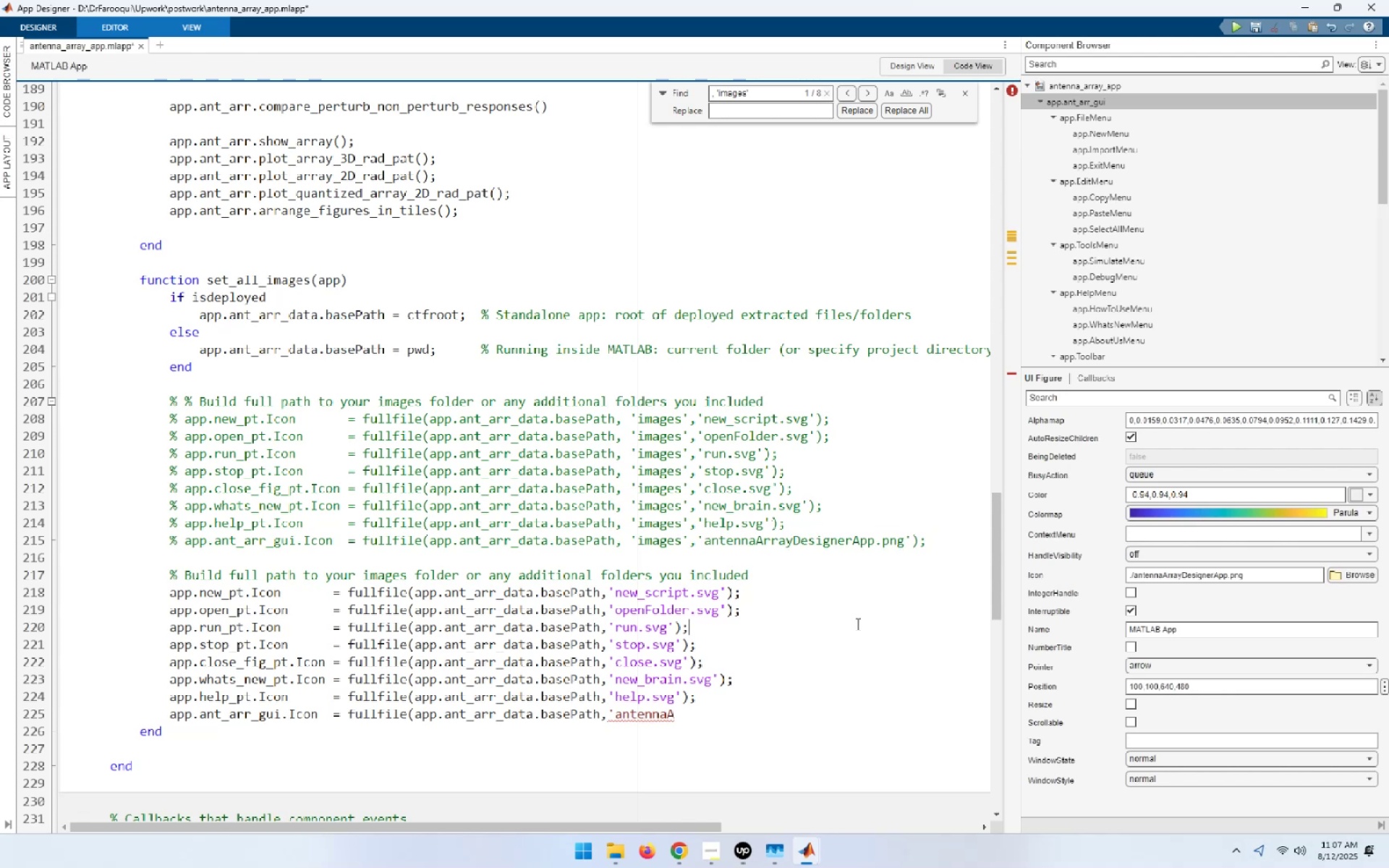 
key(ArrowDown)
 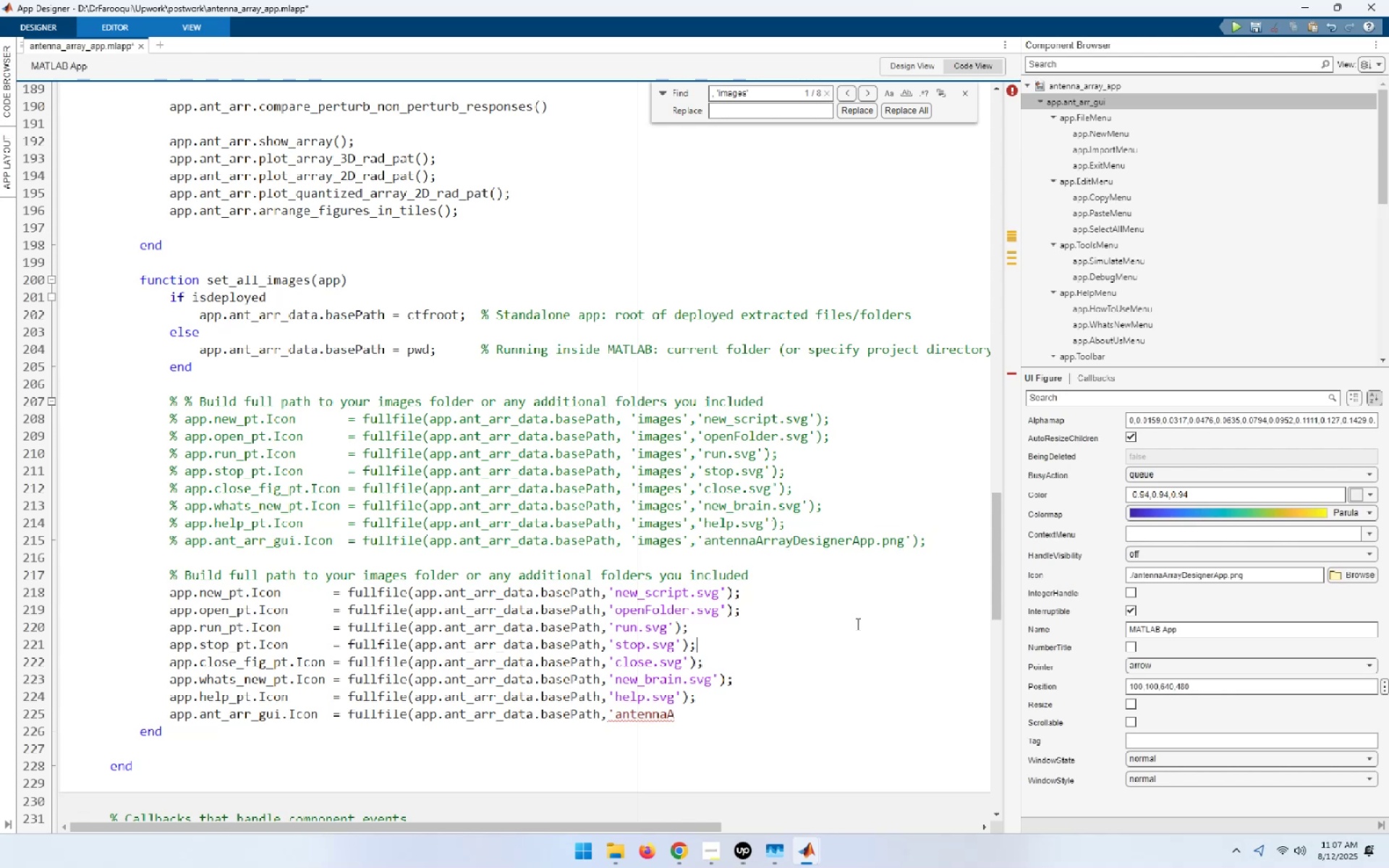 
key(ArrowDown)
 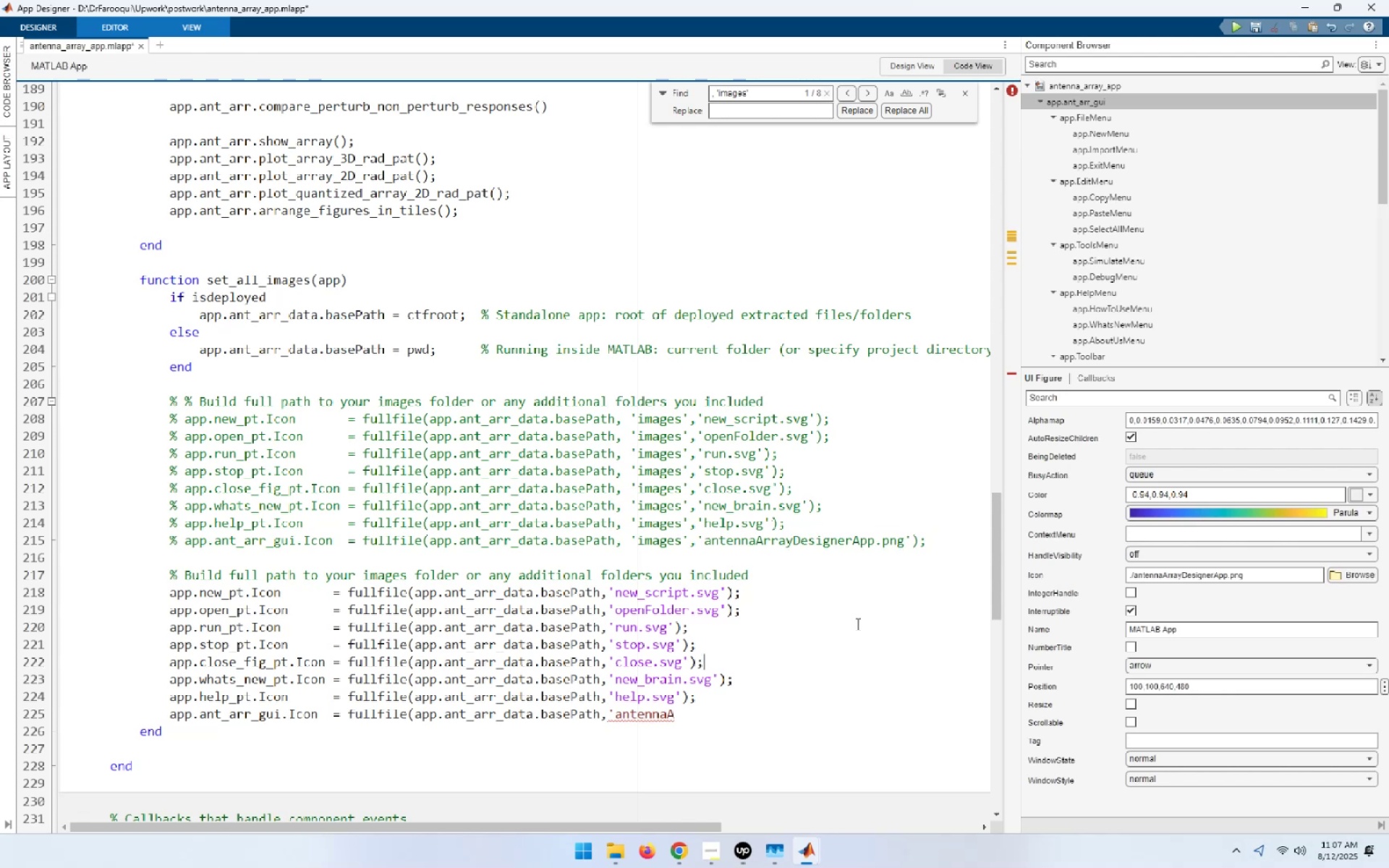 
key(ArrowDown)
 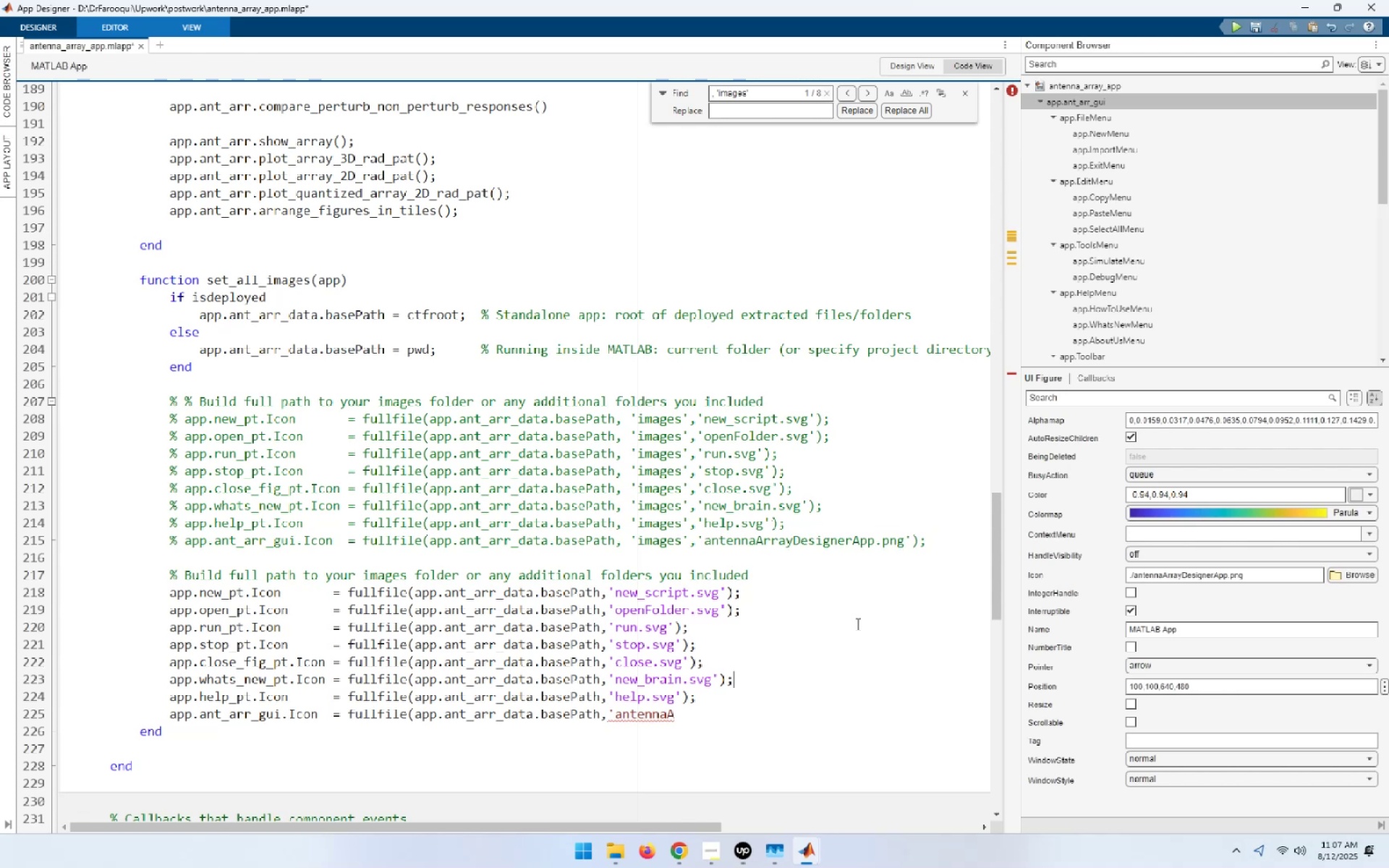 
key(ArrowDown)
 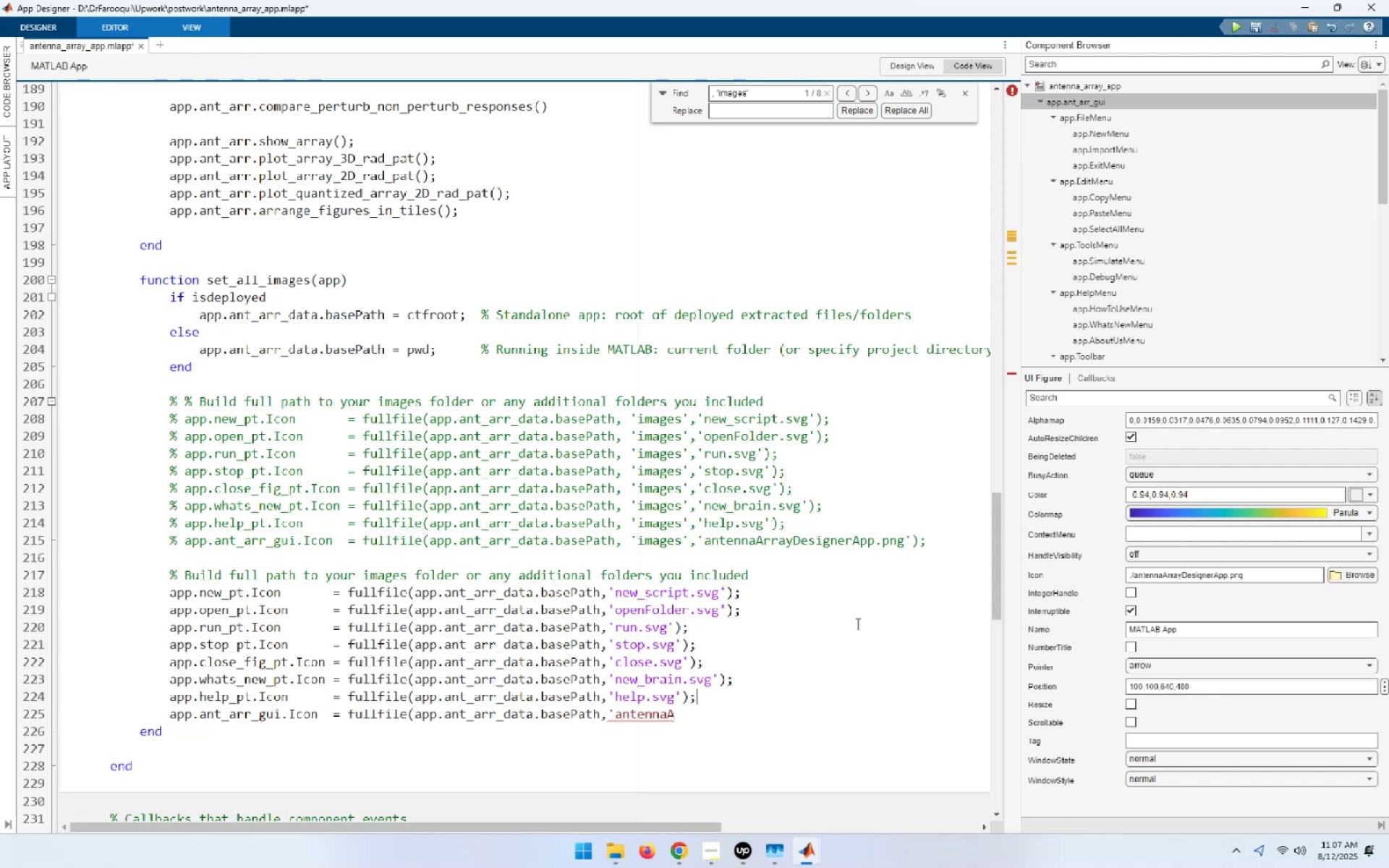 
key(ArrowDown)
 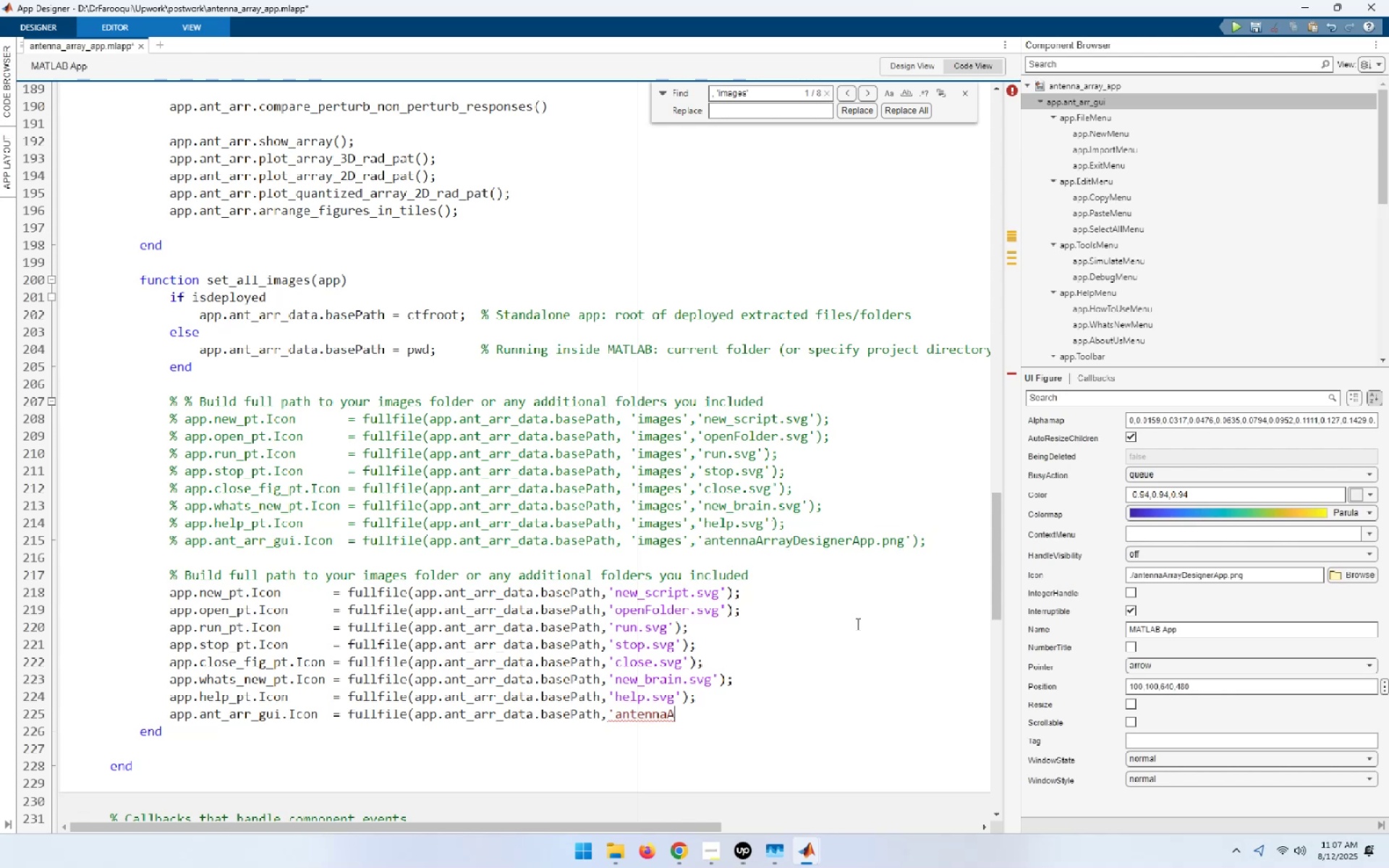 
hold_key(key=ArrowLeft, duration=0.7)
 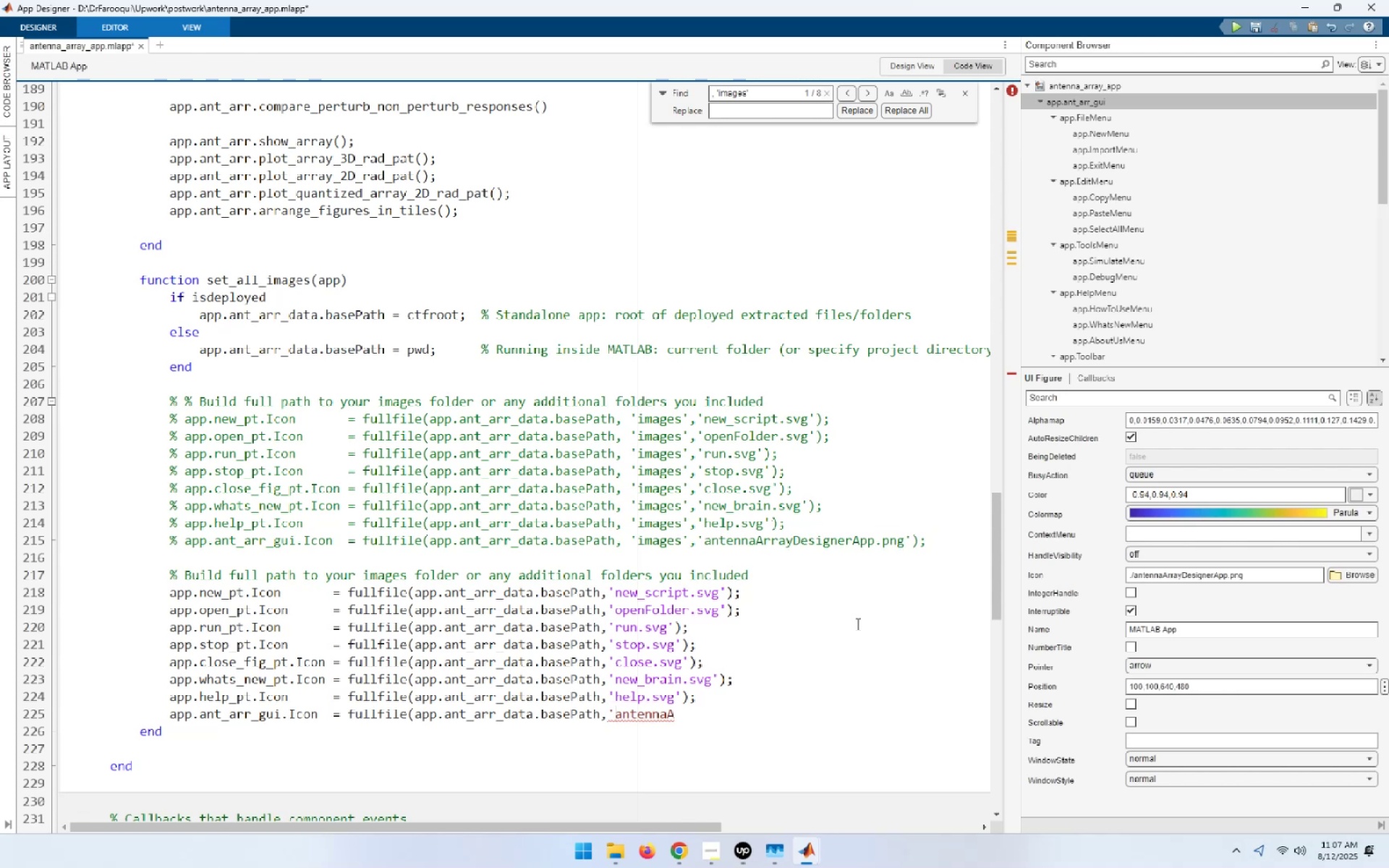 
key(Shift+End)
 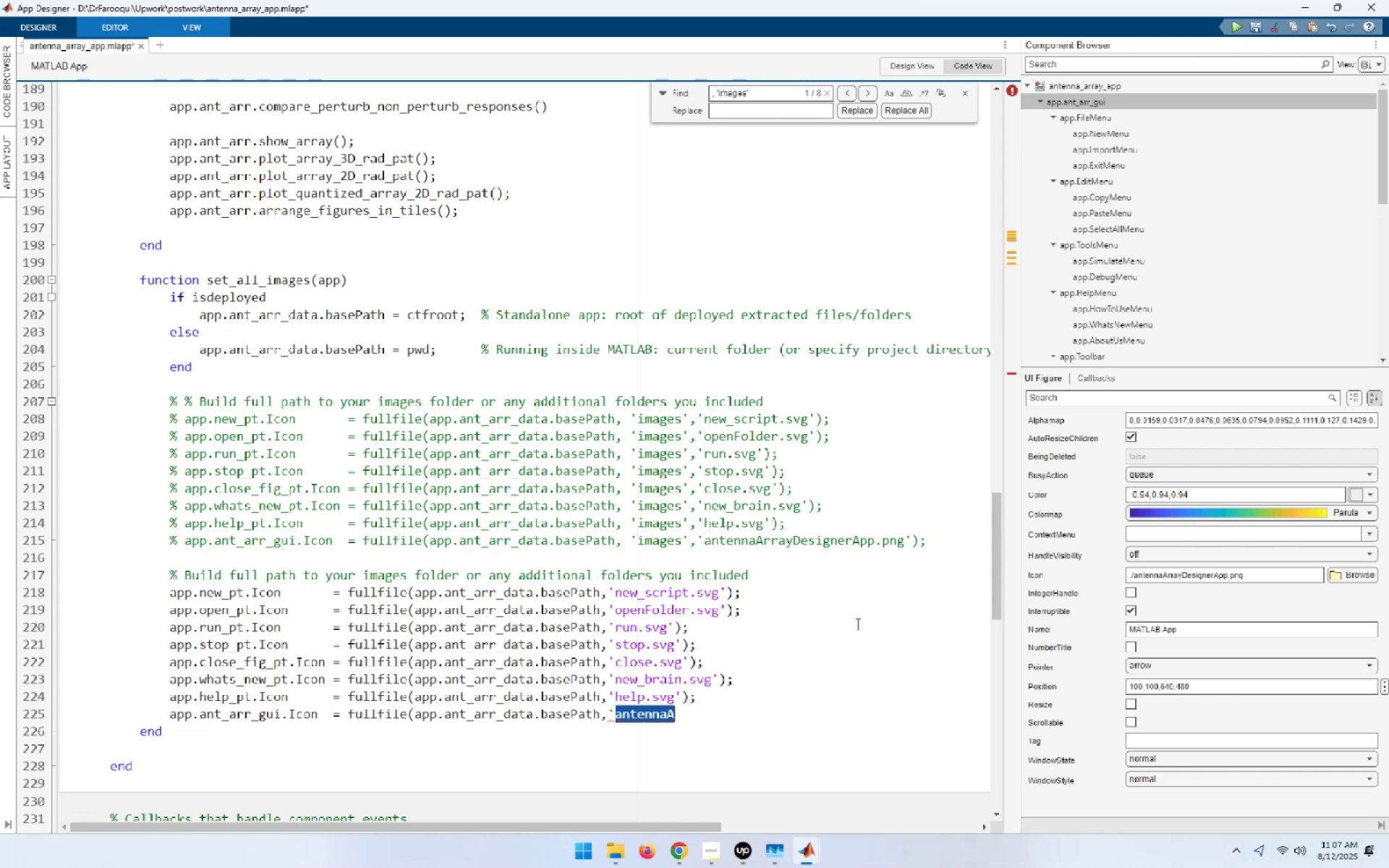 
key(Control+ControlLeft)
 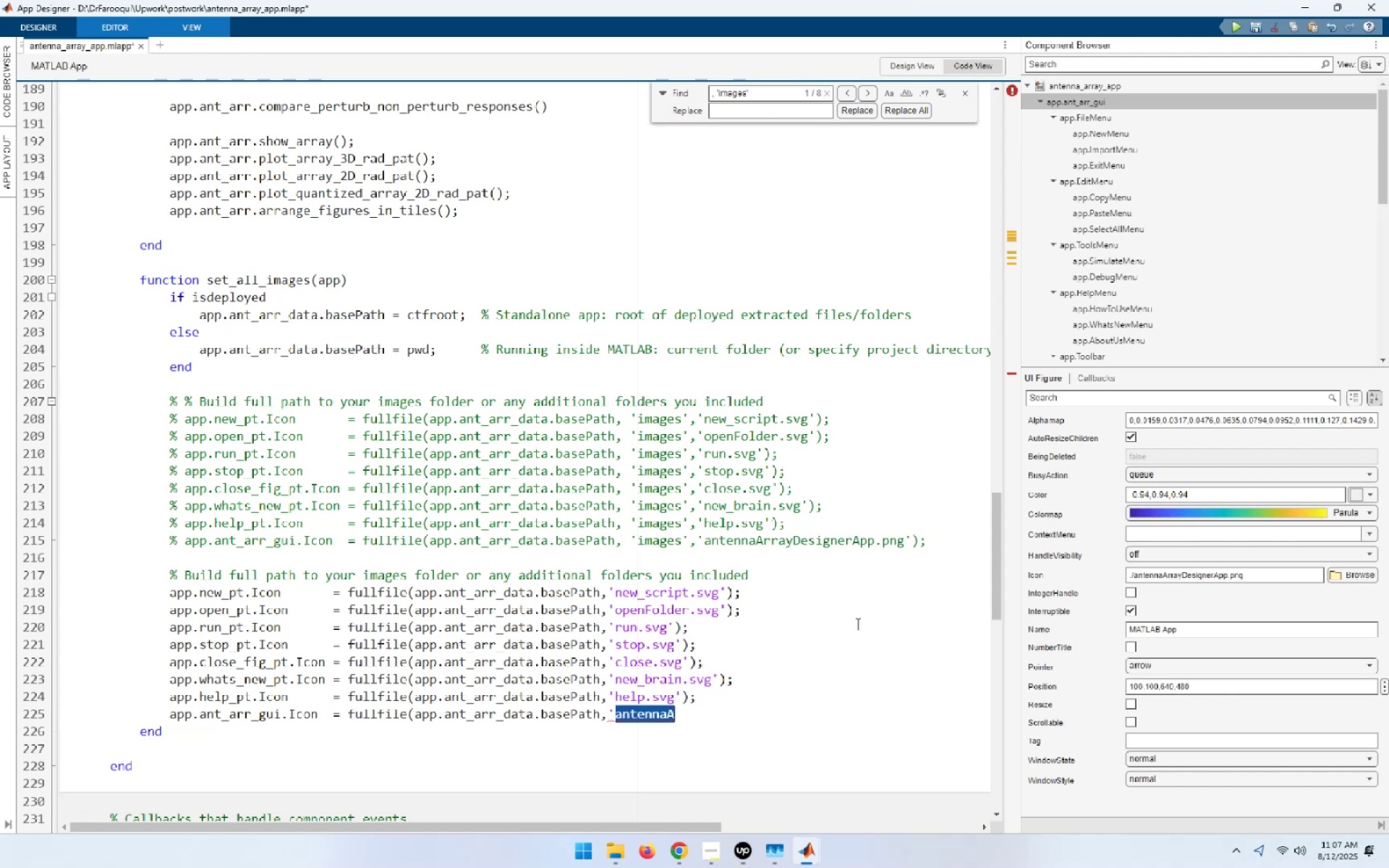 
key(Control+V)
 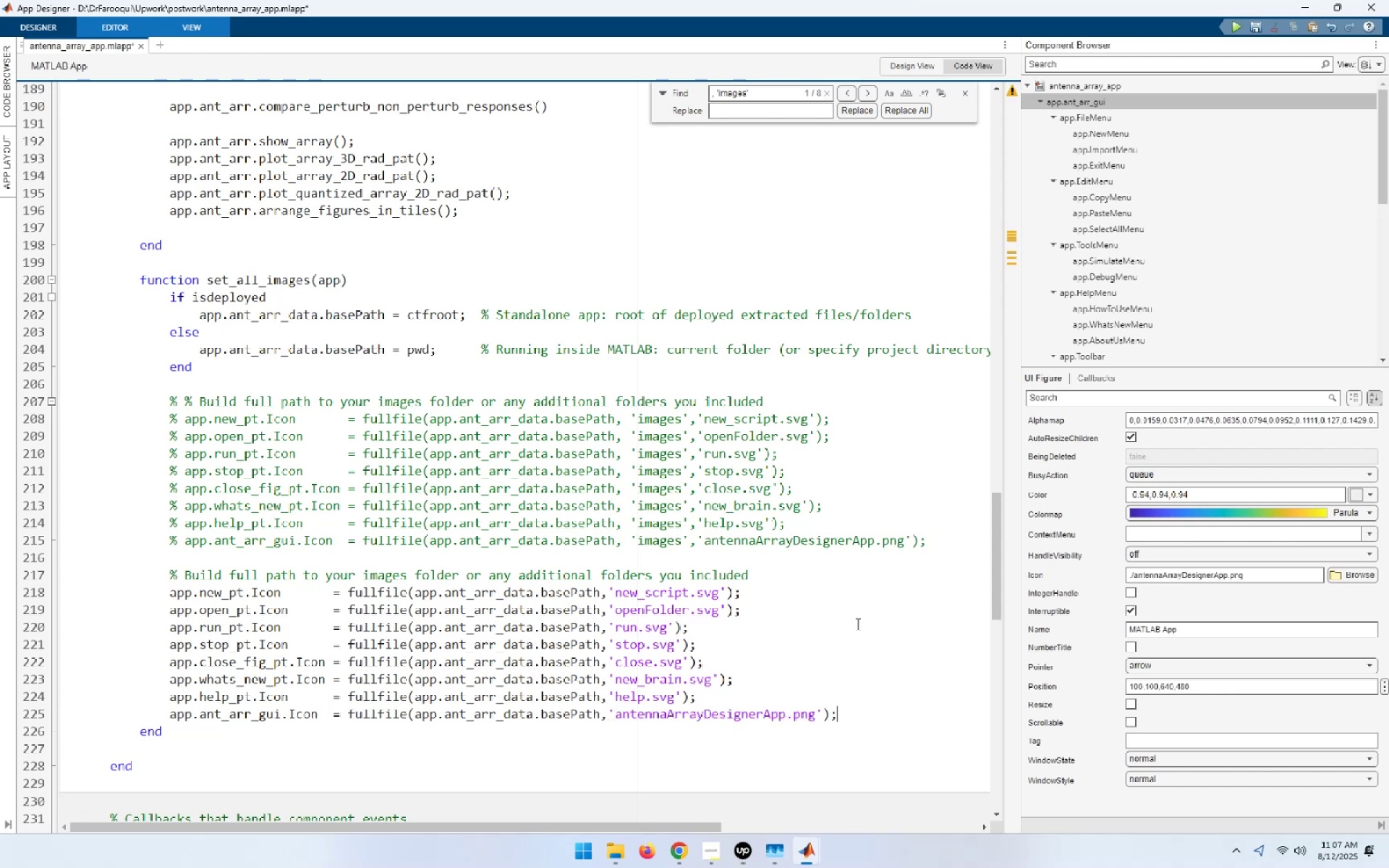 
key(Control+S)
 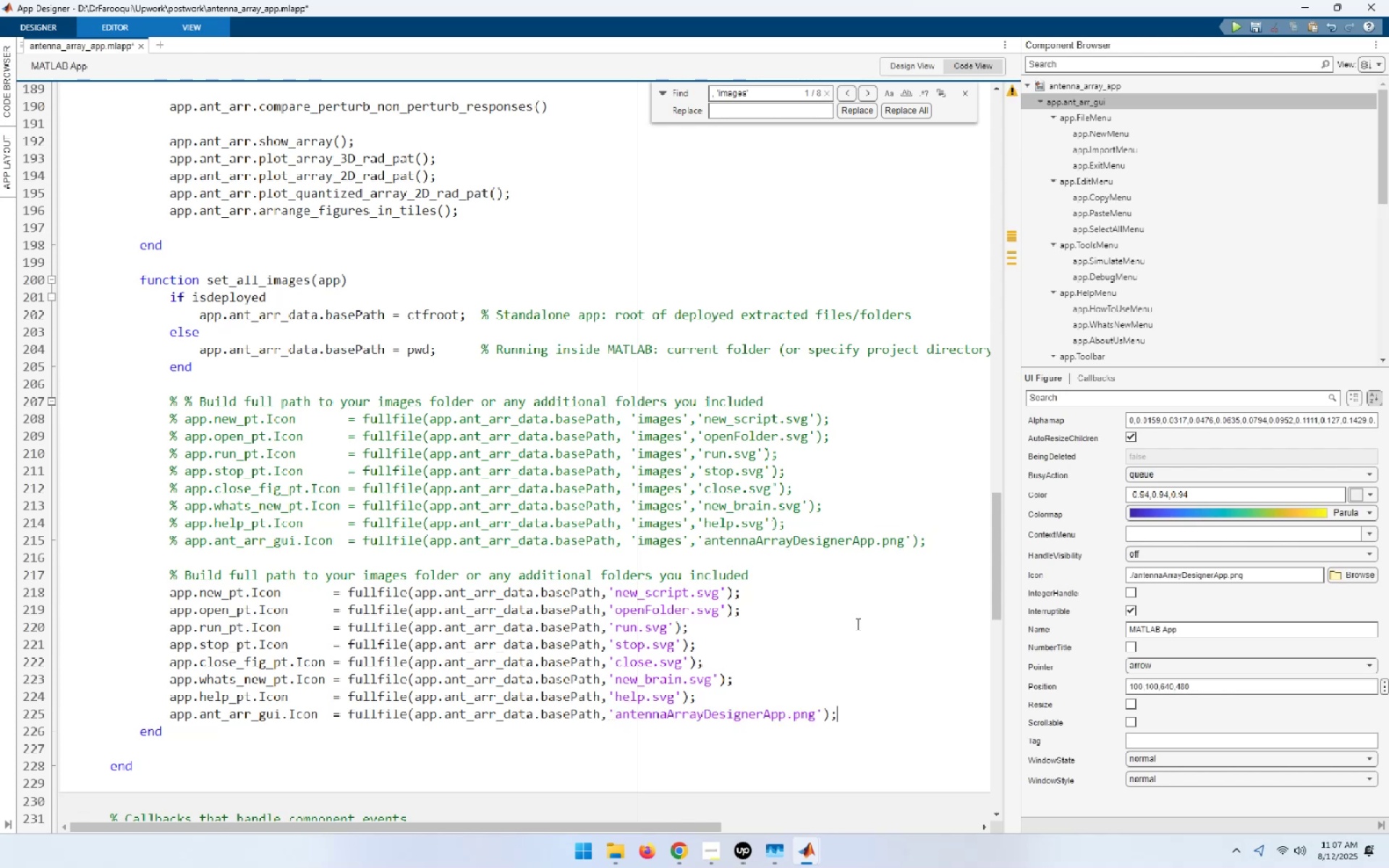 
key(Meta+ArrowLeft)
 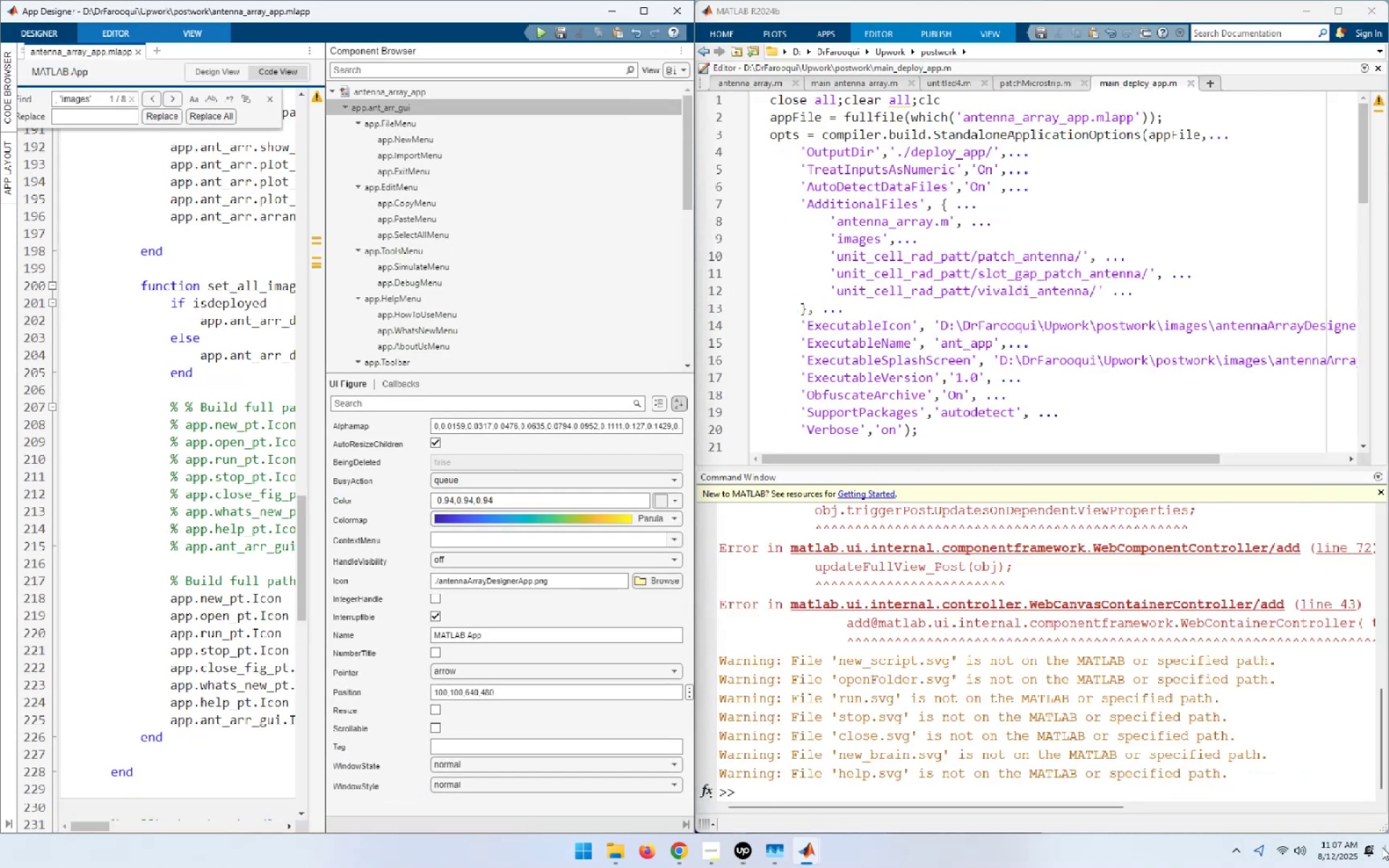 
left_click([1286, 754])
 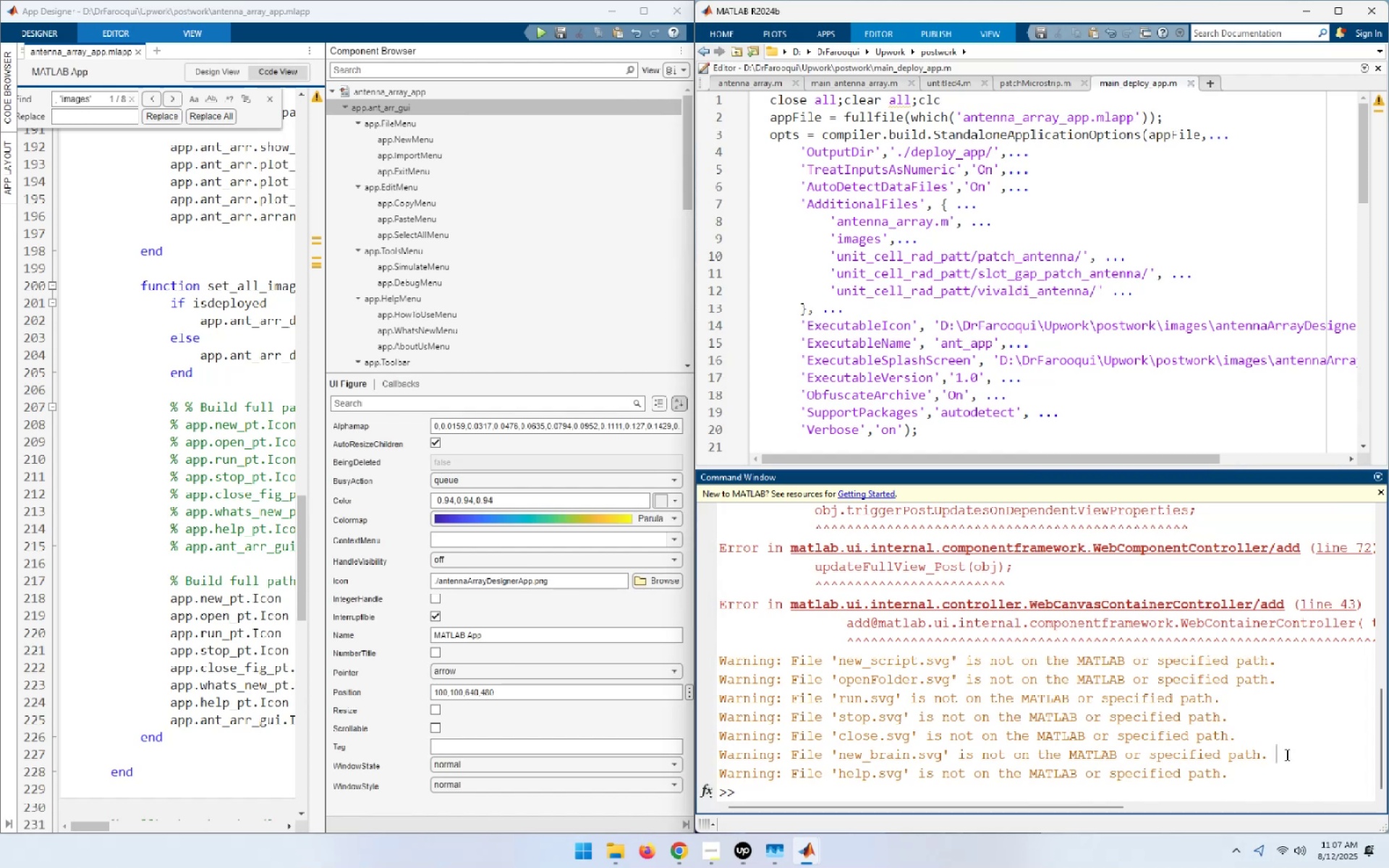 
key(C)
 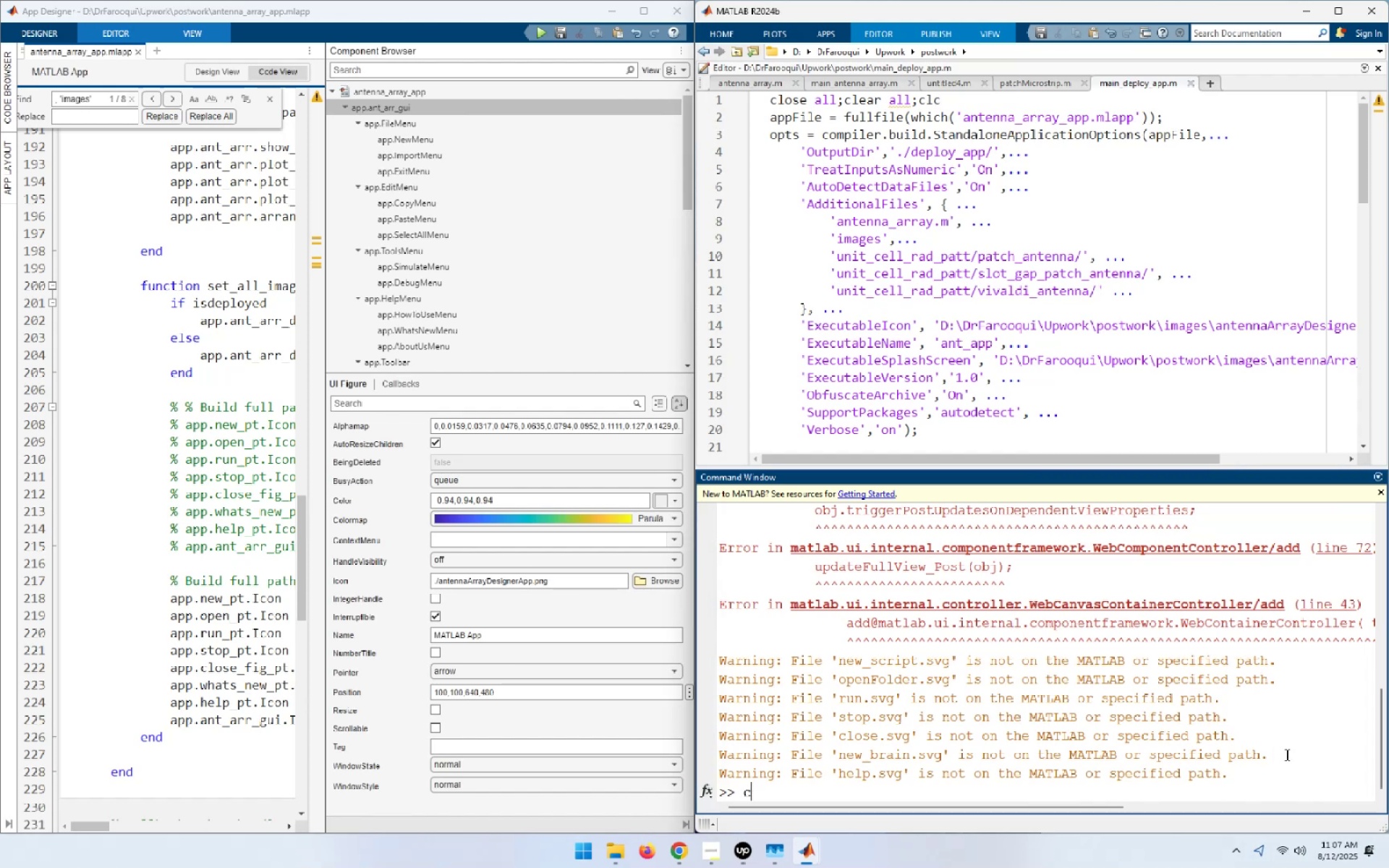 
key(ArrowUp)
 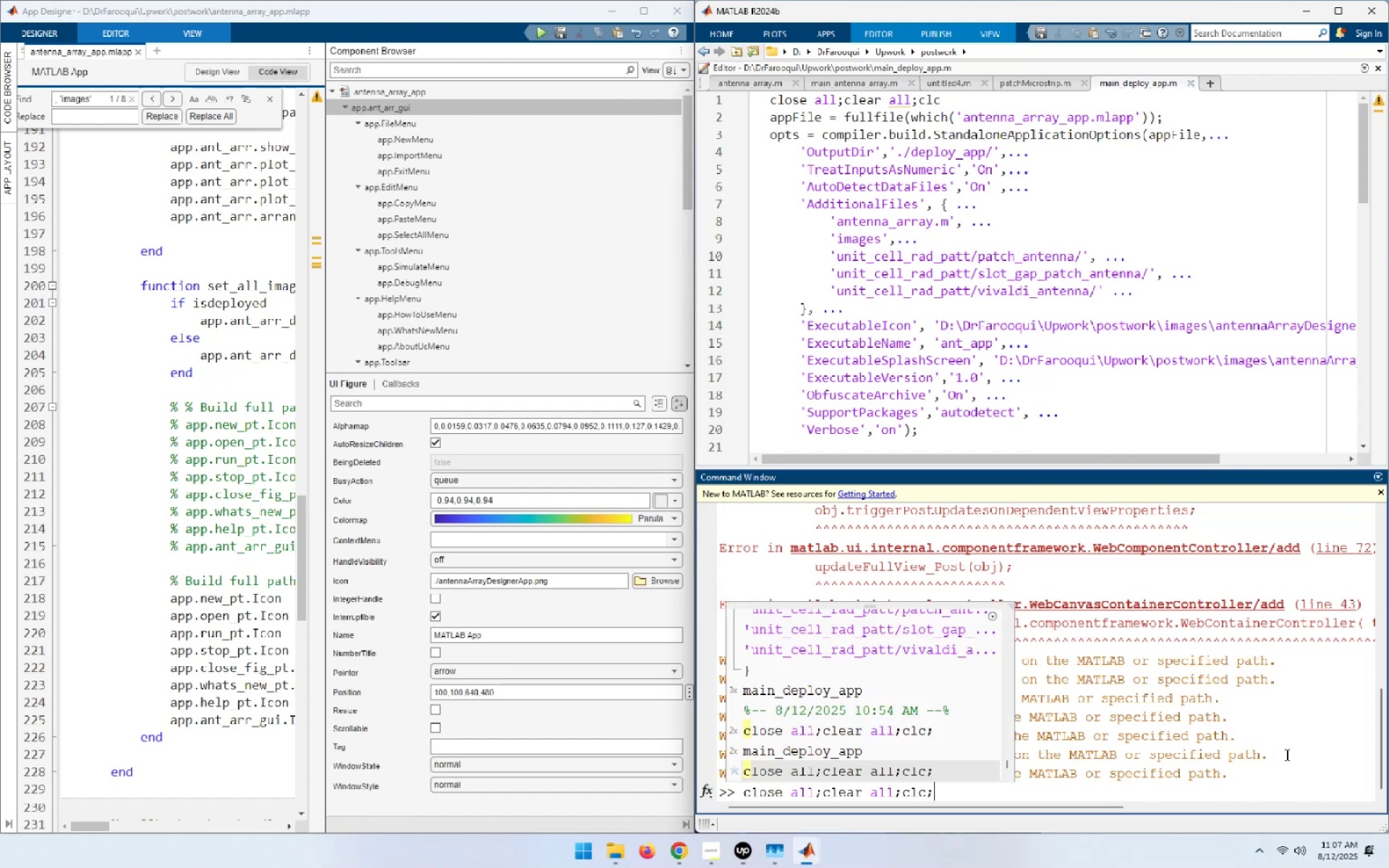 
key(NumpadEnter)
 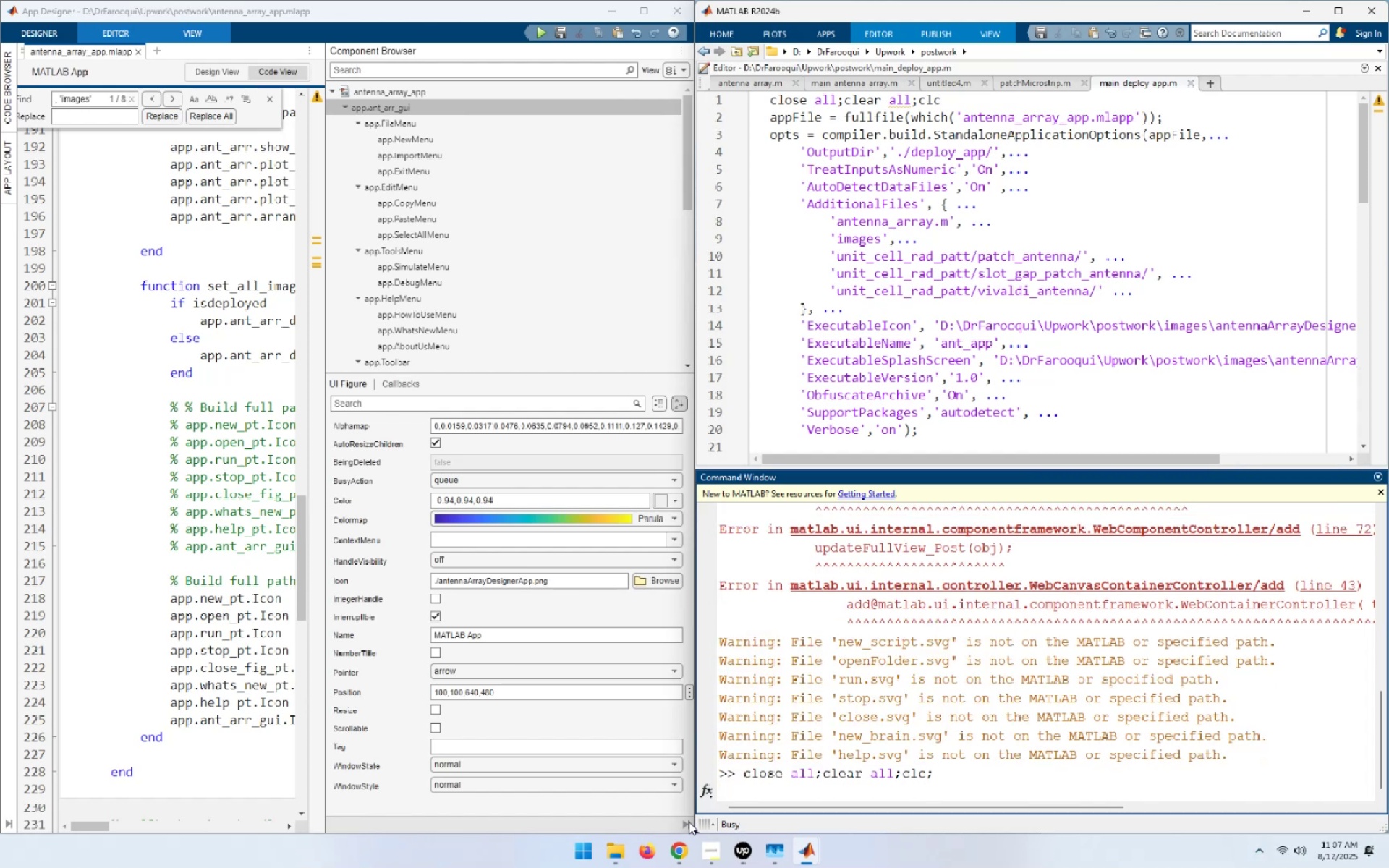 
wait(5.5)
 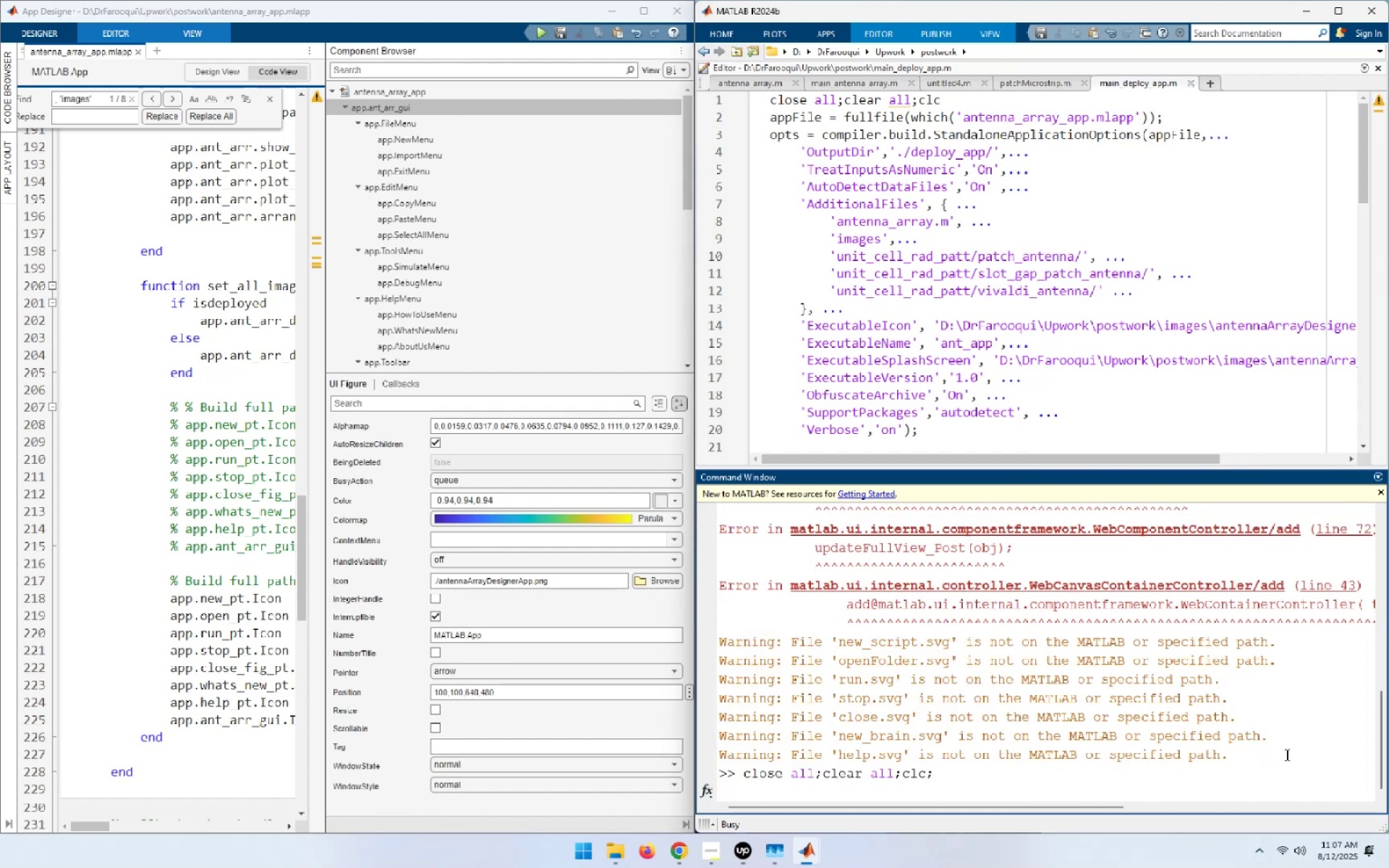 
left_click([685, 824])
 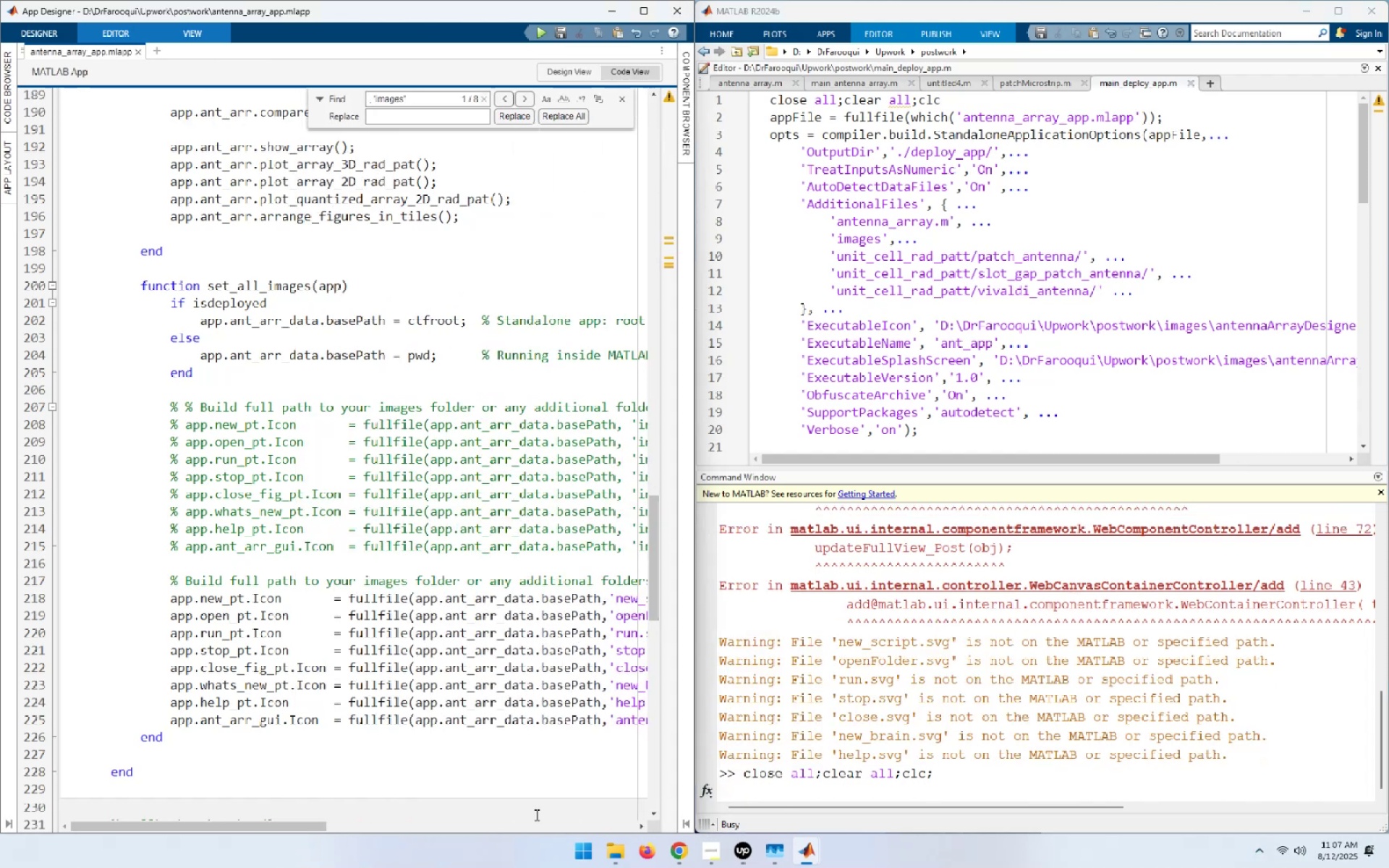 
left_click([522, 774])
 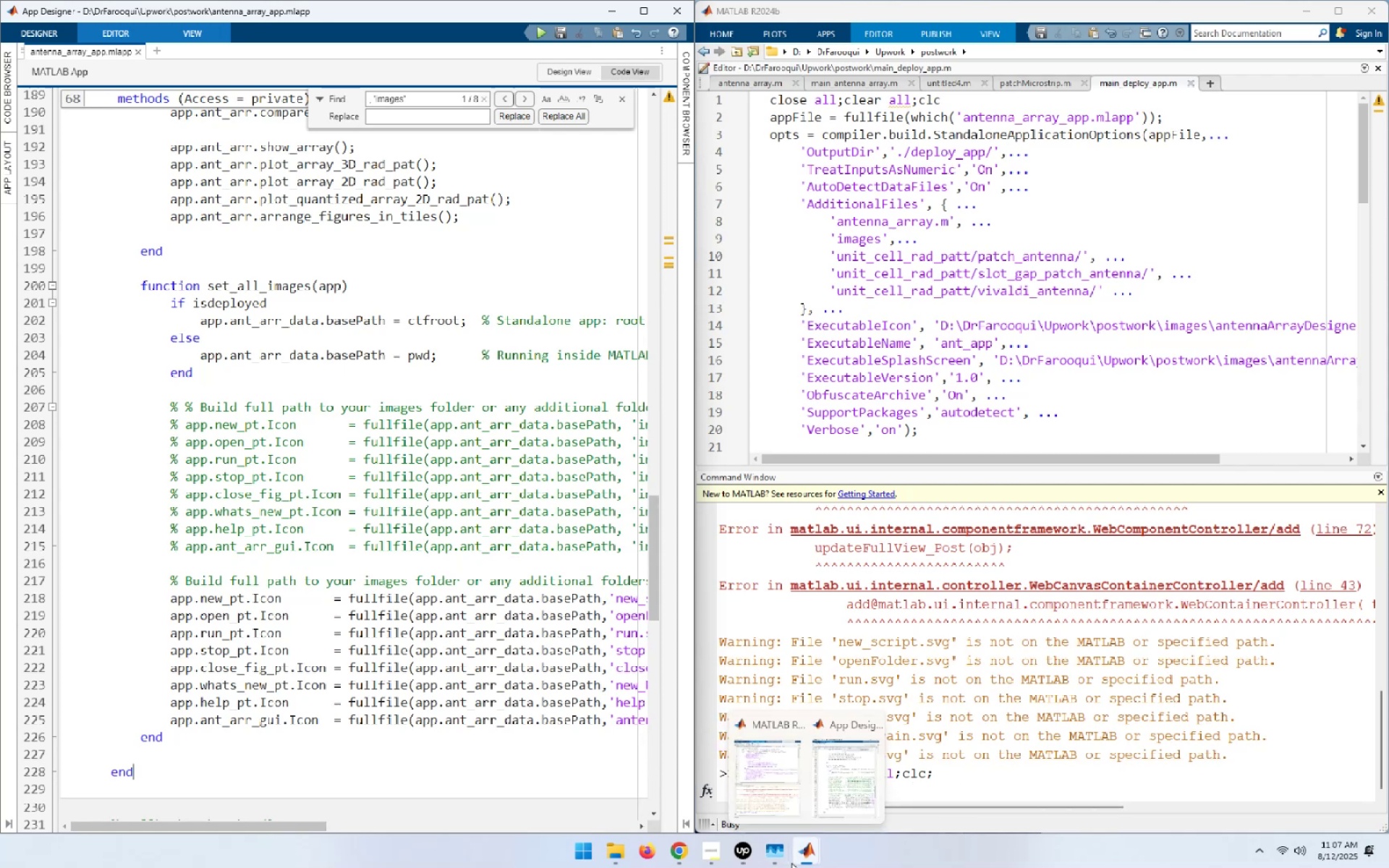 
left_click([988, 776])
 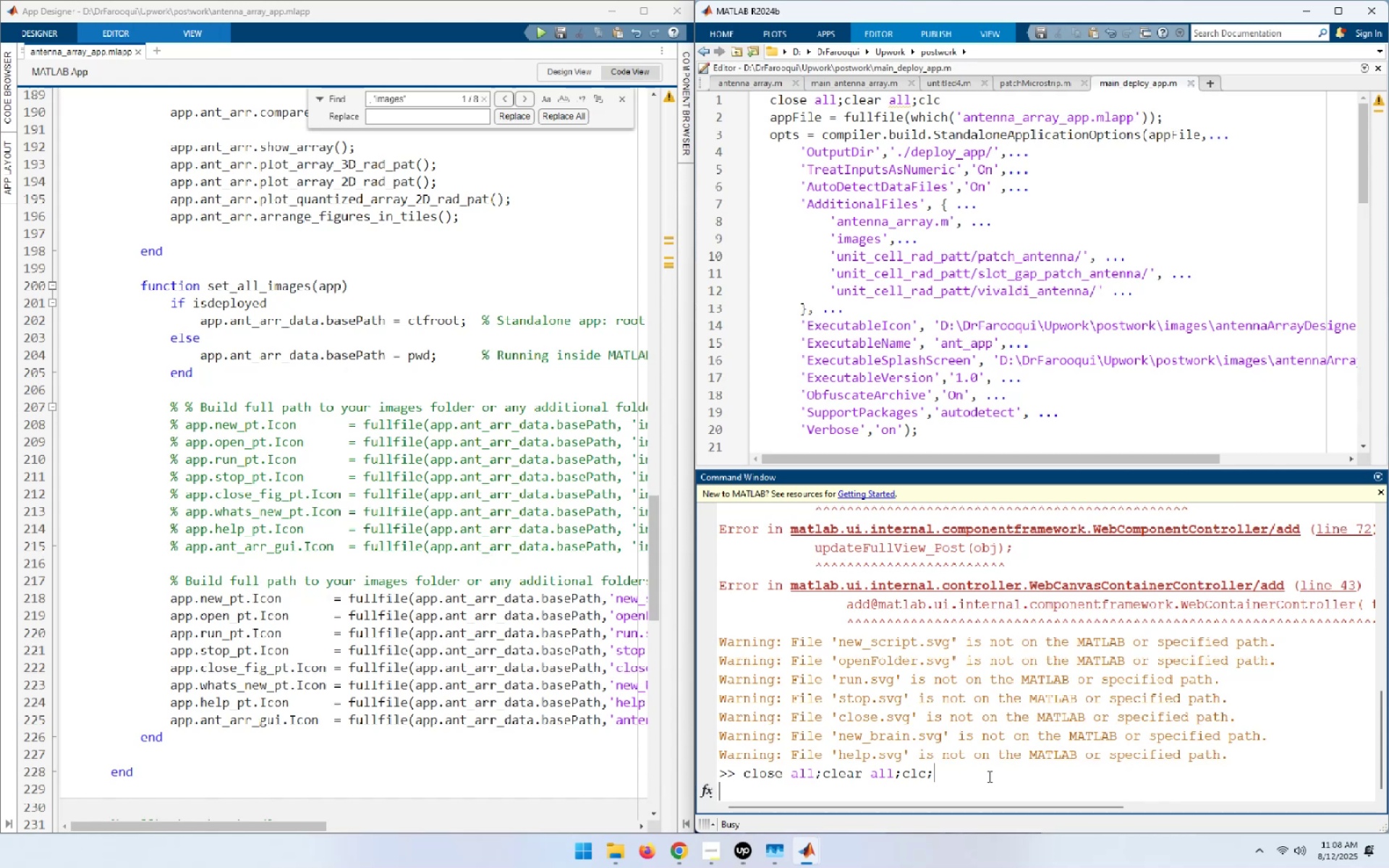 
wait(35.78)
 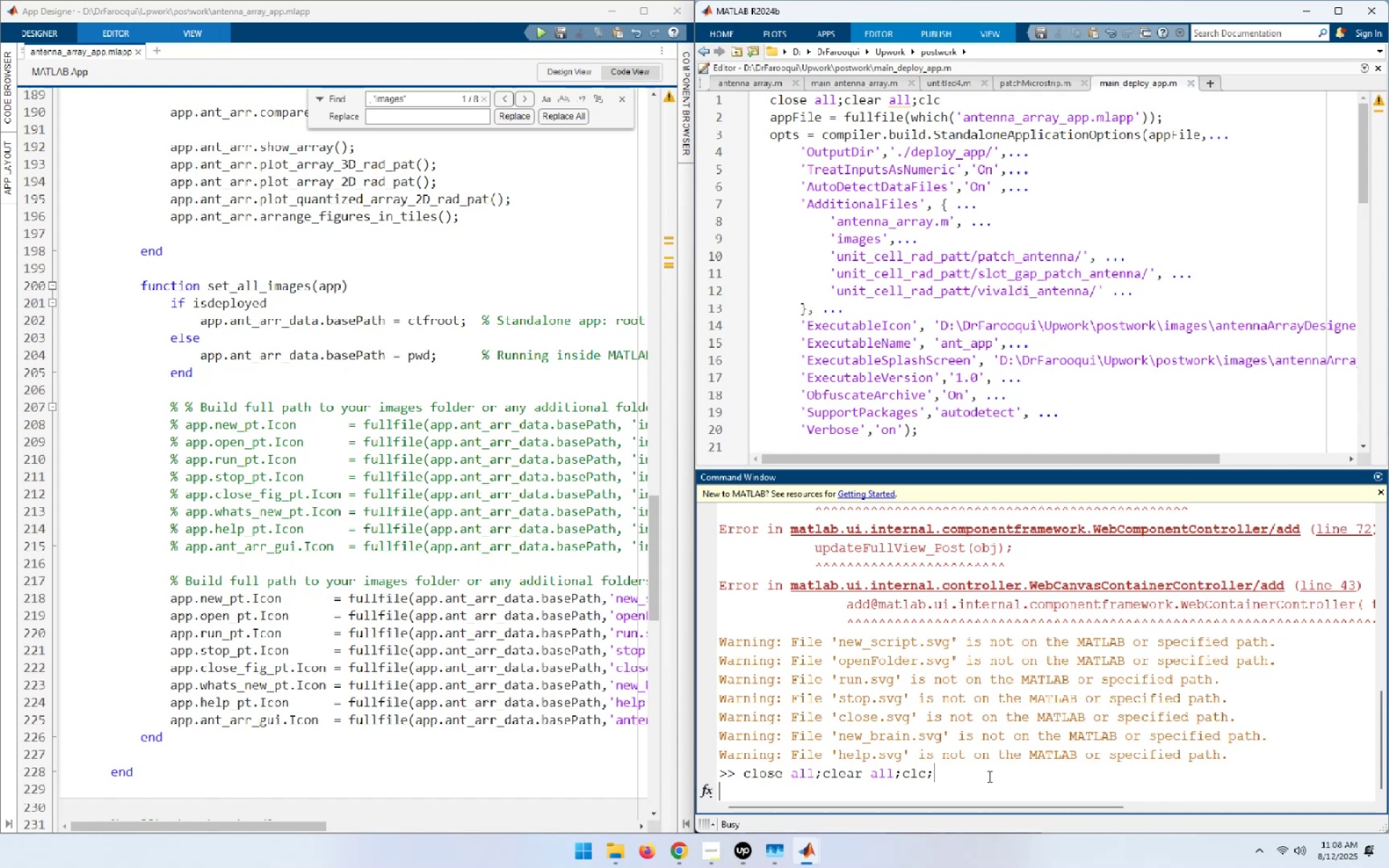 
right_click([1025, 856])
 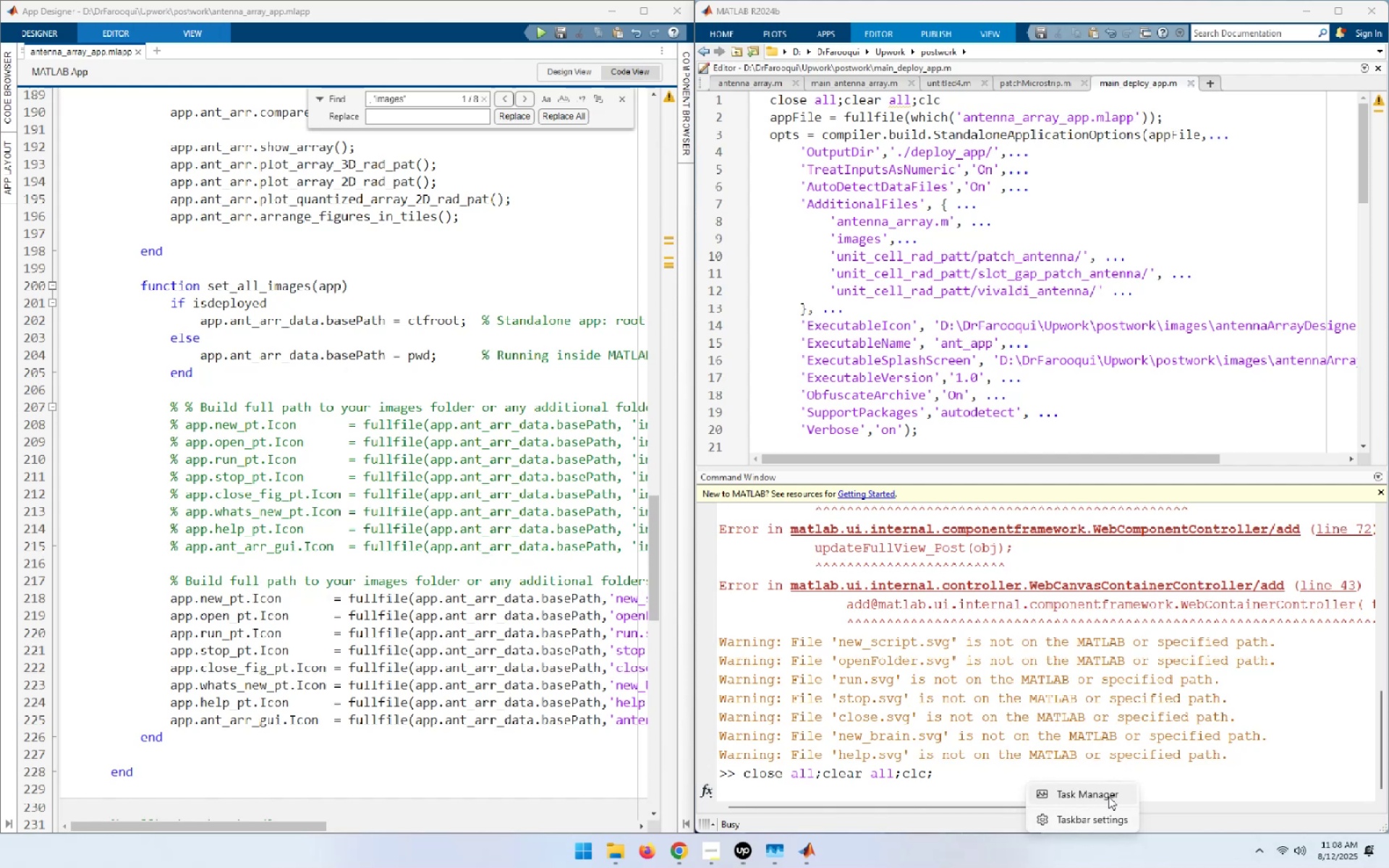 
wait(7.83)
 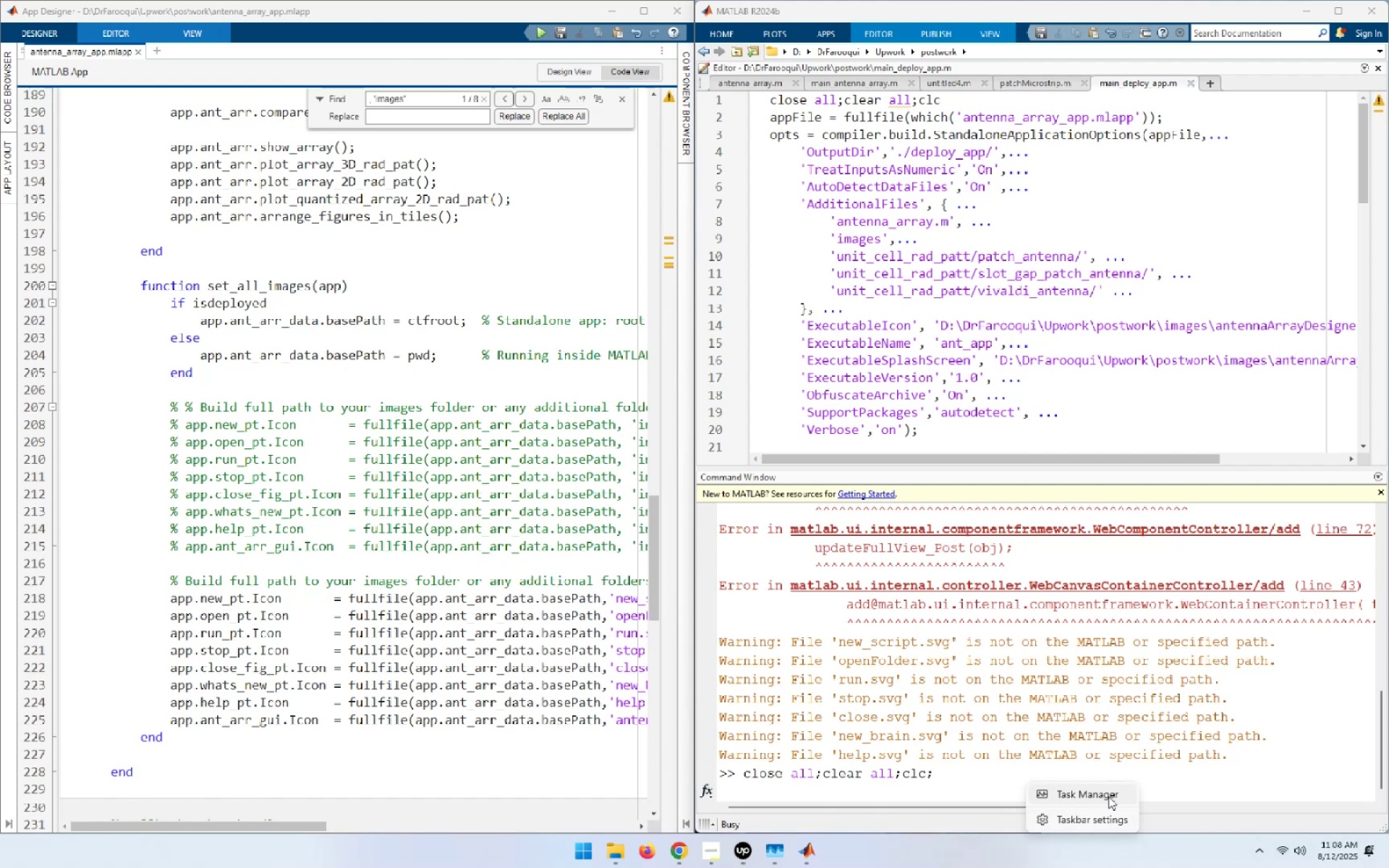 
left_click([1295, 757])
 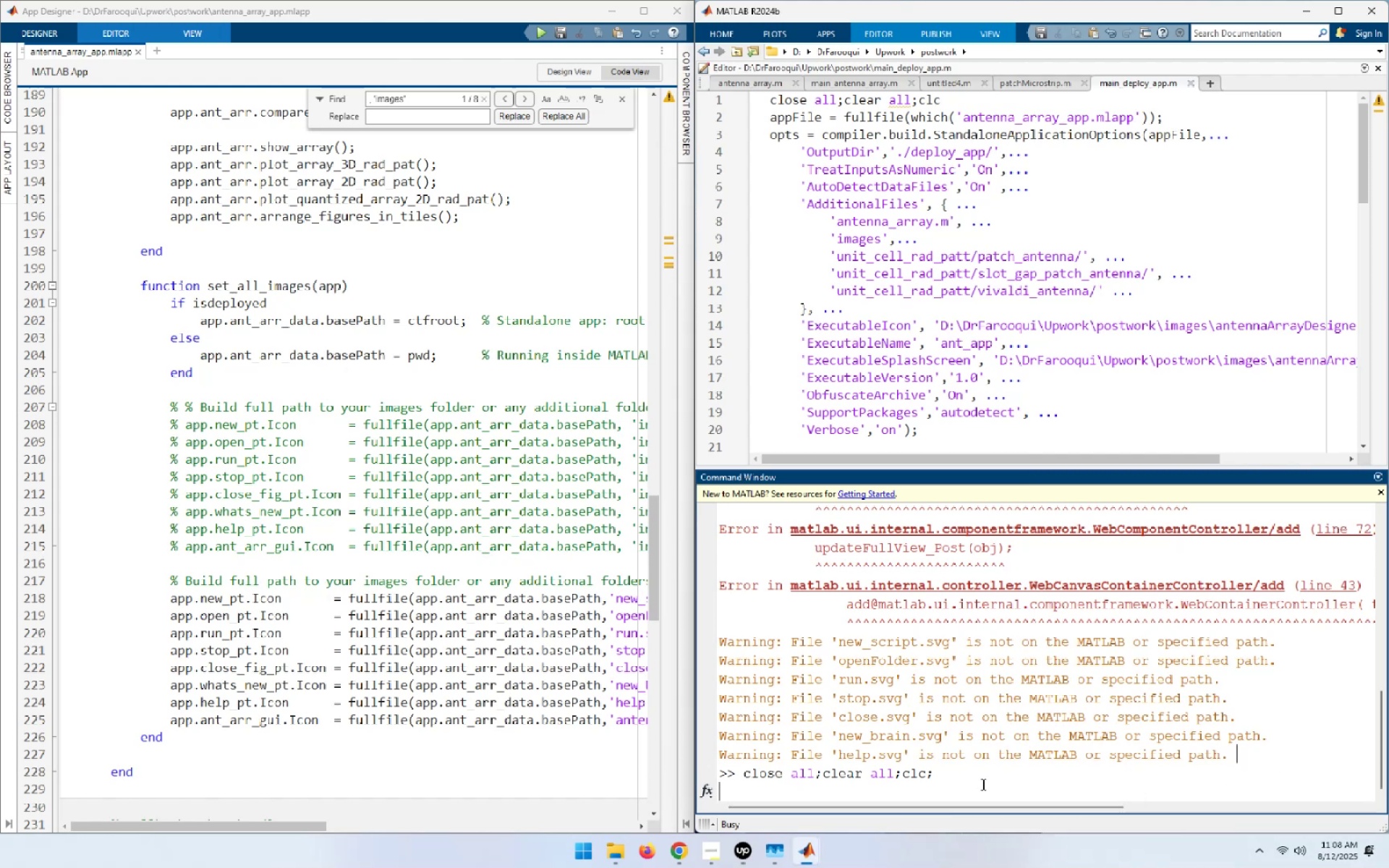 
key(Control+C)
 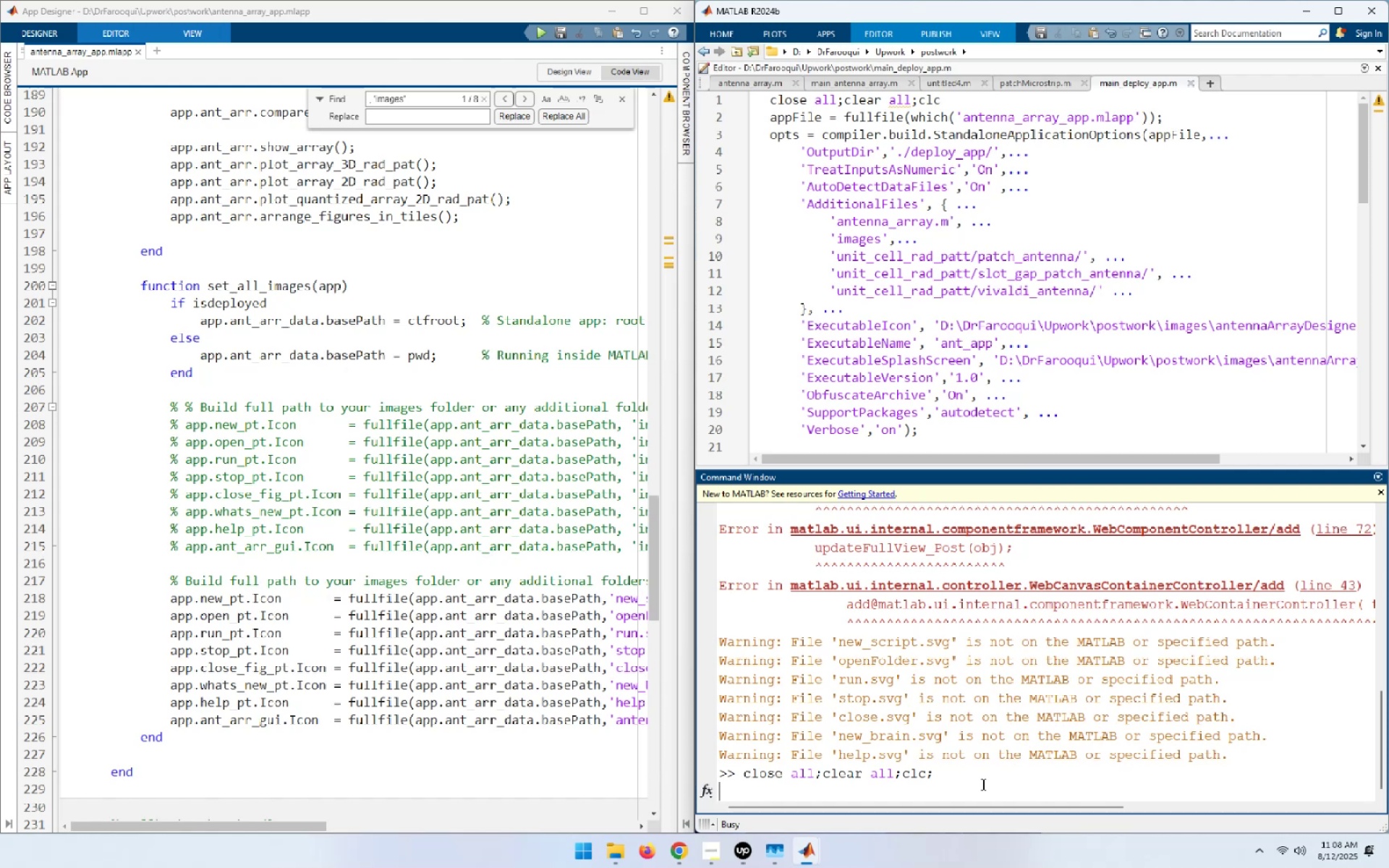 
key(Control+C)
 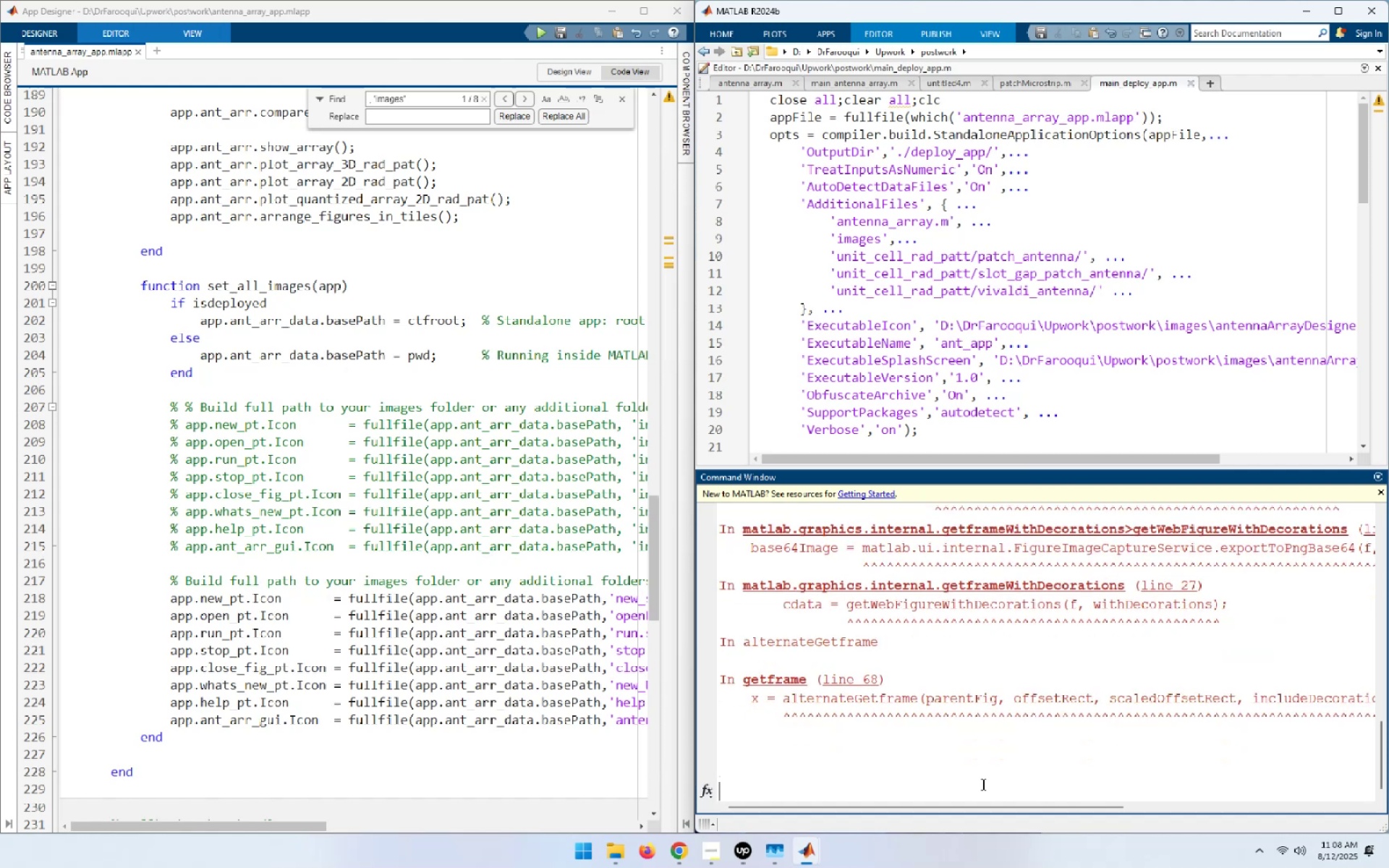 
key(Control+C)
 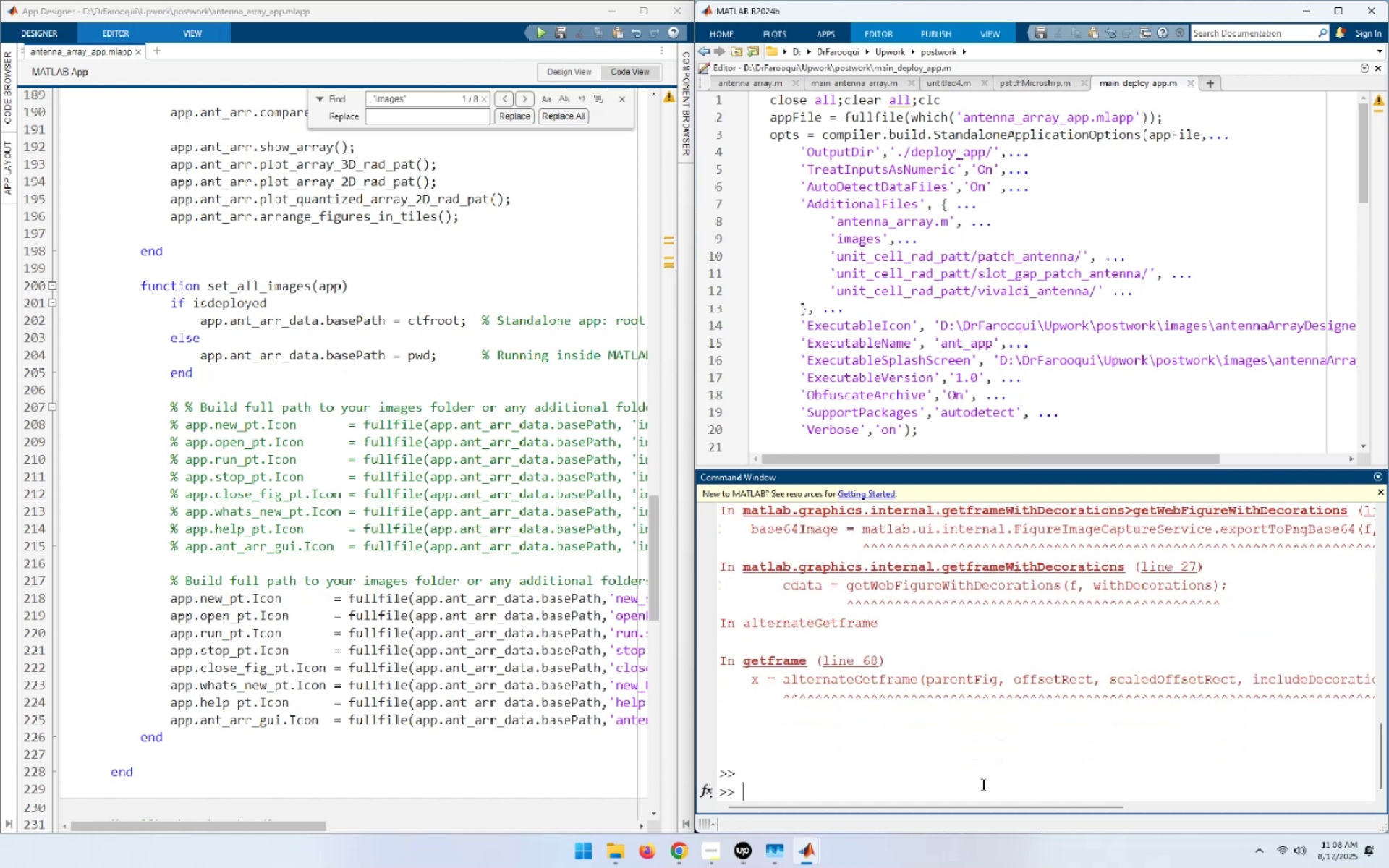 
key(Control+C)
 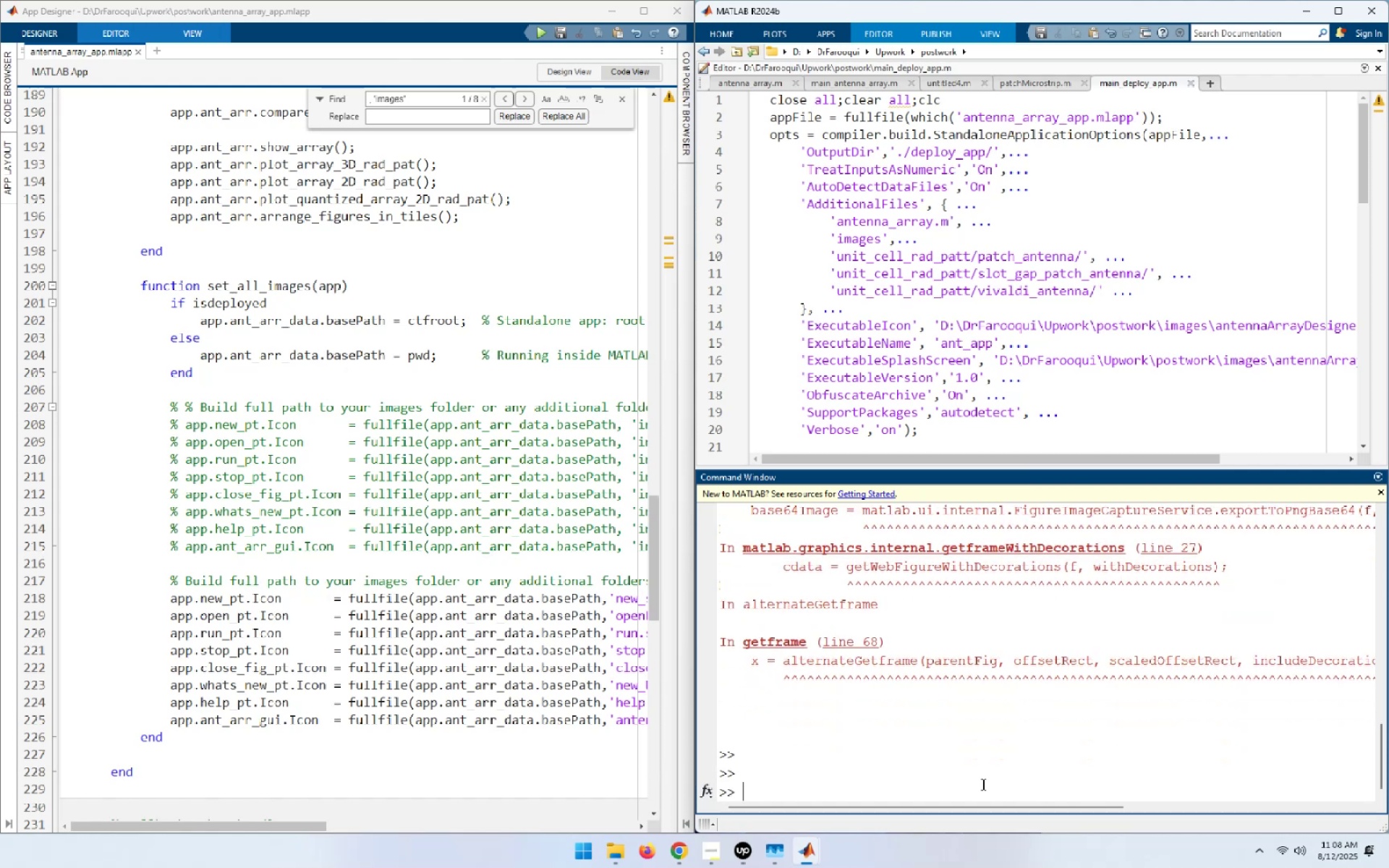 
key(Control+C)
 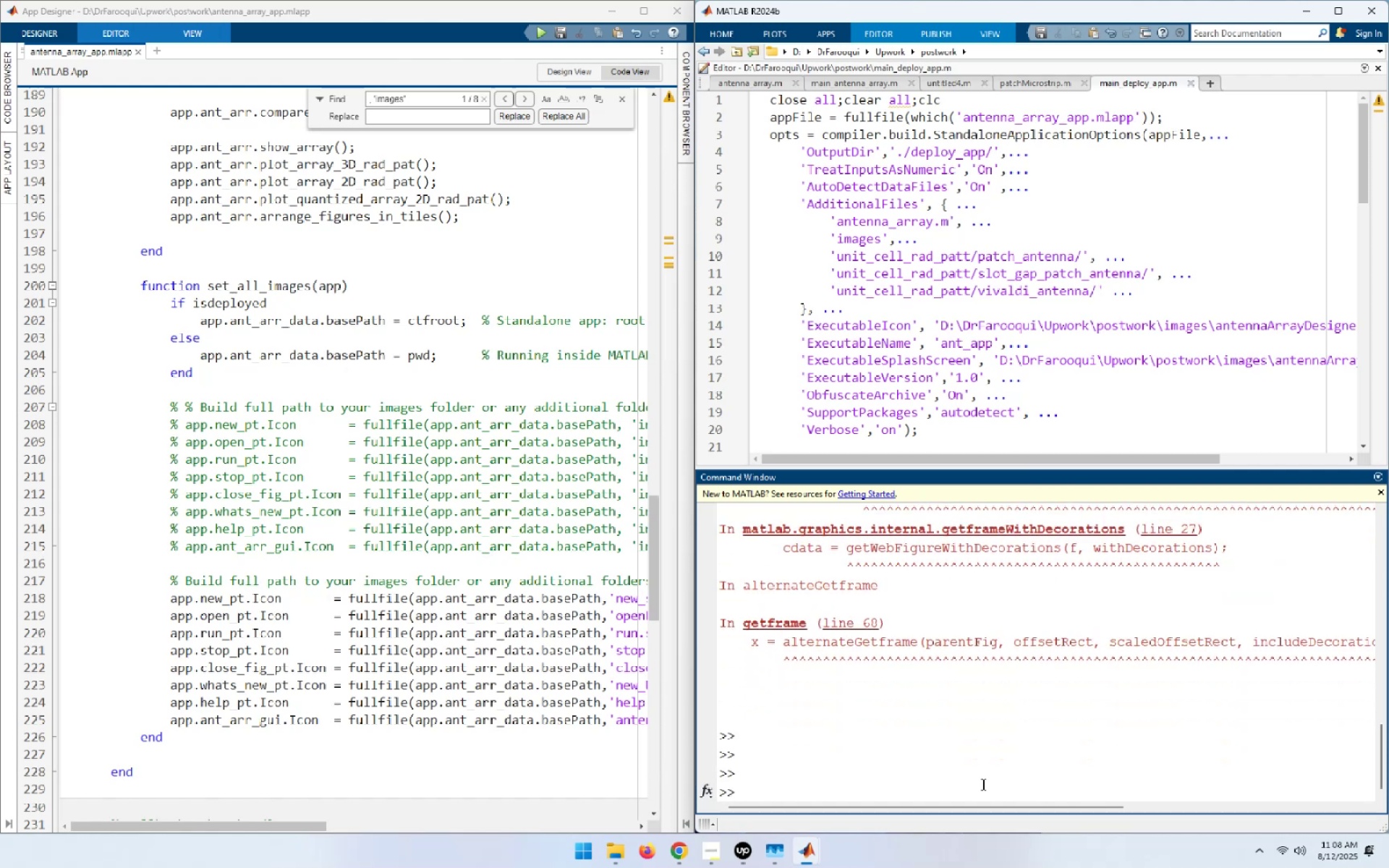 
key(ArrowUp)
 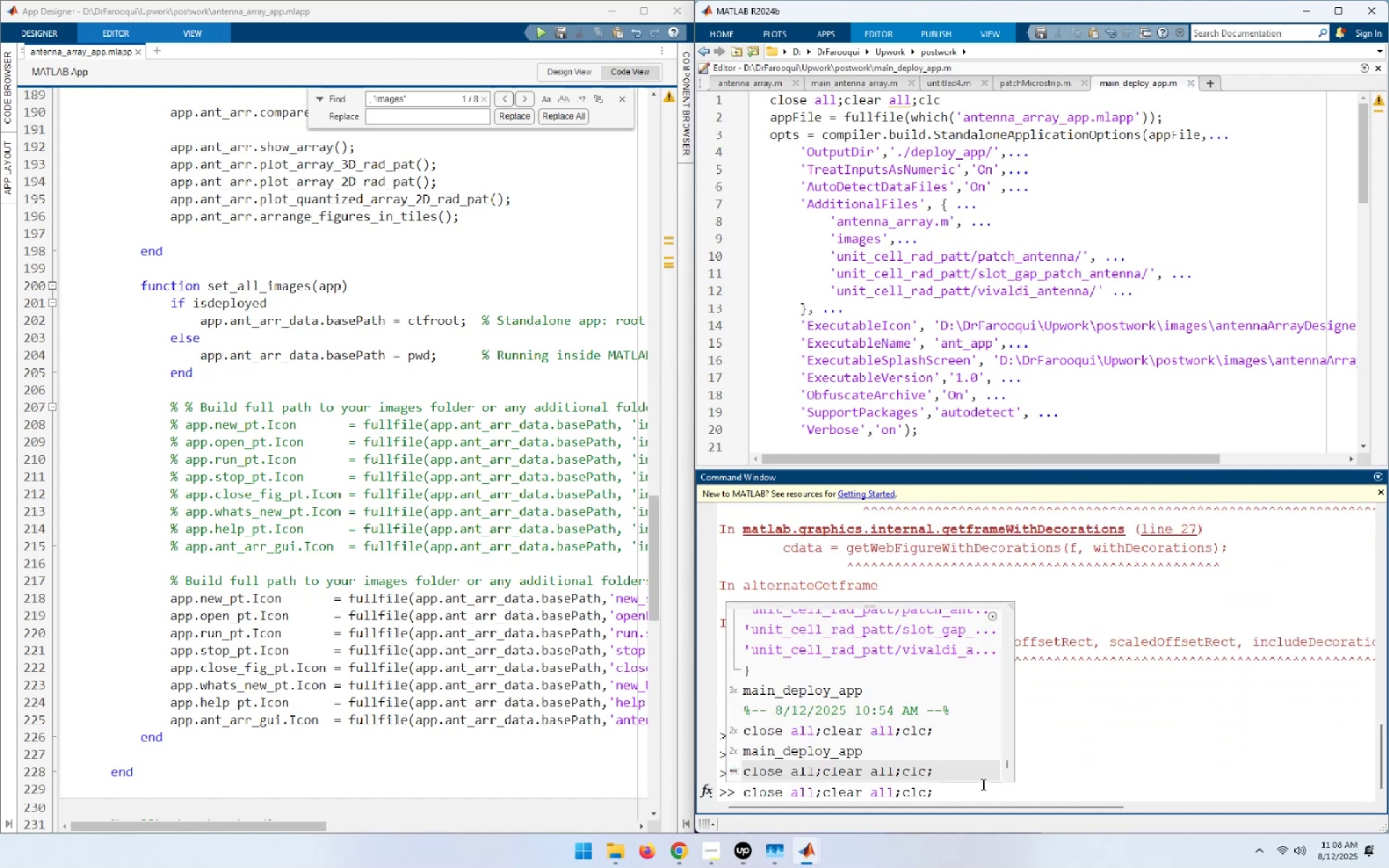 
key(NumpadEnter)
 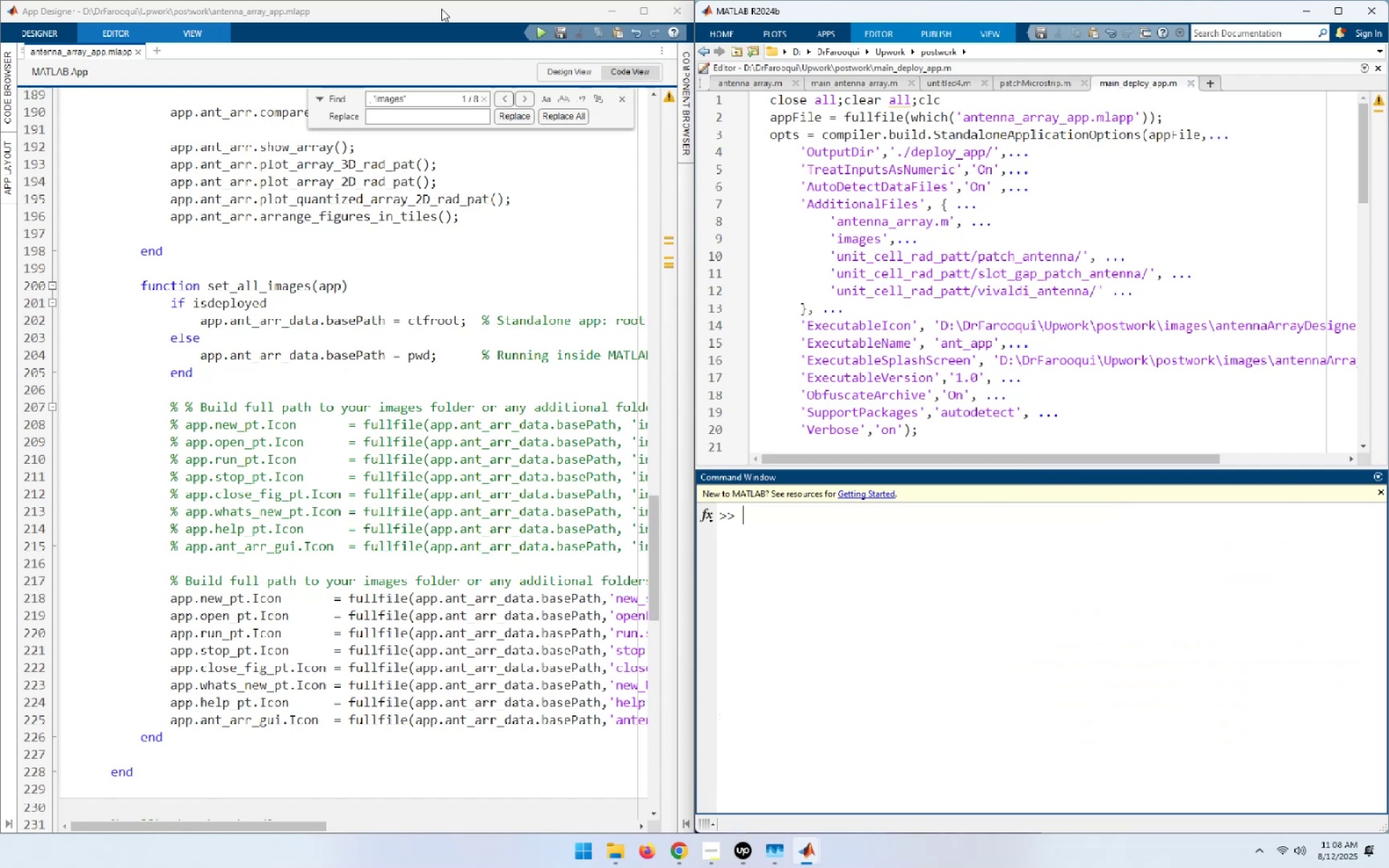 
left_click([539, 33])
 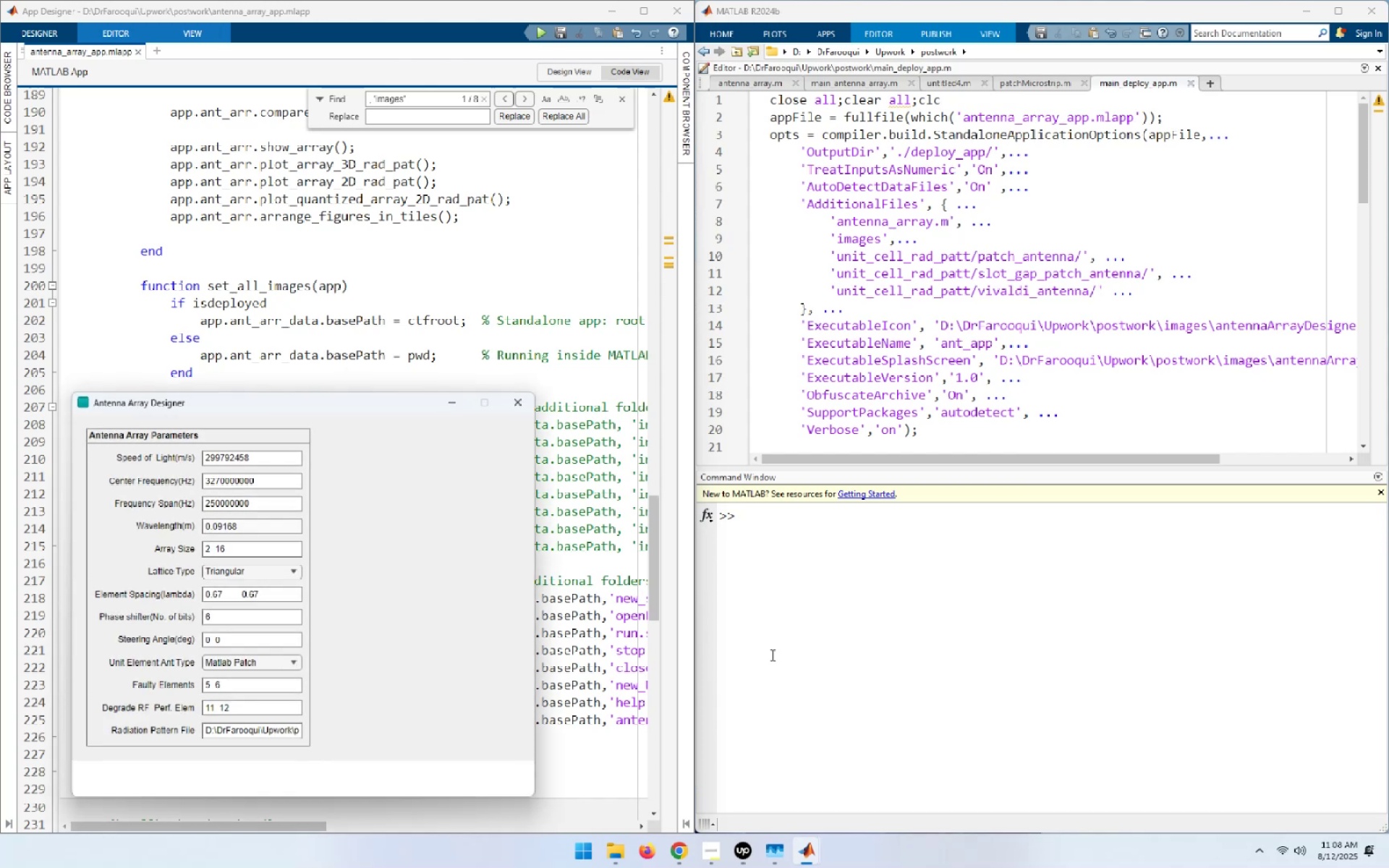 
wait(9.7)
 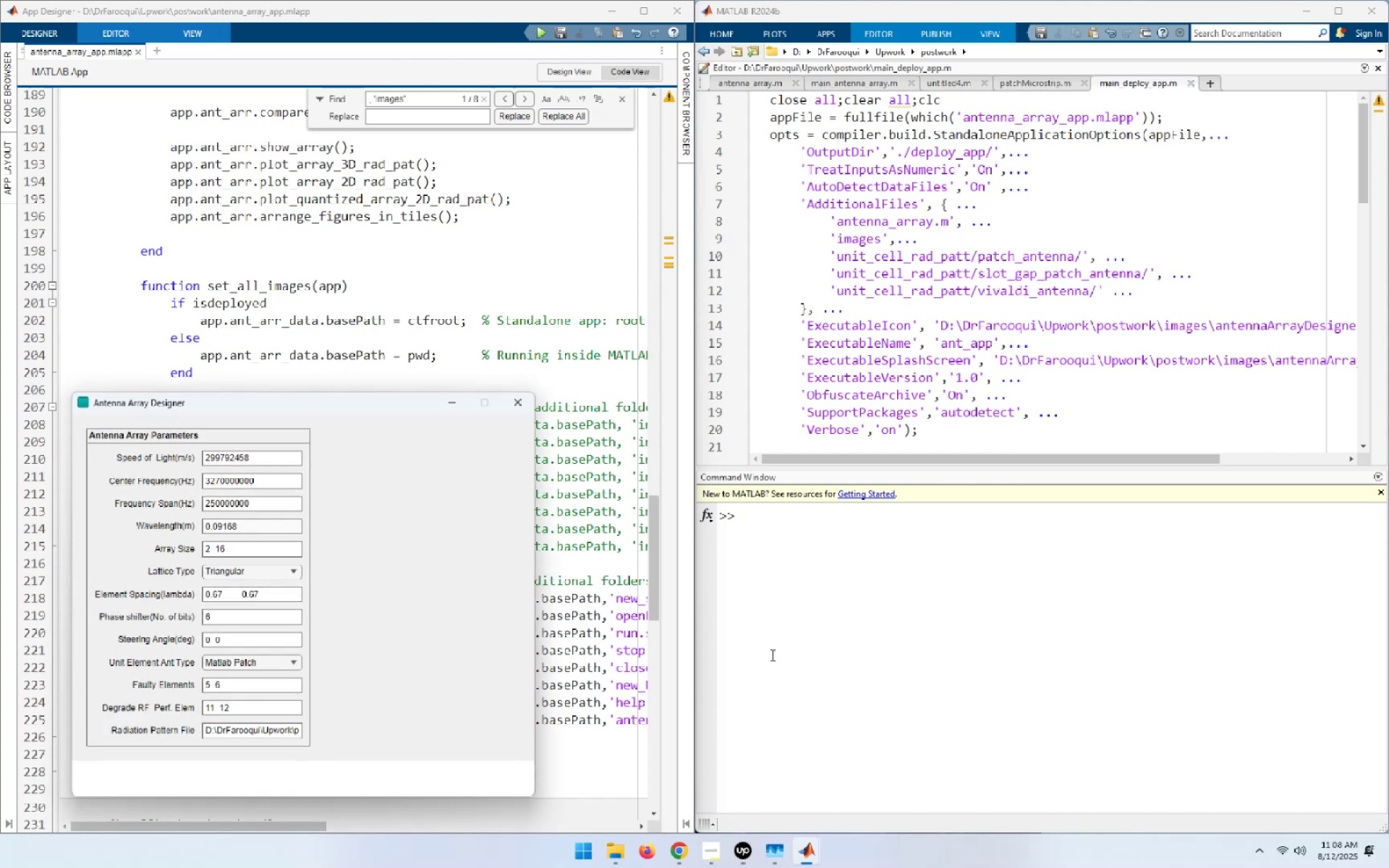 
left_click([522, 405])
 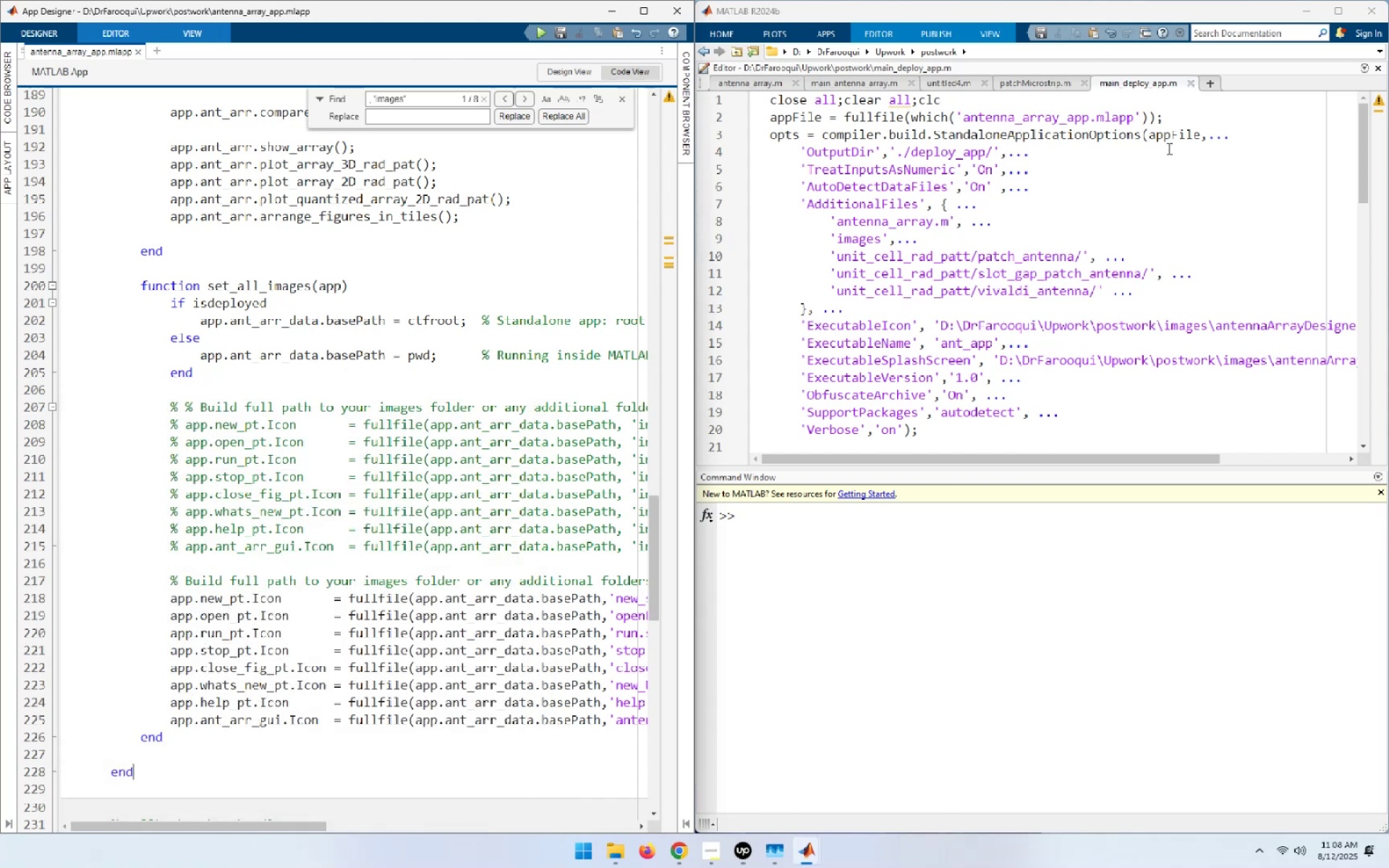 
left_click([1211, 210])
 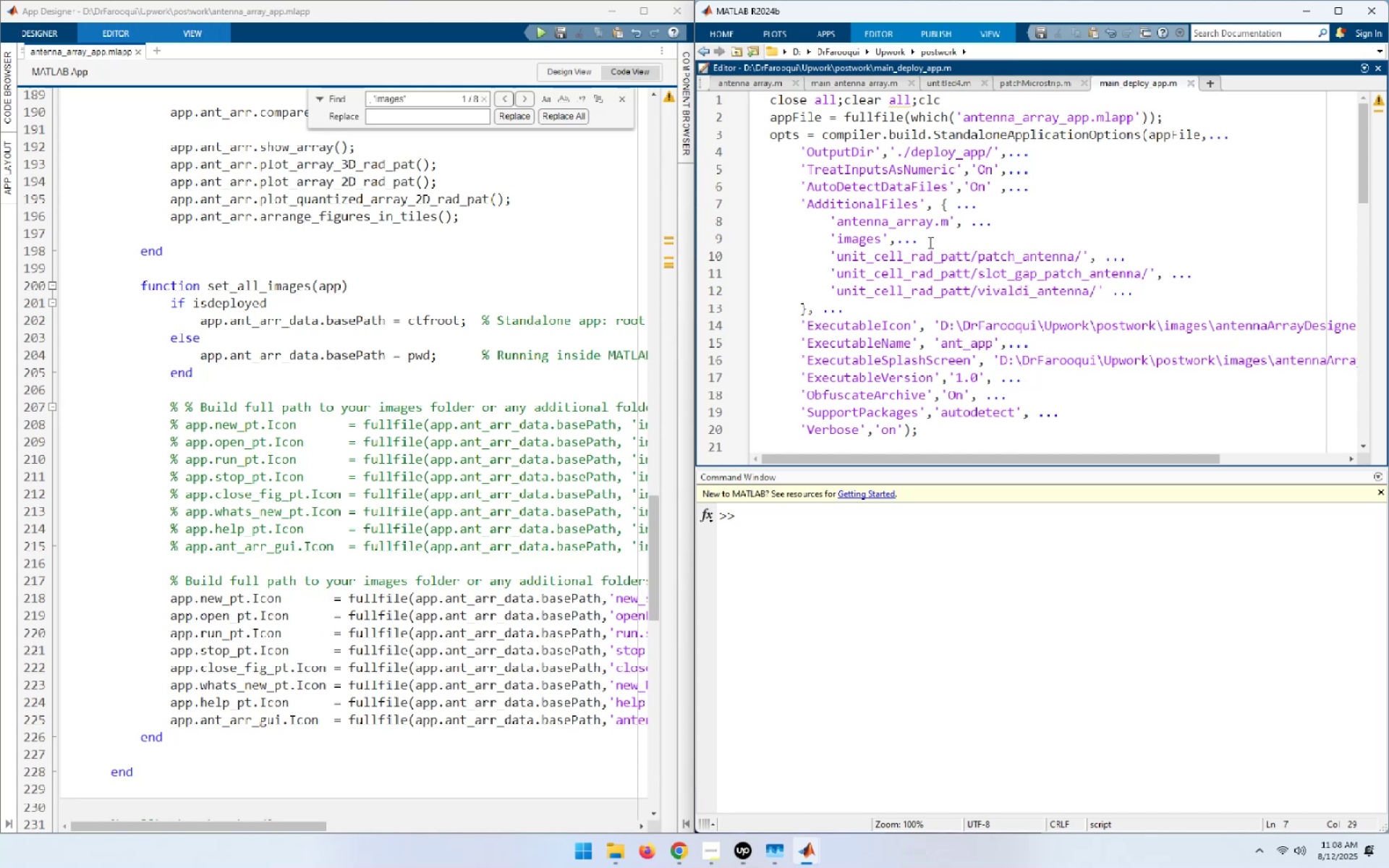 
wait(5.94)
 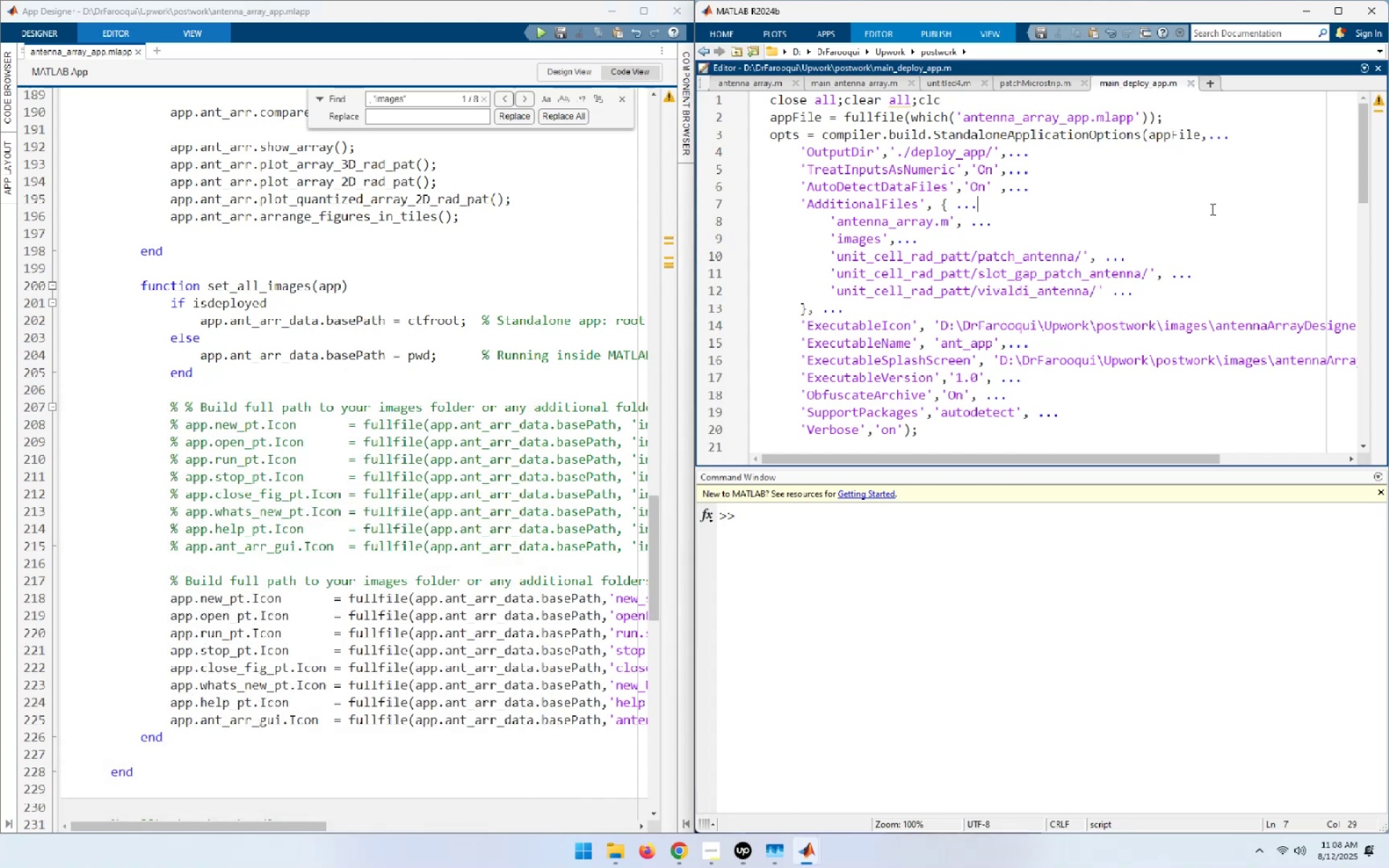 
left_click([923, 240])
 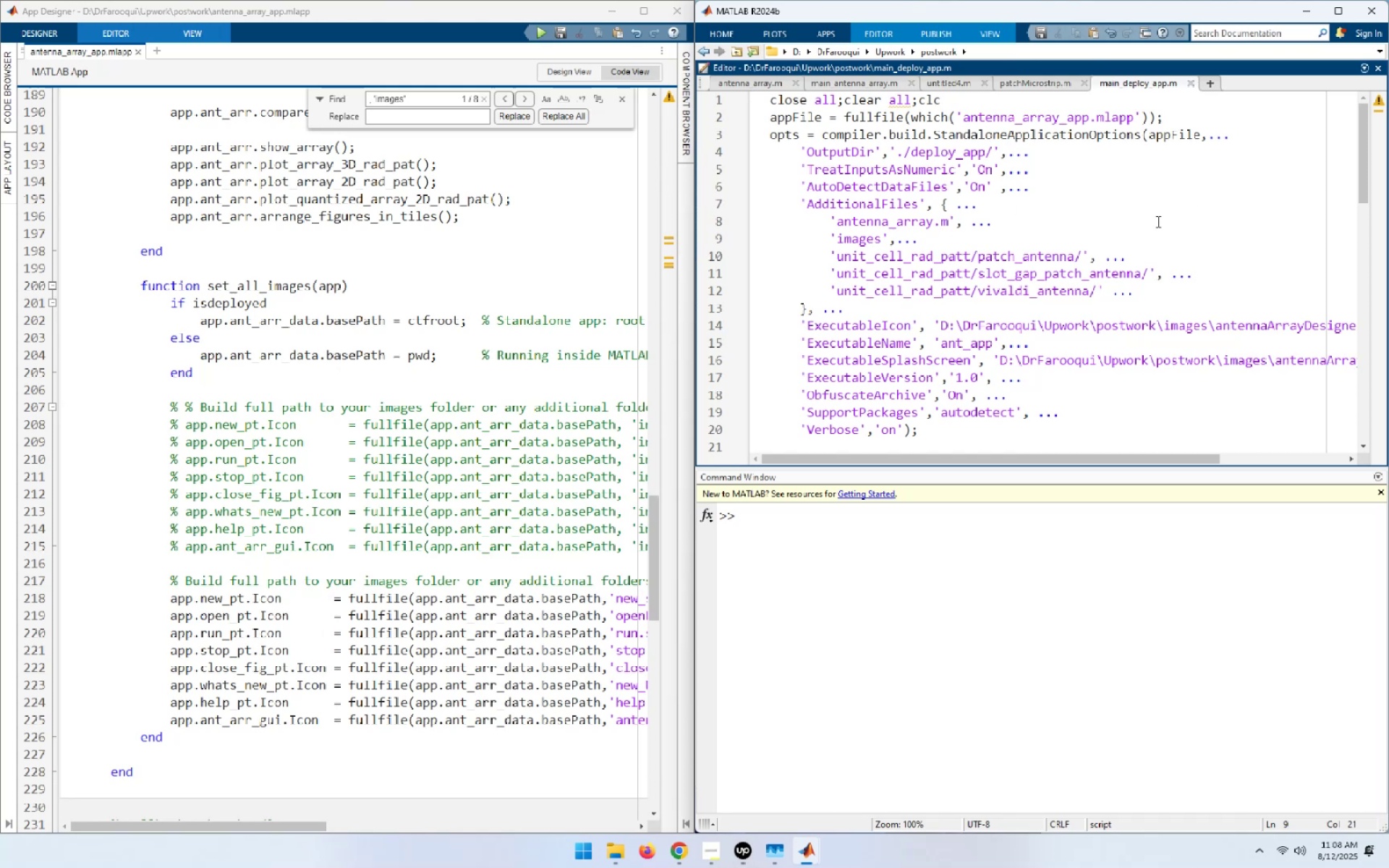 
left_click([1157, 221])
 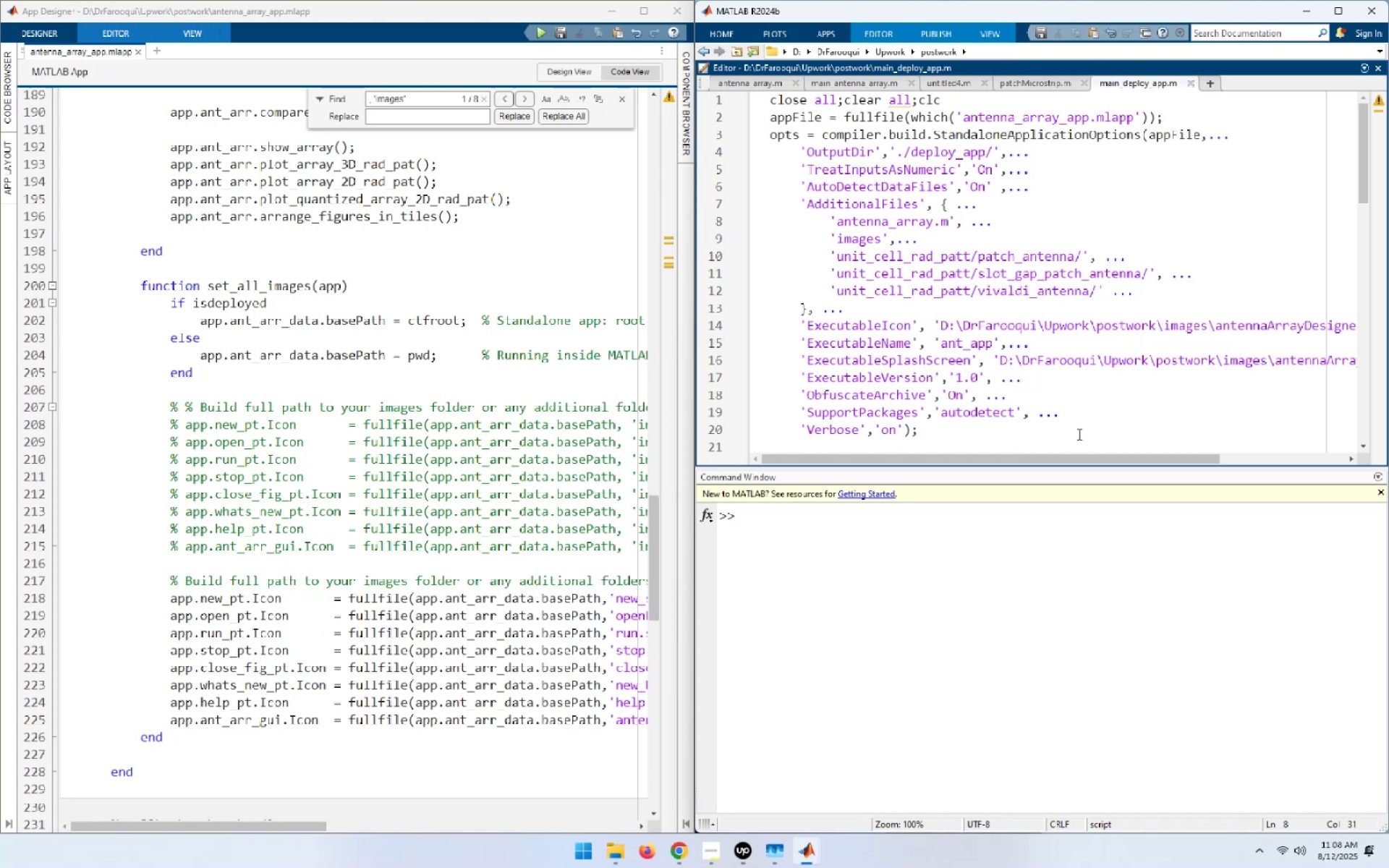 
left_click_drag(start_coordinate=[1087, 459], to_coordinate=[1099, 451])
 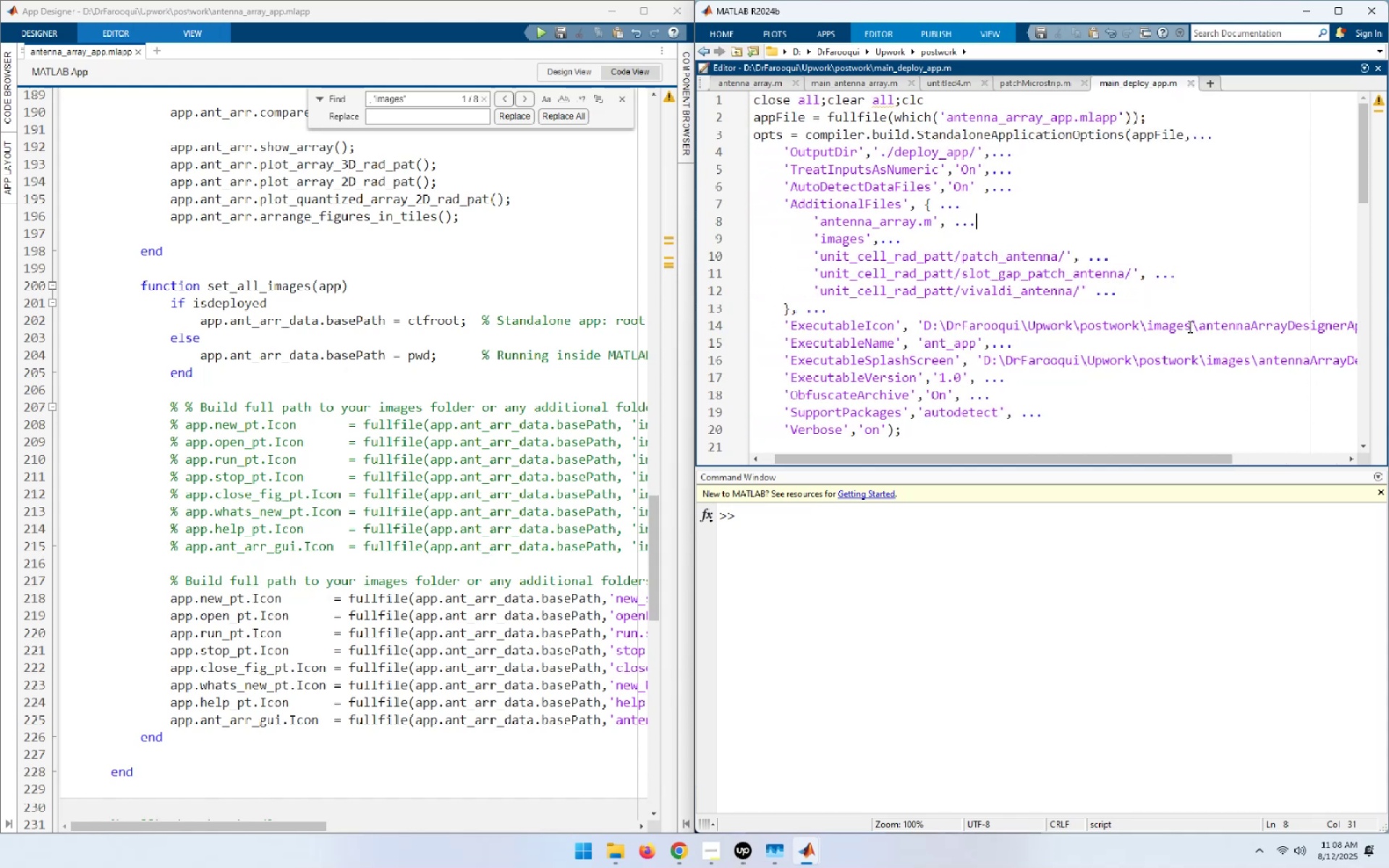 
left_click_drag(start_coordinate=[1190, 326], to_coordinate=[1142, 327])
 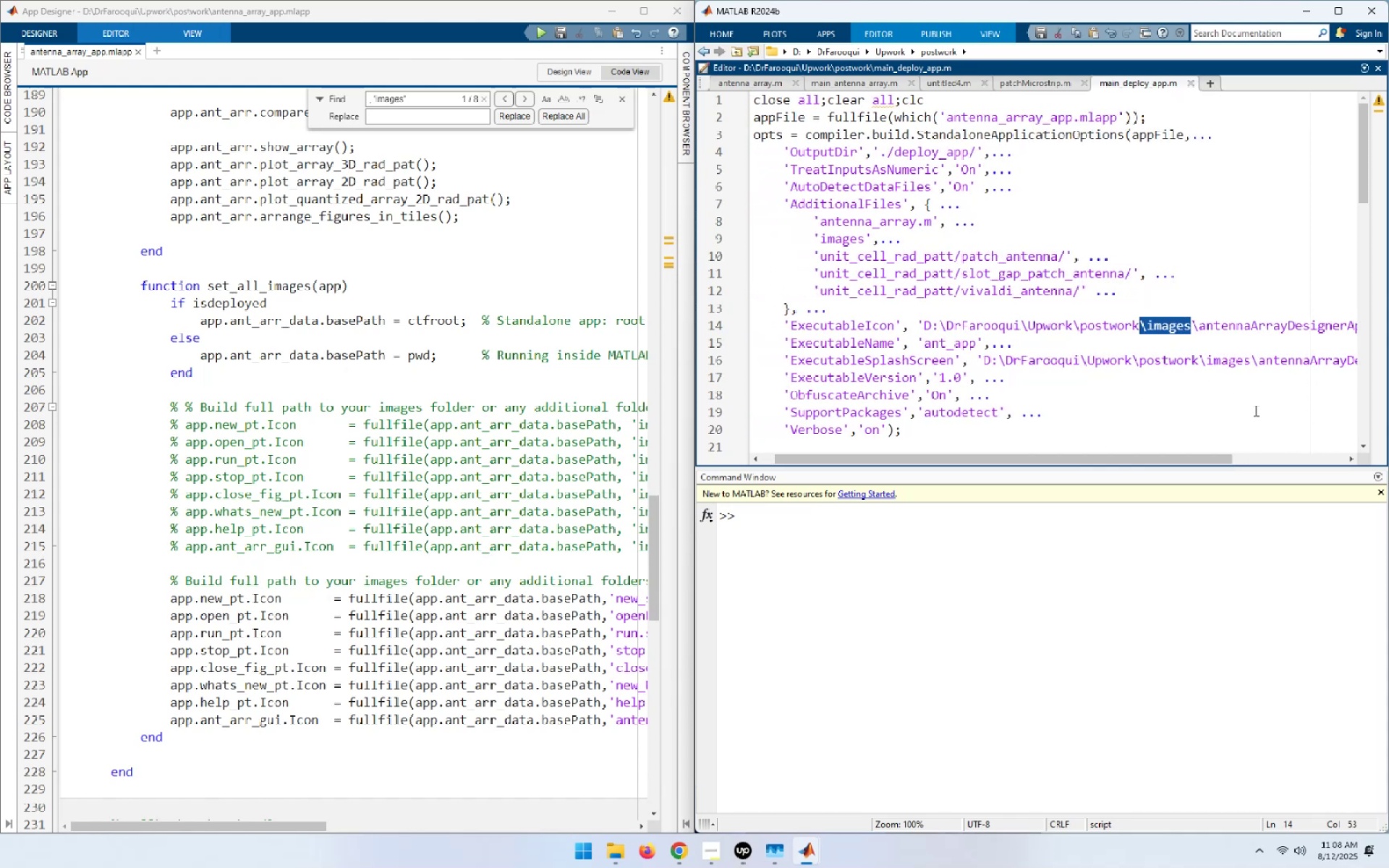 
key(Backspace)
 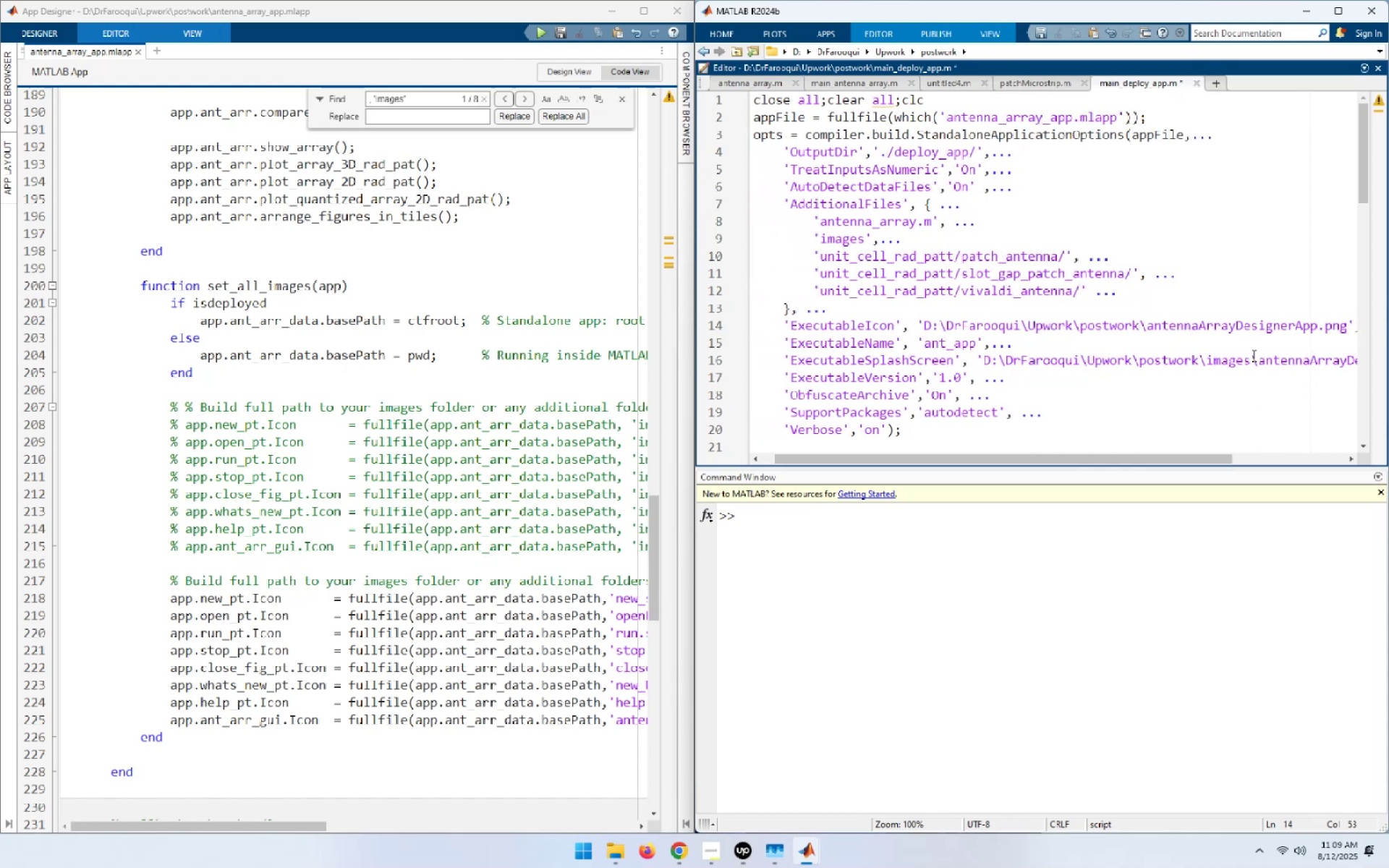 
left_click_drag(start_coordinate=[1253, 359], to_coordinate=[1202, 359])
 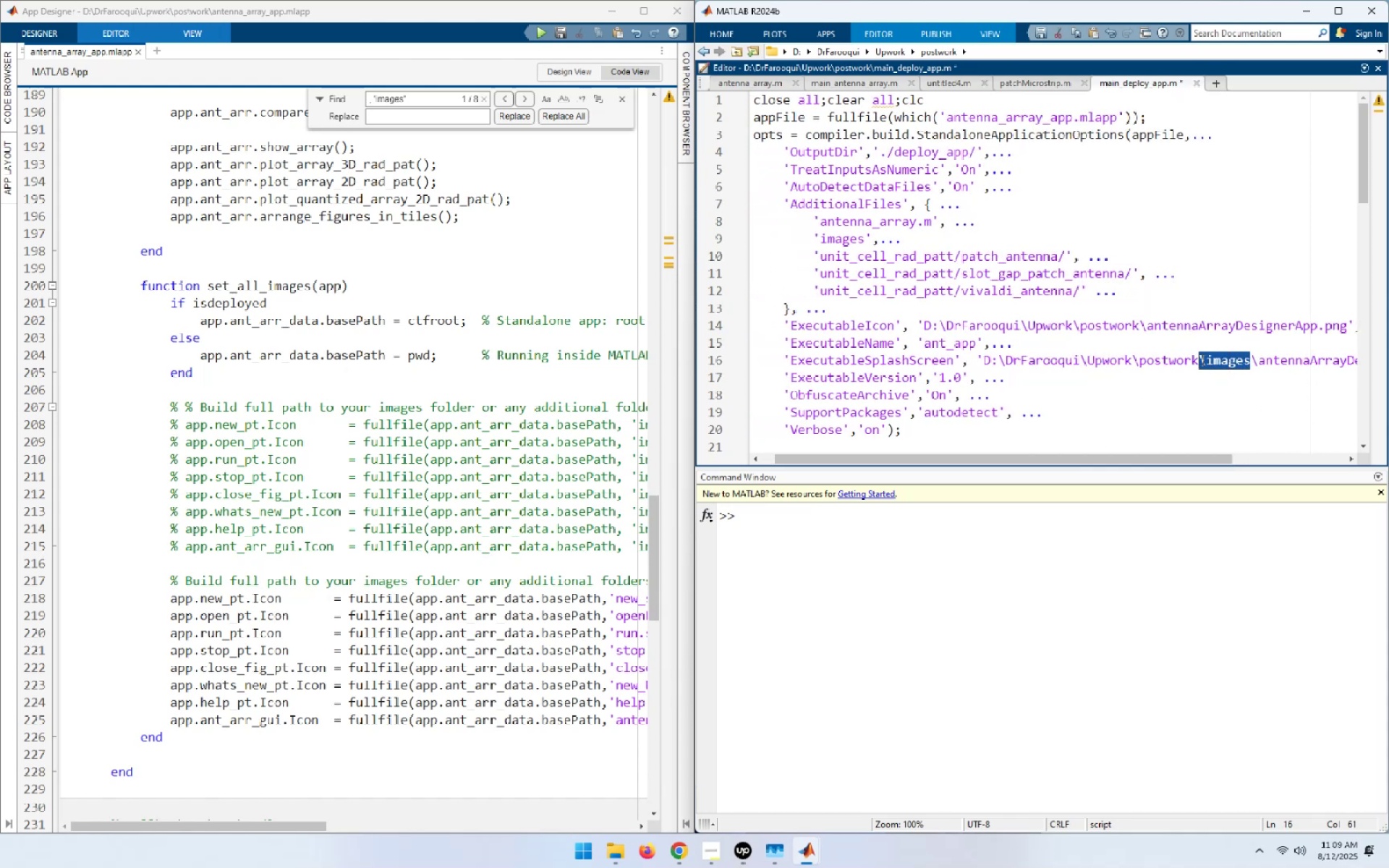 
key(Backspace)
 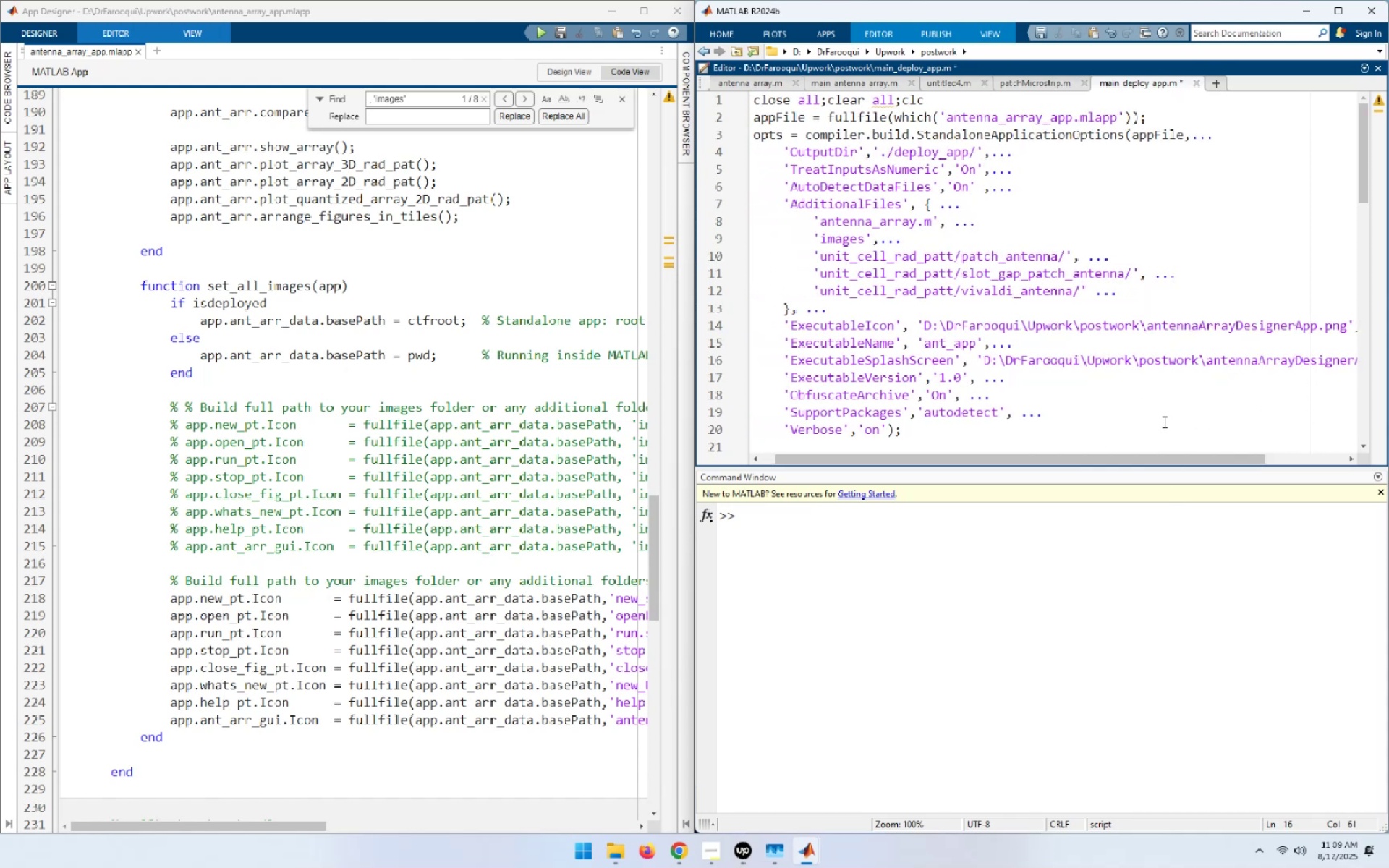 
scroll: coordinate [1153, 433], scroll_direction: down, amount: 3.0
 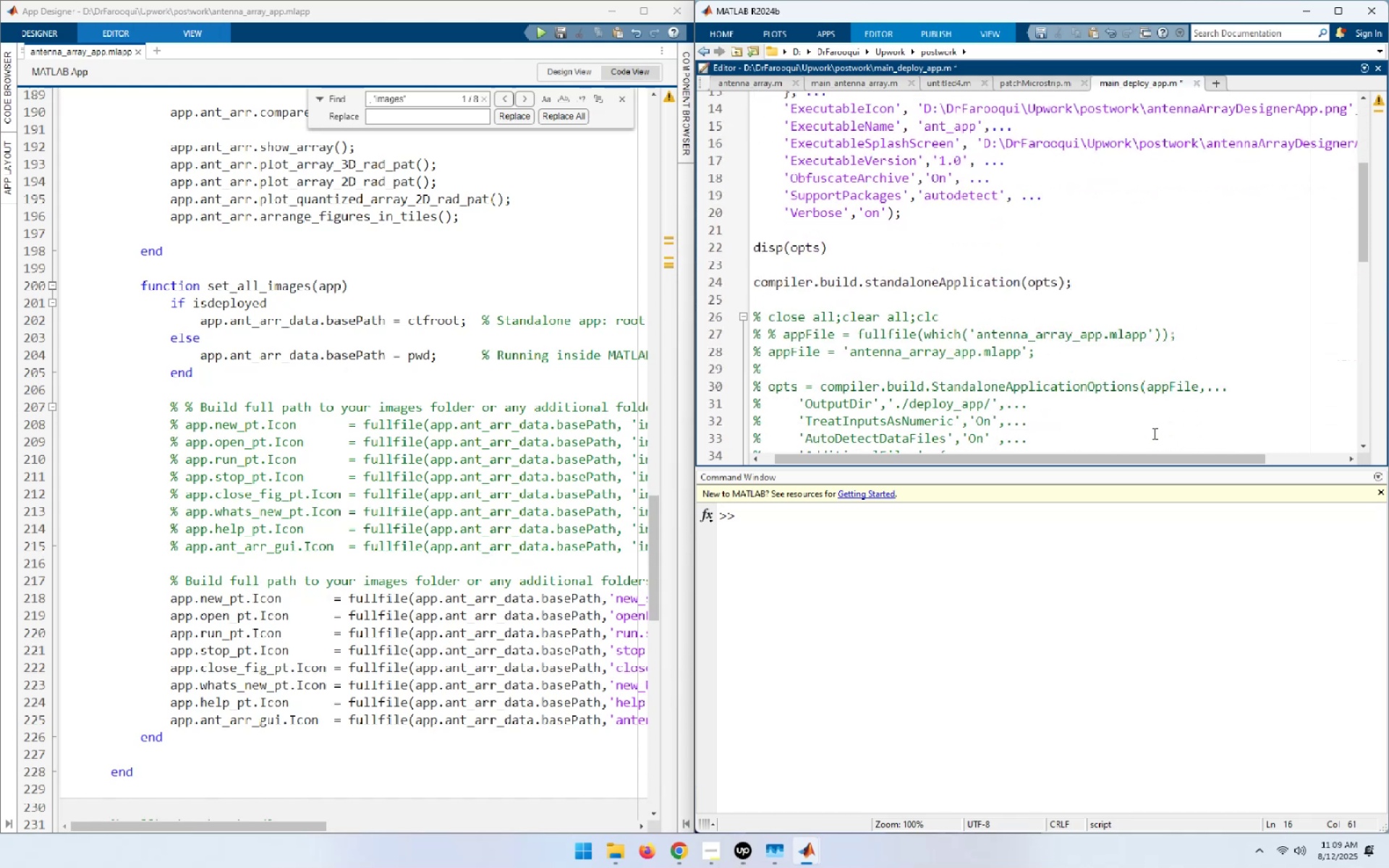 
scroll: coordinate [1153, 433], scroll_direction: up, amount: 10.0
 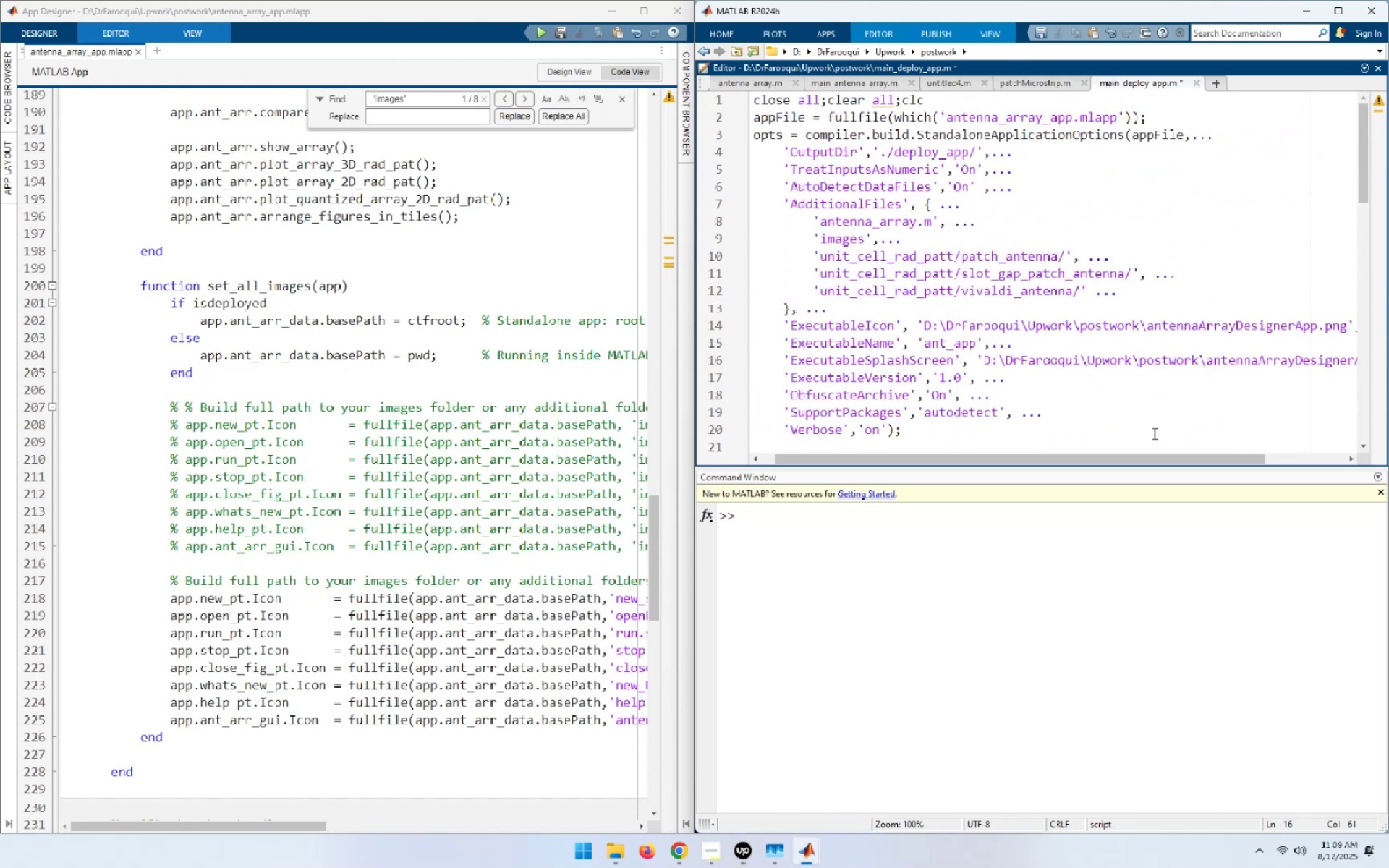 
key(Control+S)
 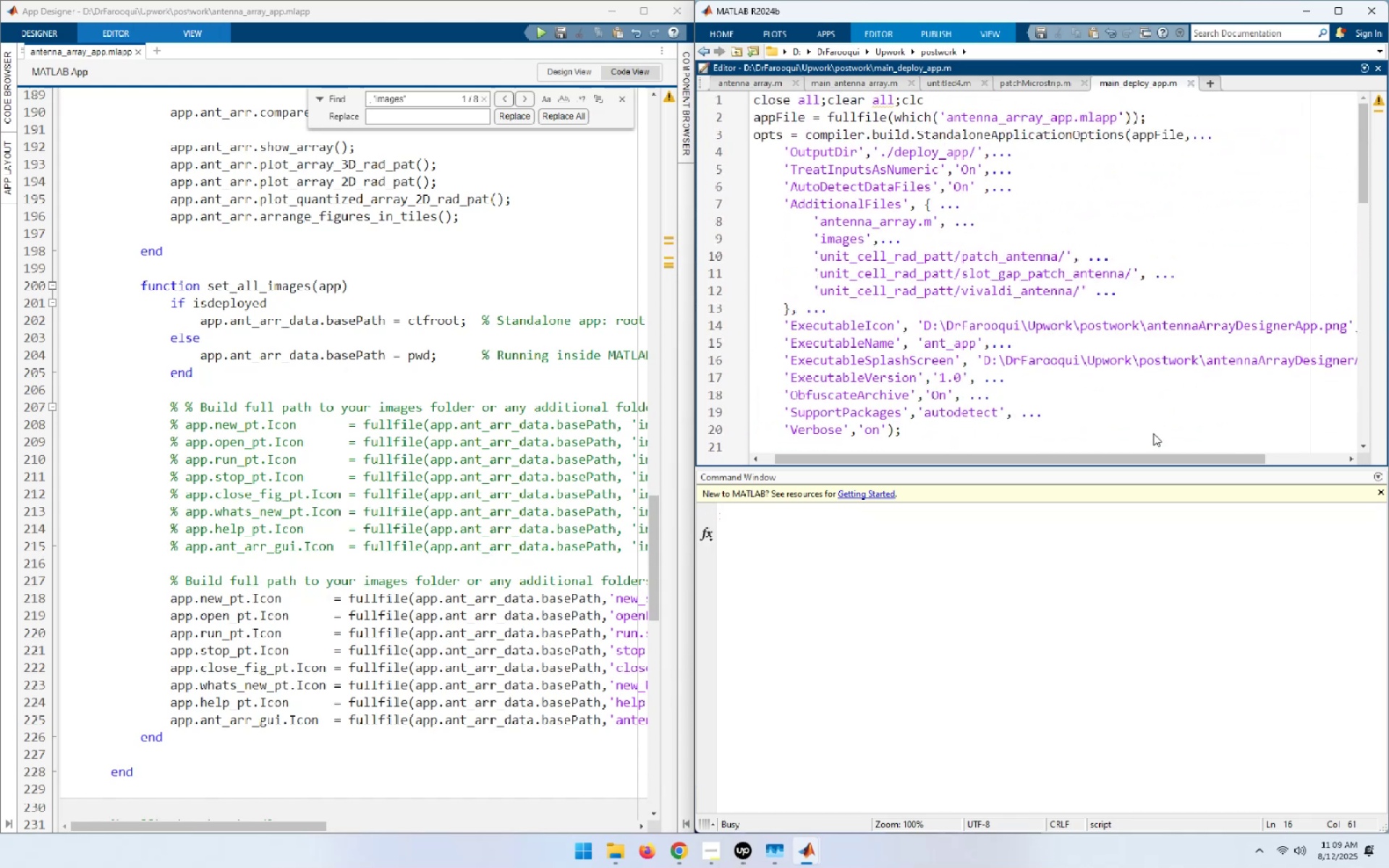 
wait(8.33)
 